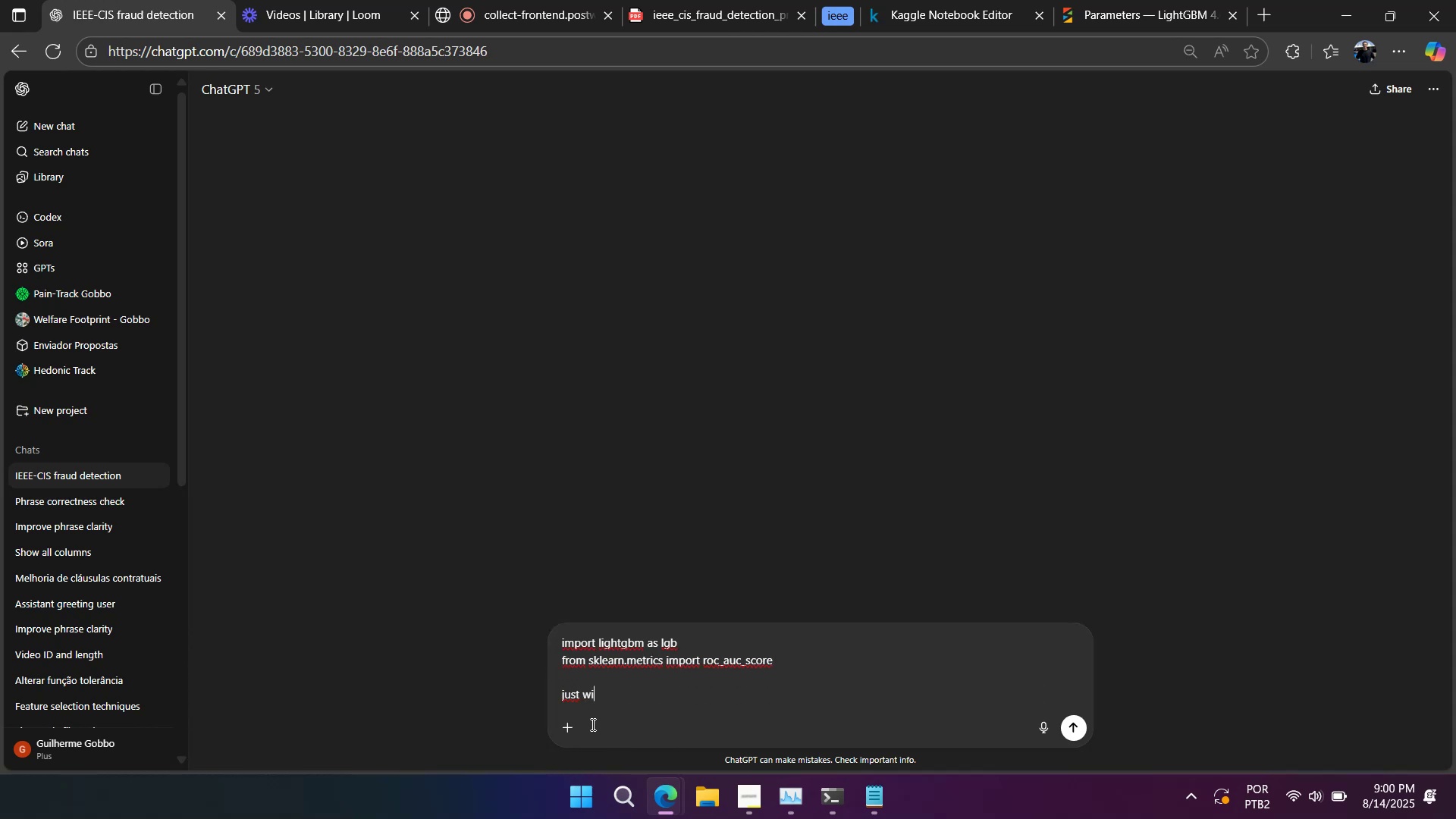 
key(Shift+Unknown)
 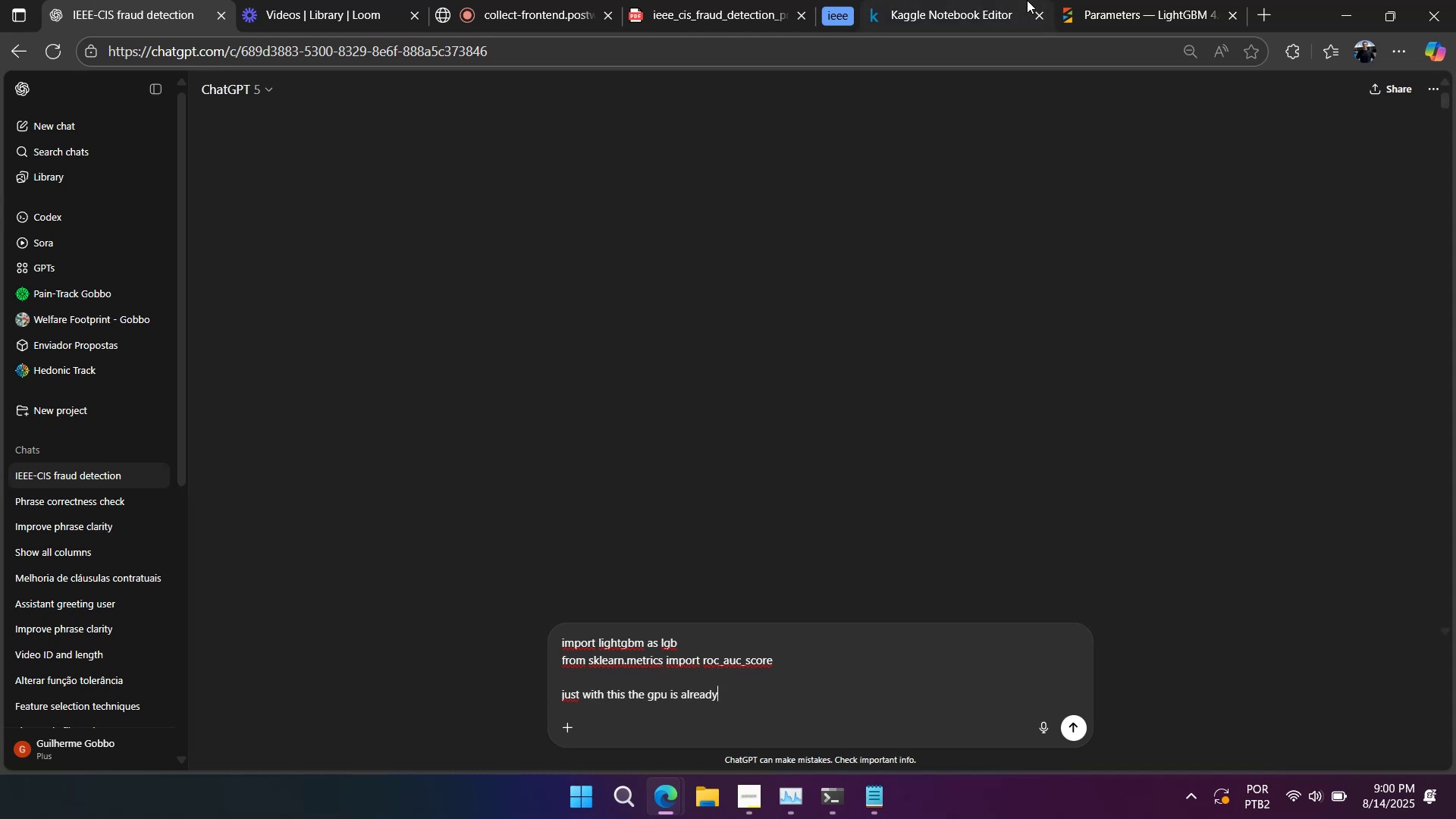 
left_click([1084, 17])
 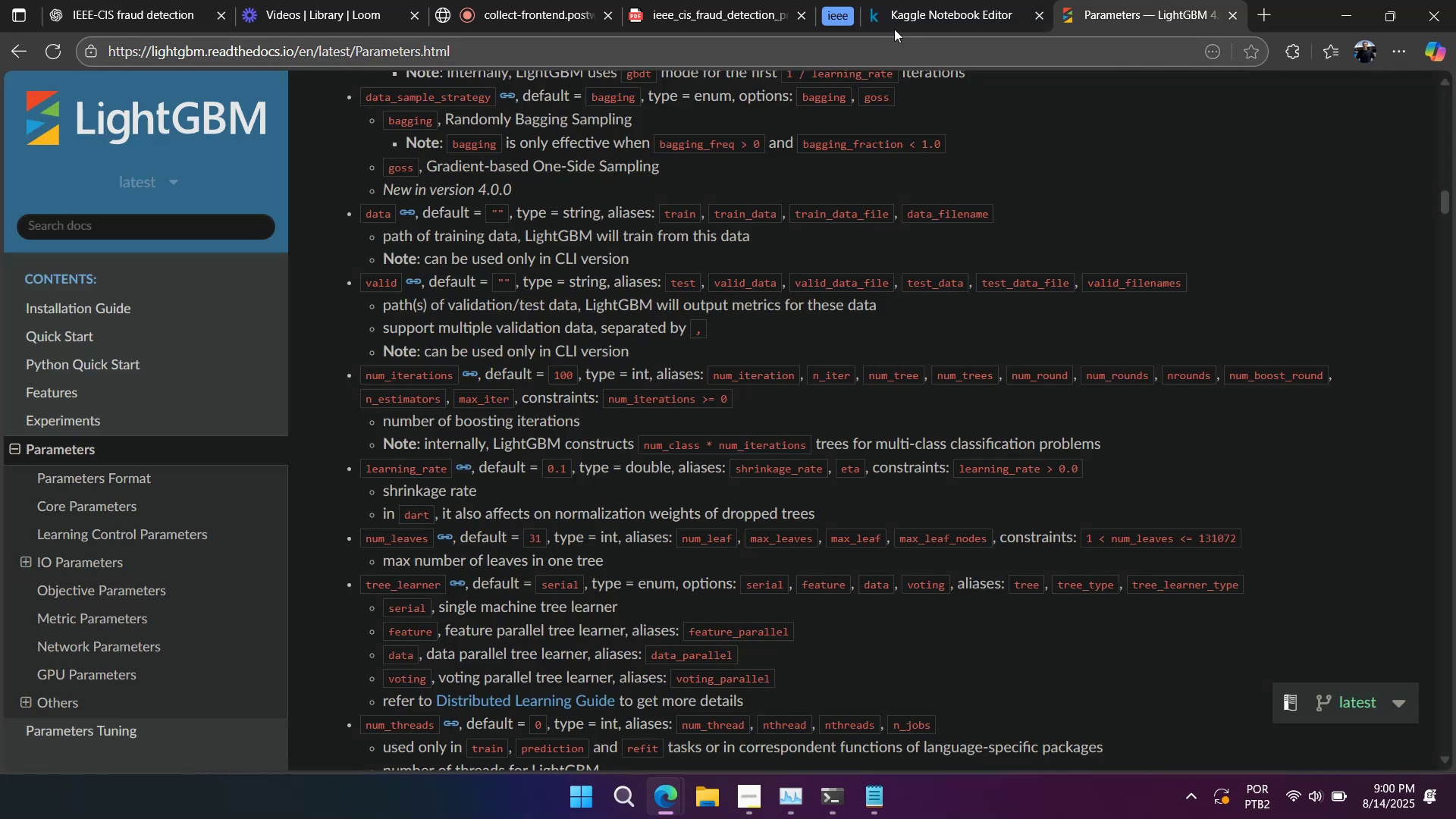 
left_click([895, 16])
 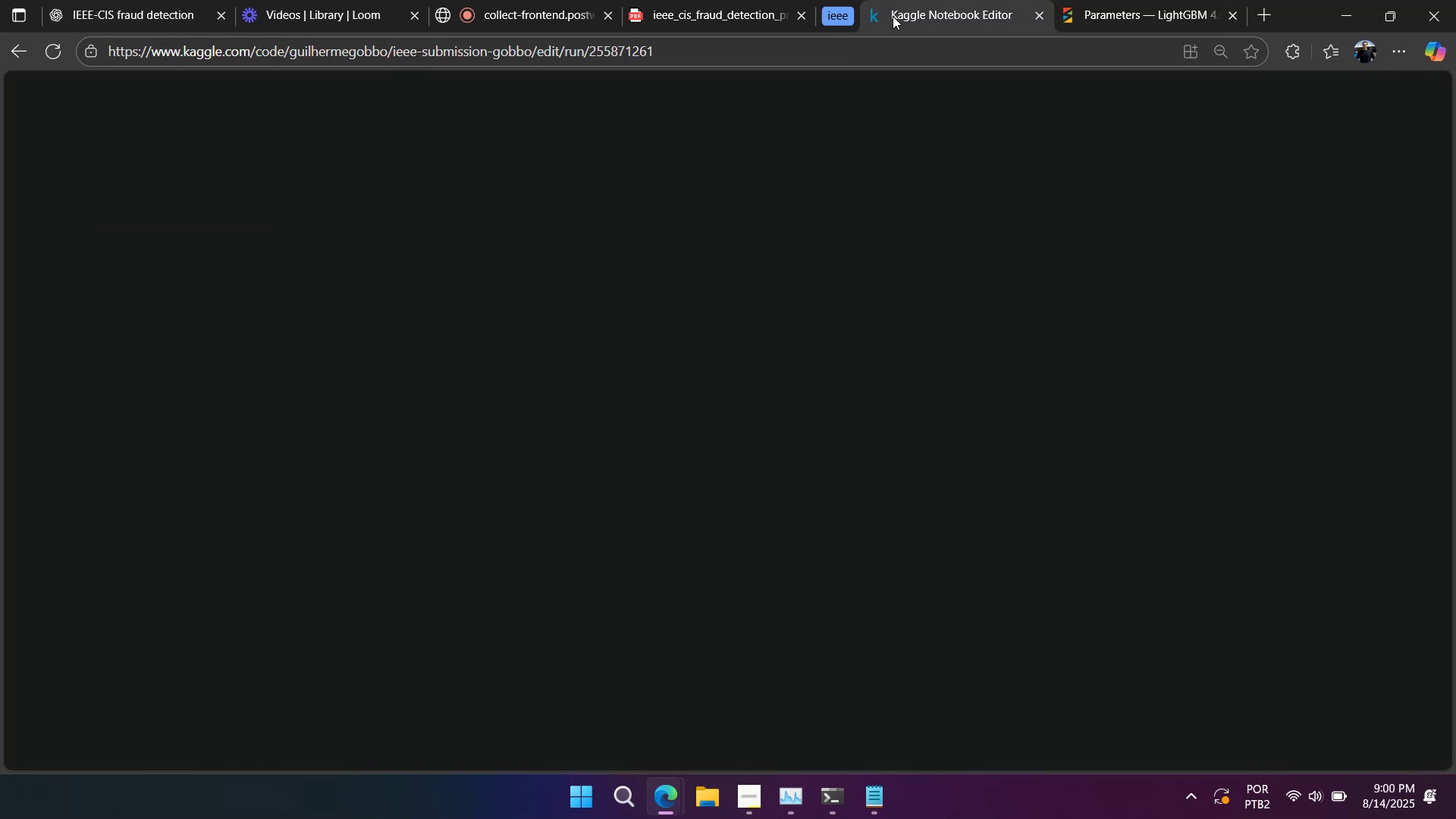 
scroll: coordinate [888, 238], scroll_direction: down, amount: 1.0
 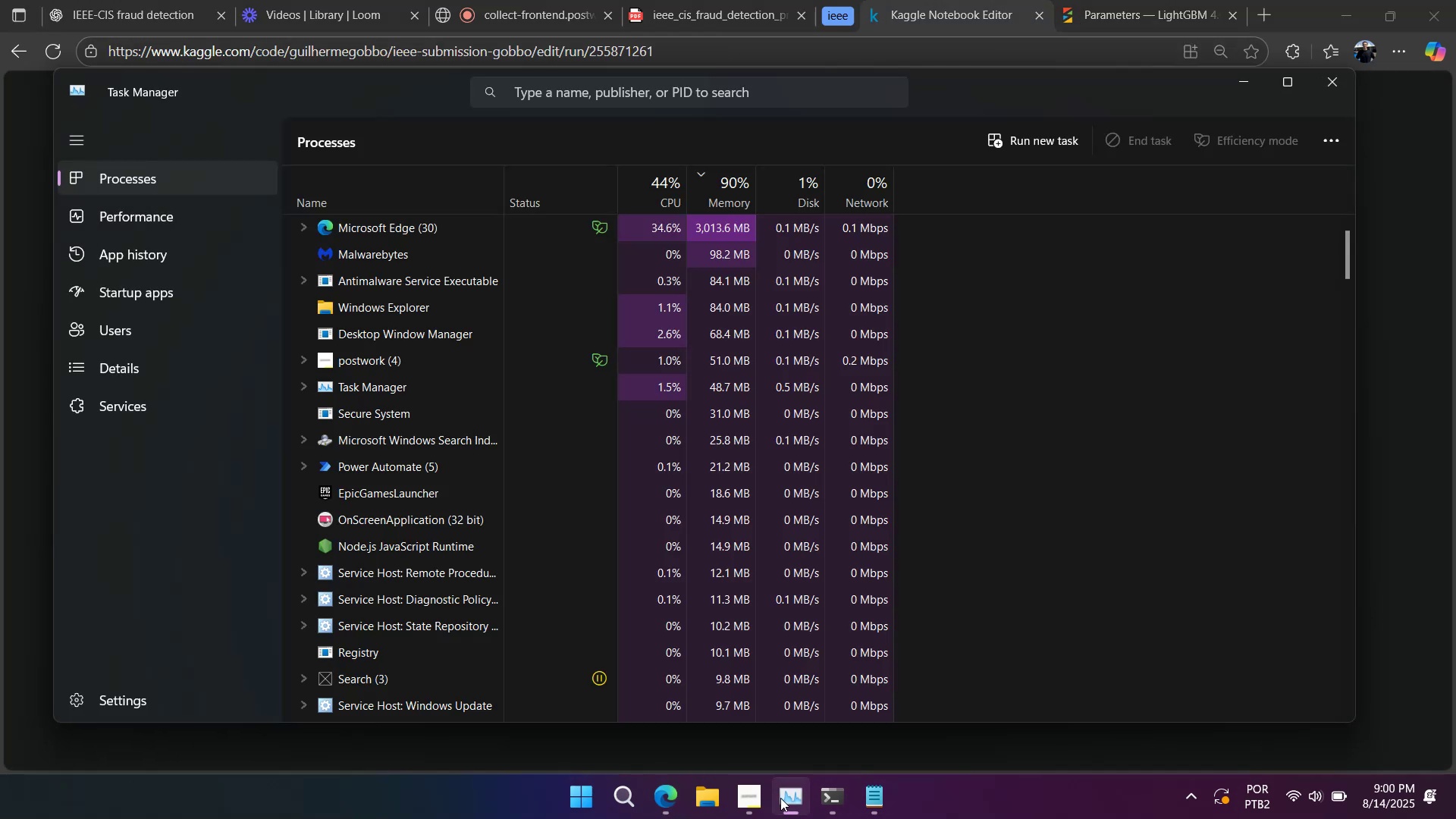 
left_click([786, 792])
 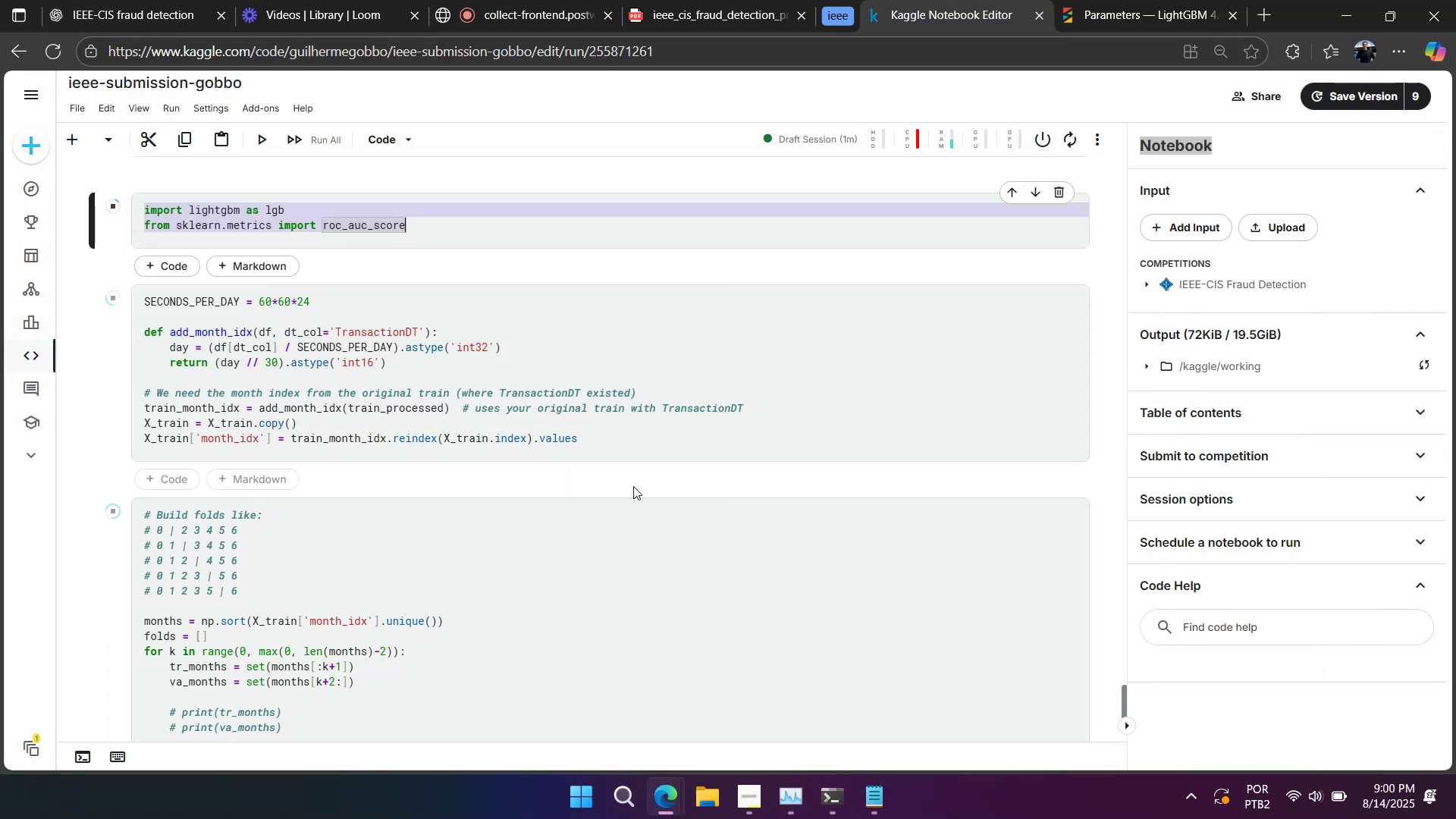 
scroll: coordinate [626, 479], scroll_direction: down, amount: 1.0
 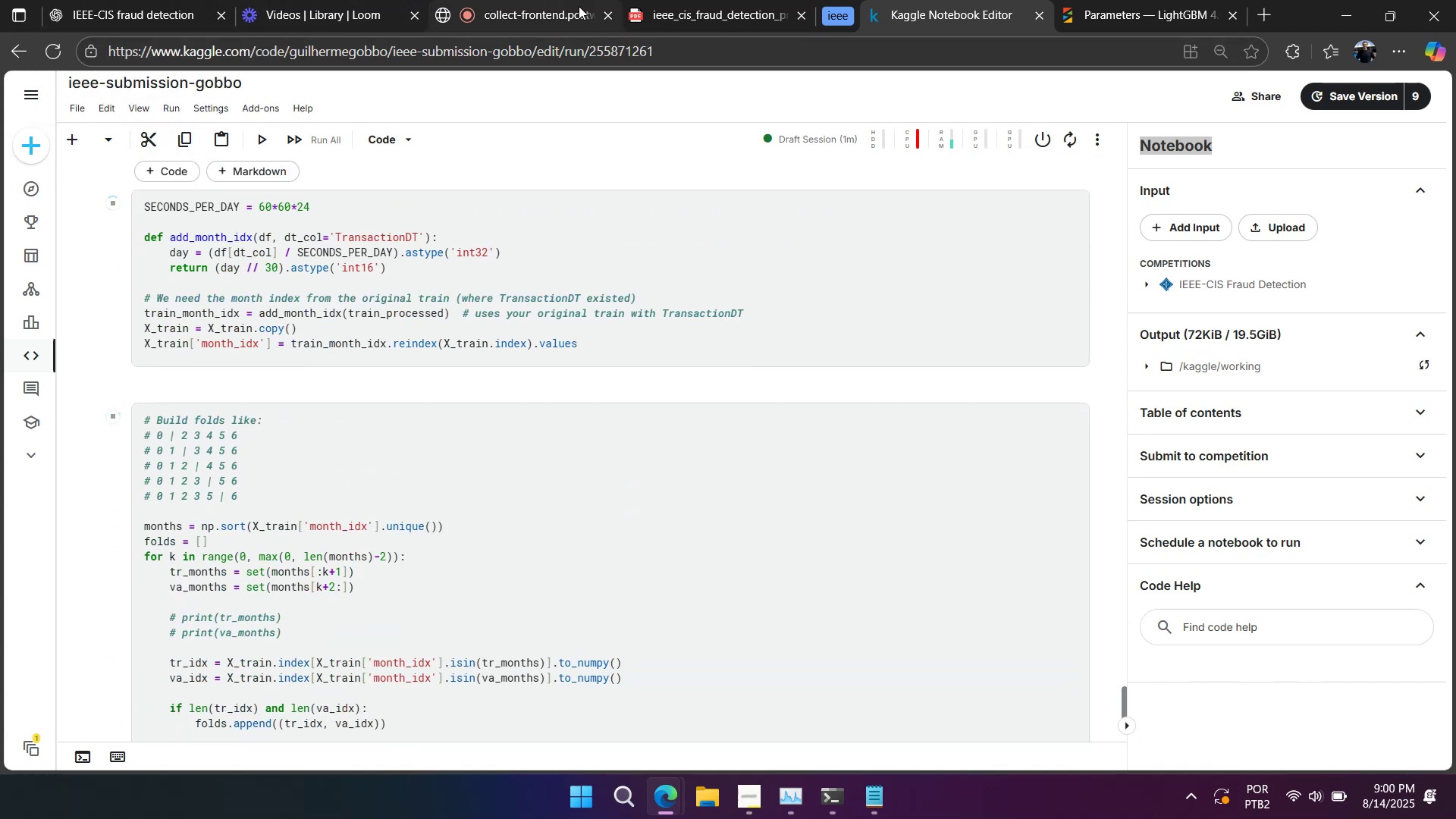 
wait(7.13)
 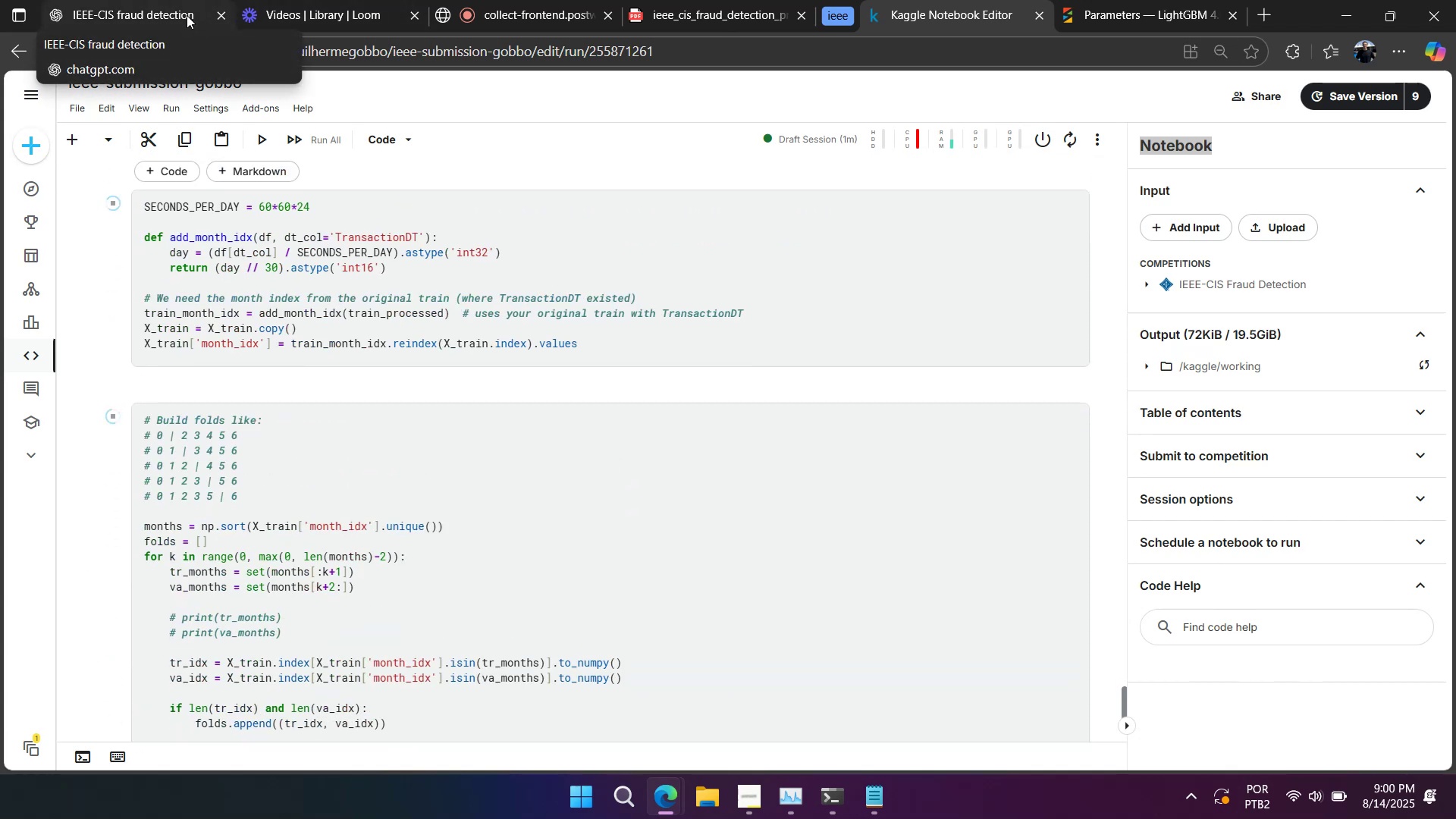 
right_click([830, 17])
 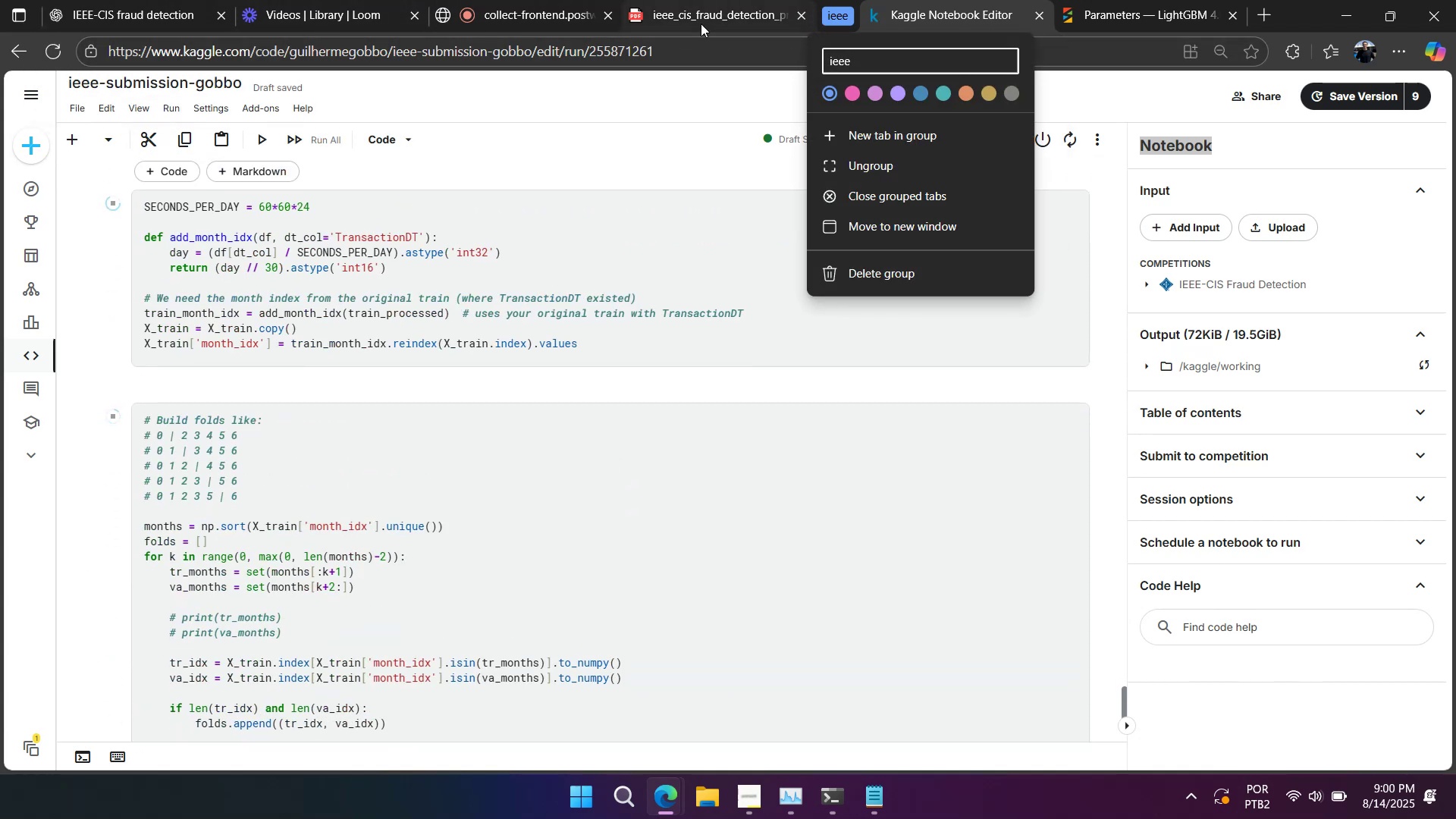 
left_click([99, 9])
 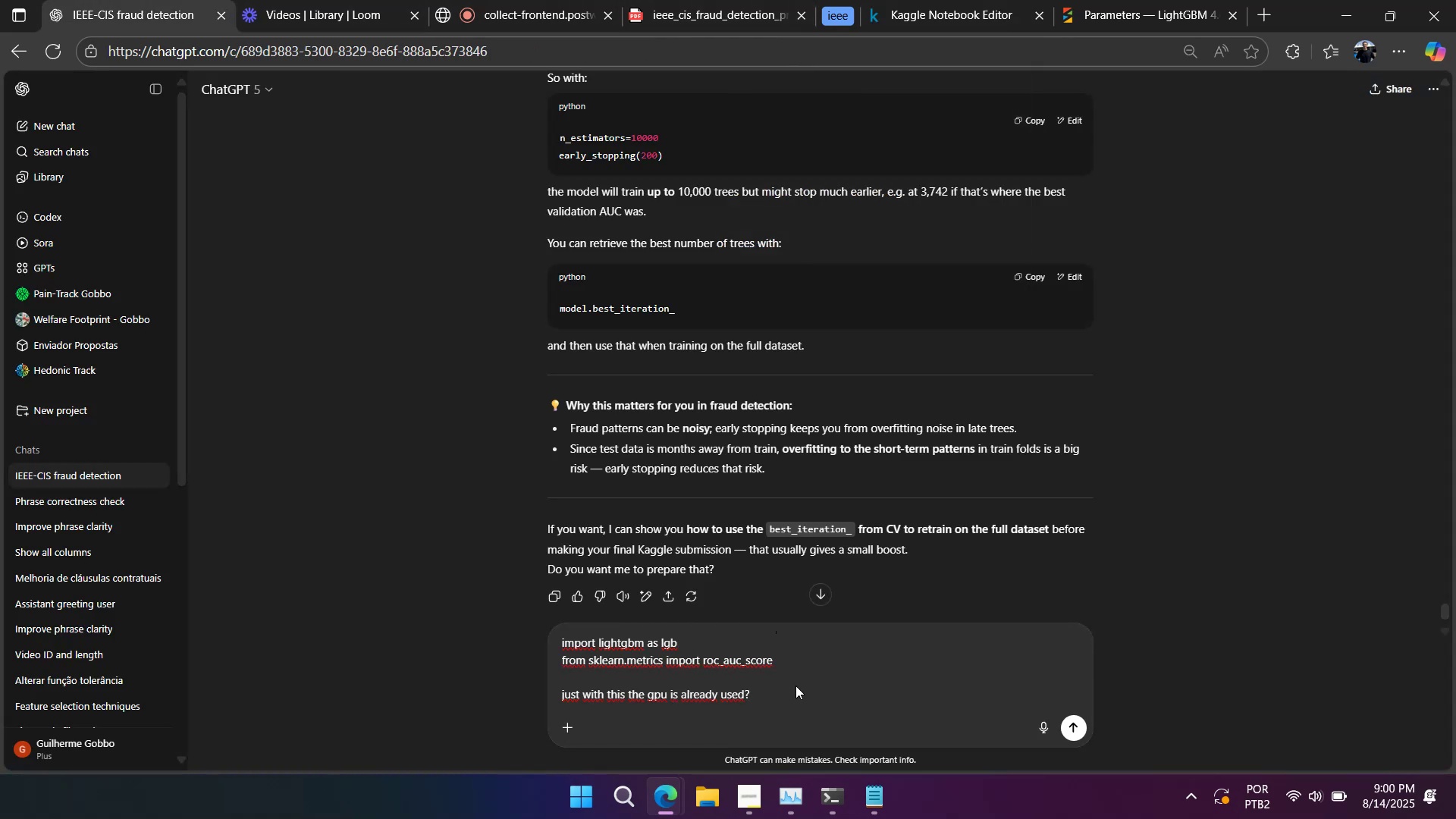 
key(Enter)
 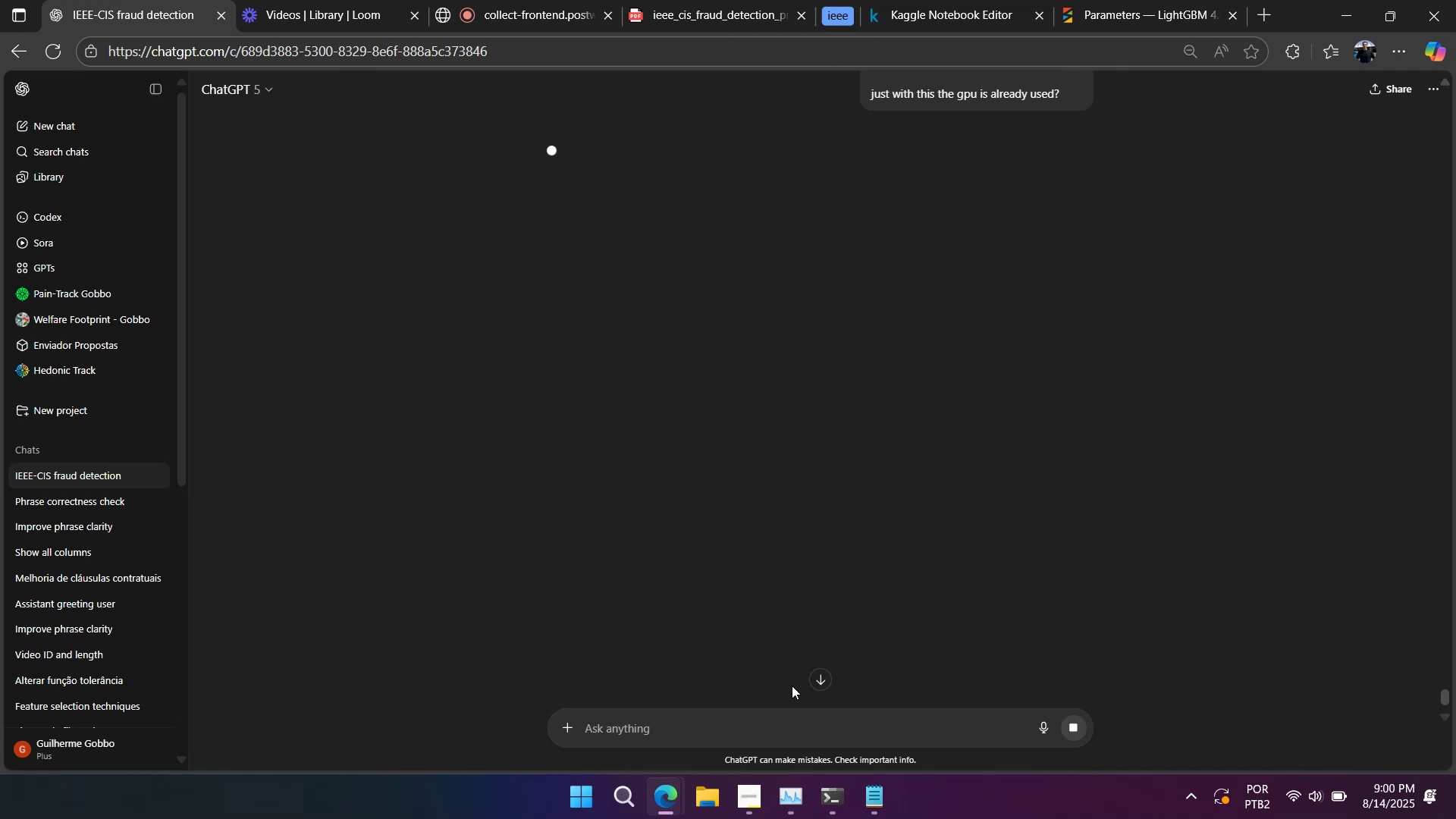 
wait(13.23)
 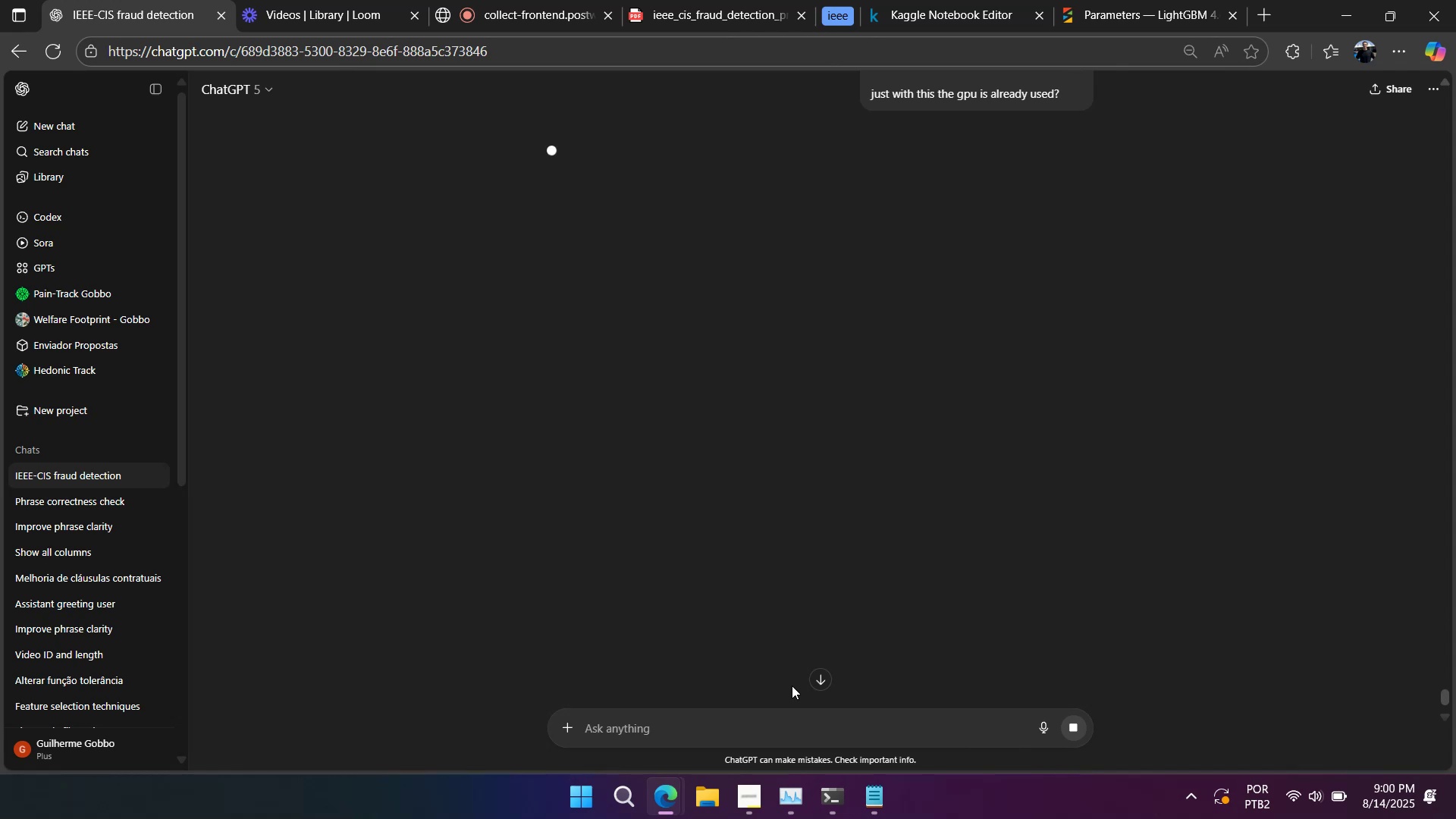 
scroll: coordinate [739, 594], scroll_direction: down, amount: 3.0
 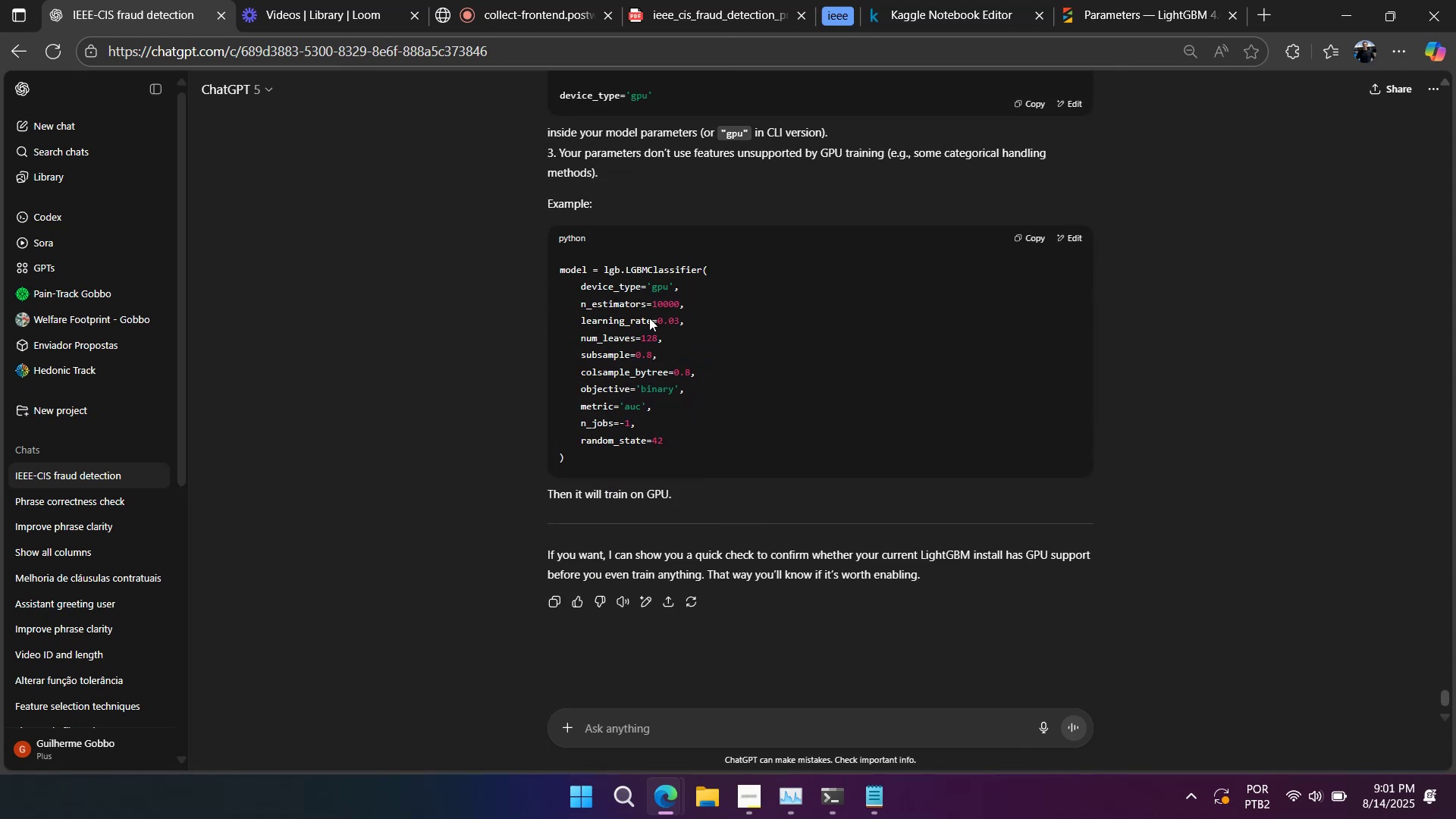 
left_click_drag(start_coordinate=[569, 467], to_coordinate=[504, 245])
 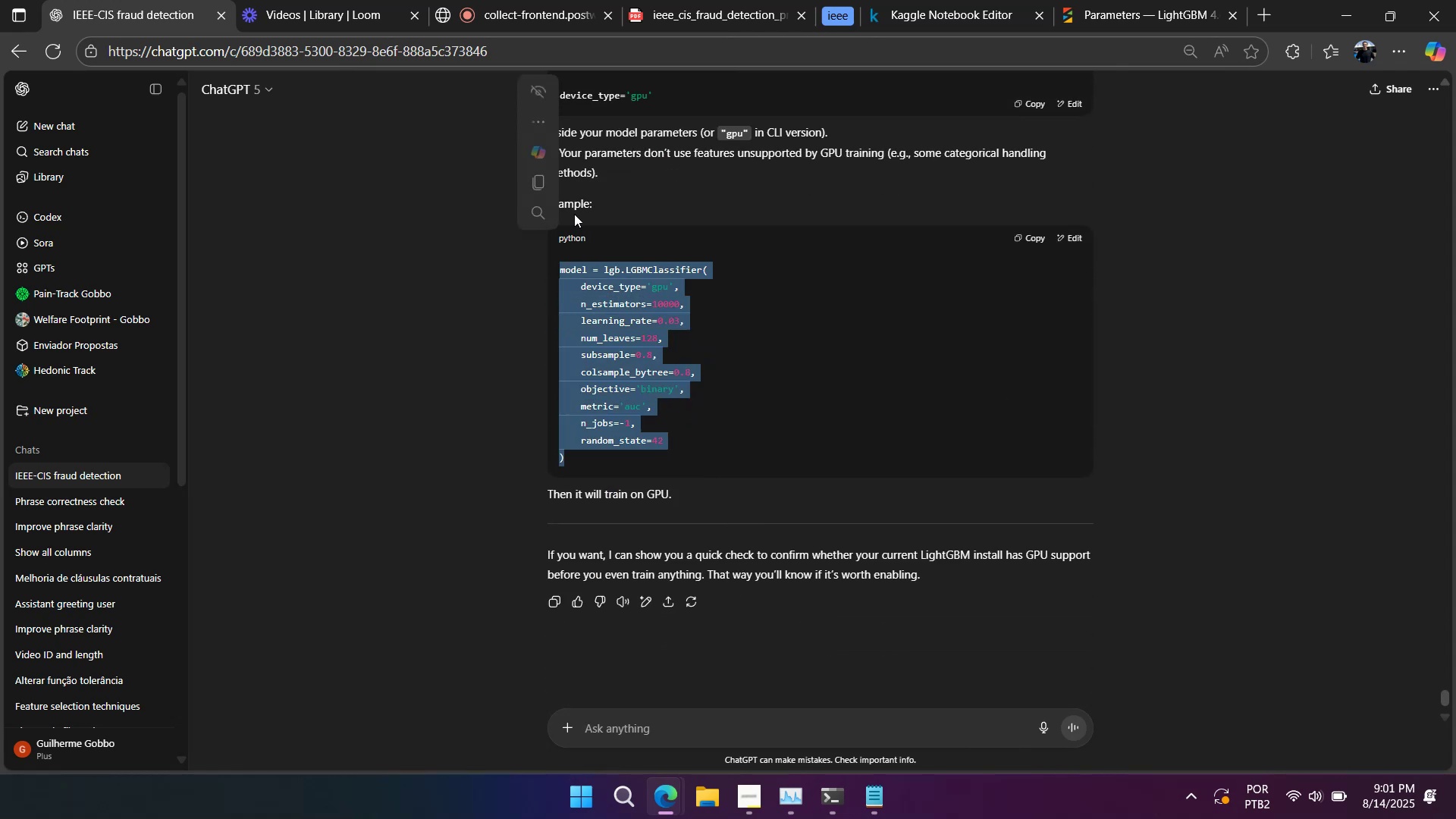 
key(Control+C)
 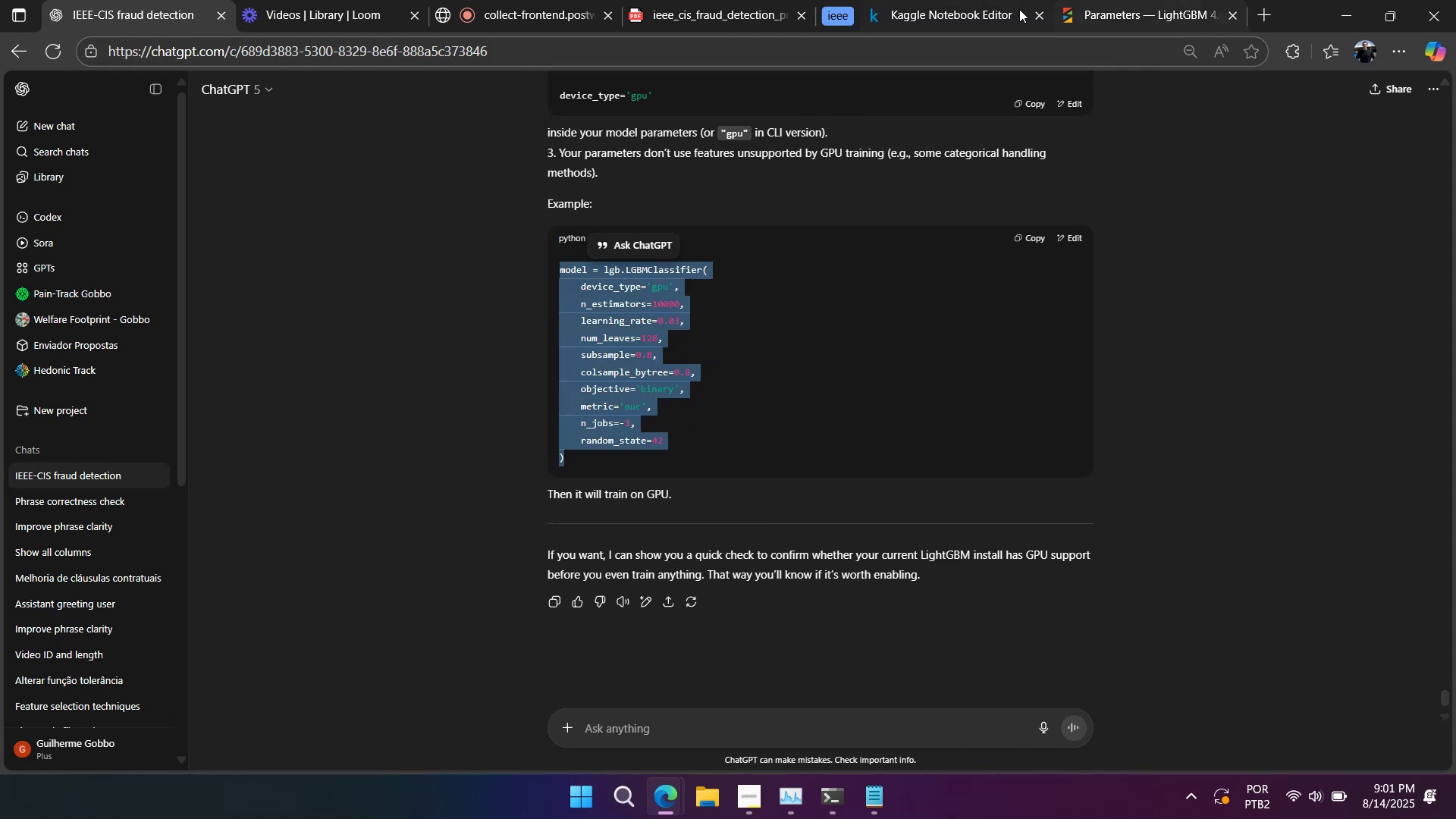 
left_click([946, 2])
 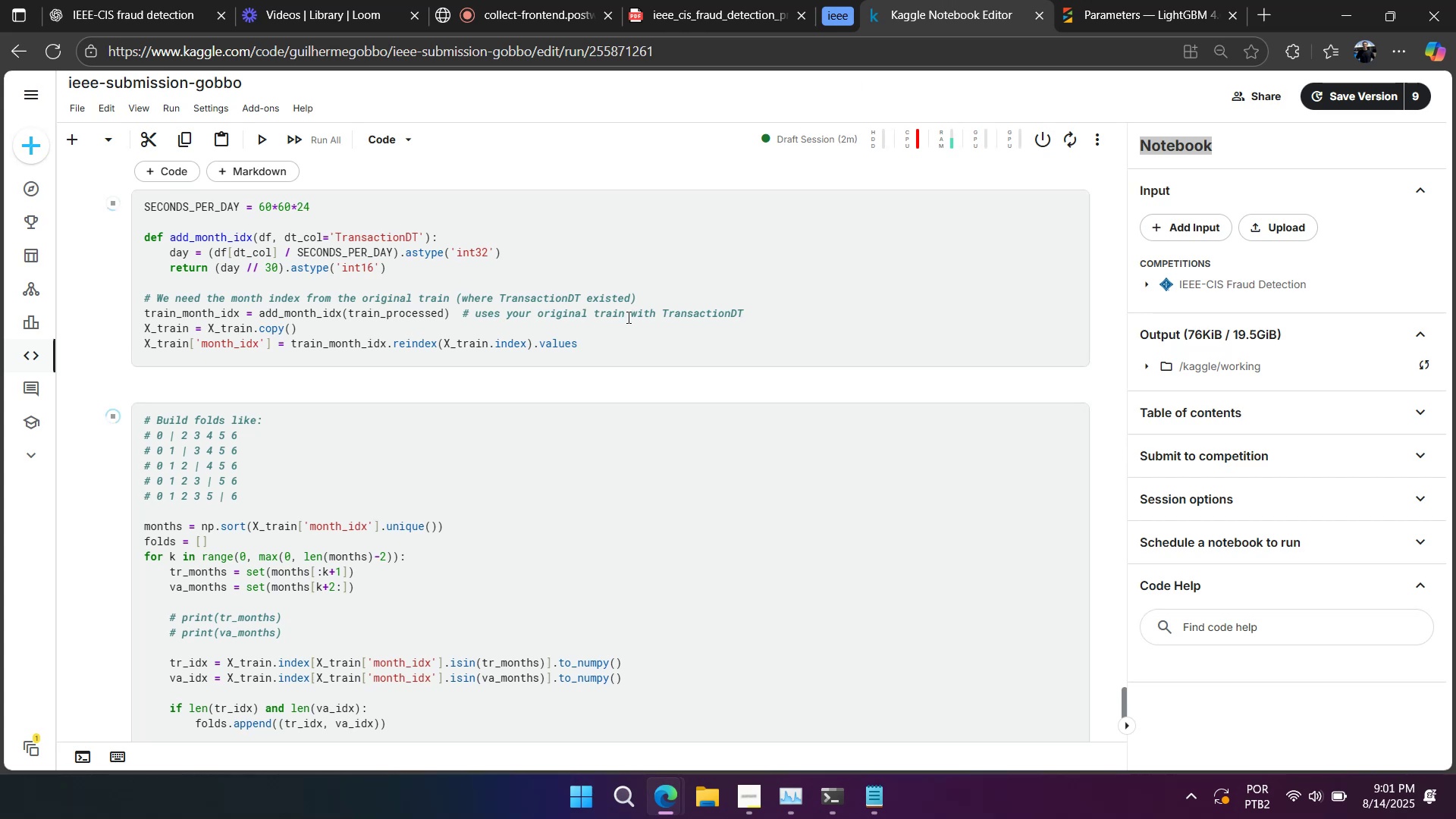 
scroll: coordinate [347, 475], scroll_direction: down, amount: 8.0
 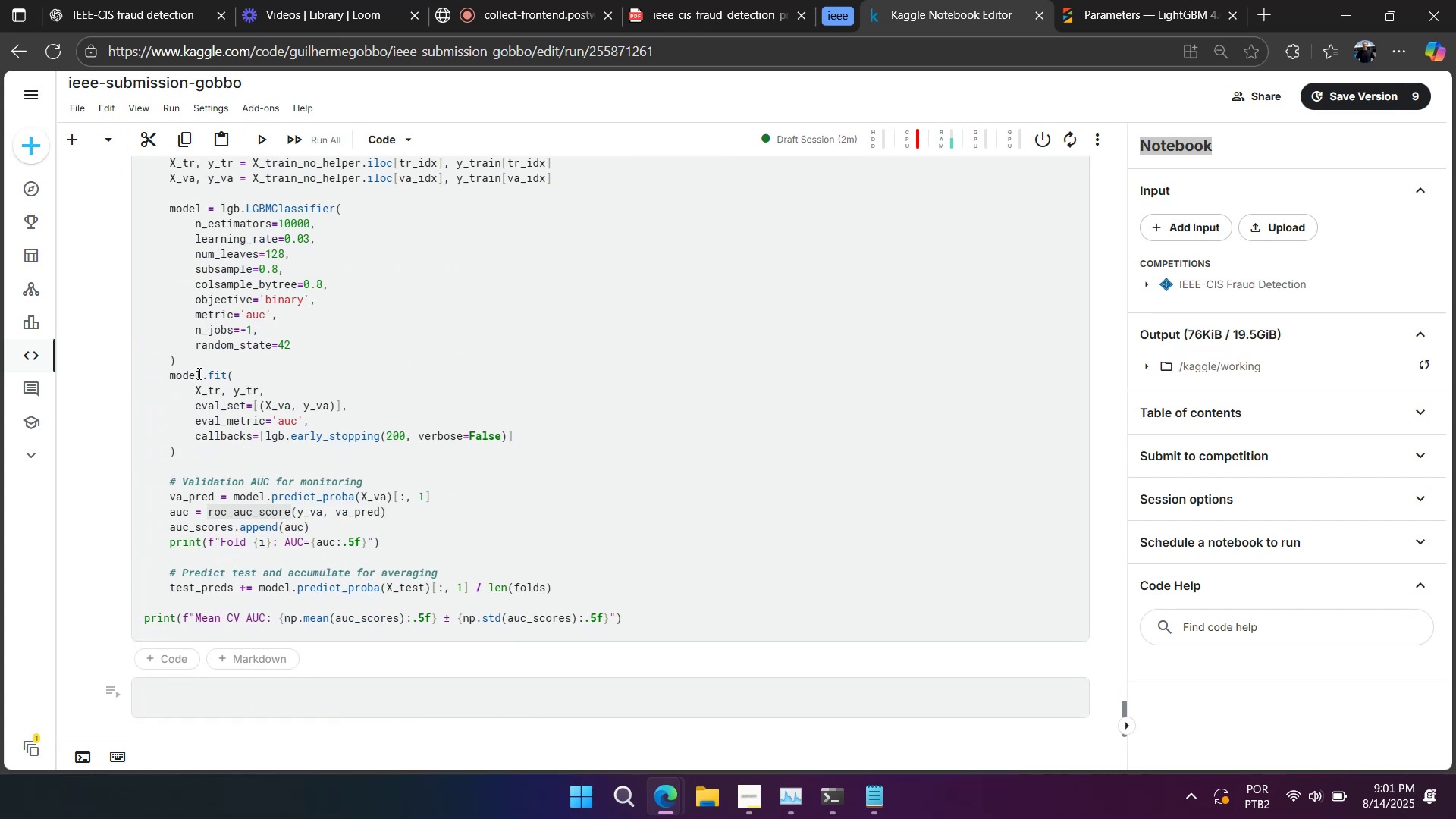 
left_click_drag(start_coordinate=[193, 367], to_coordinate=[337, 214])
 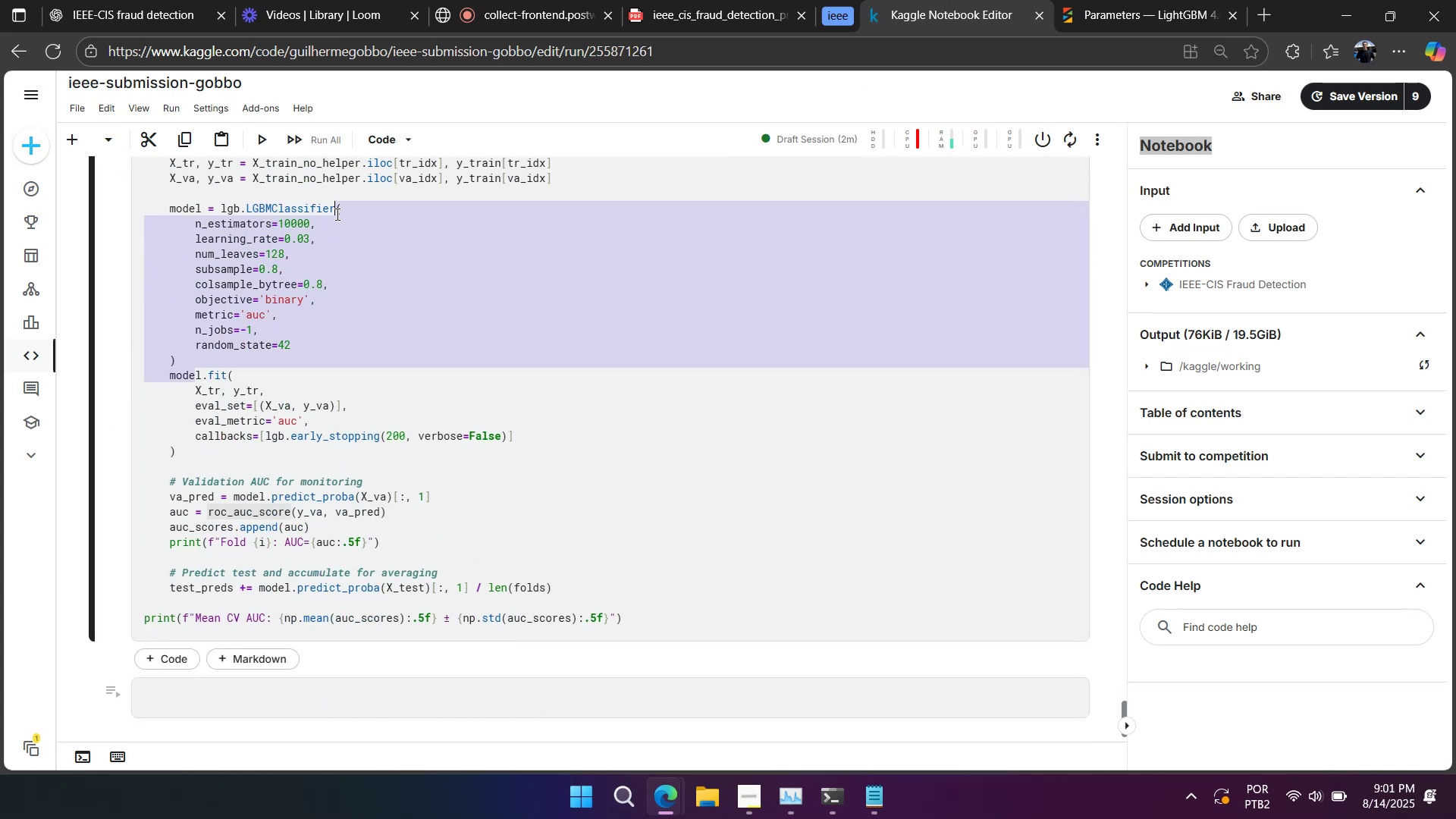 
key(Control+V)
 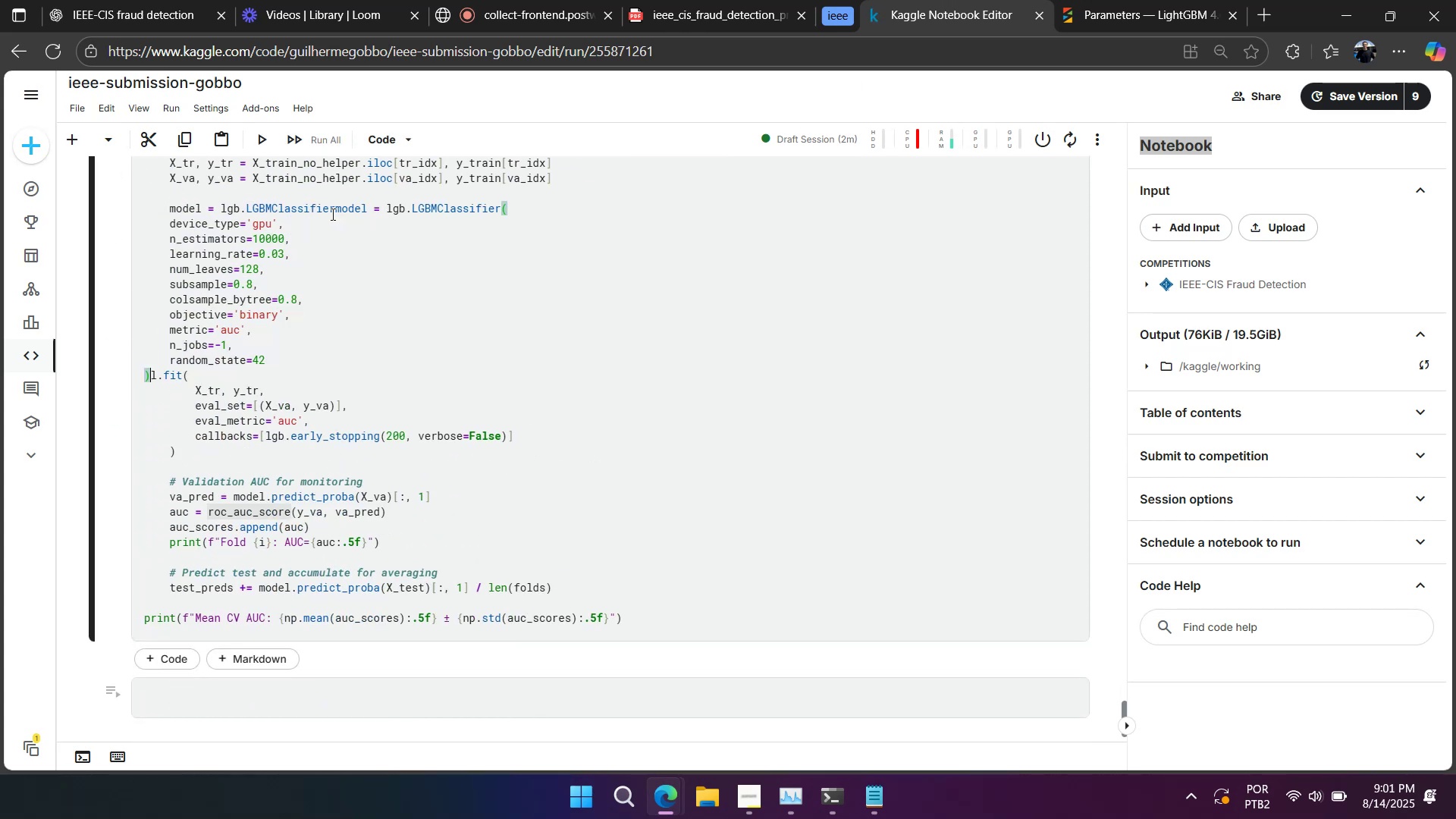 
key(Control+Z)
 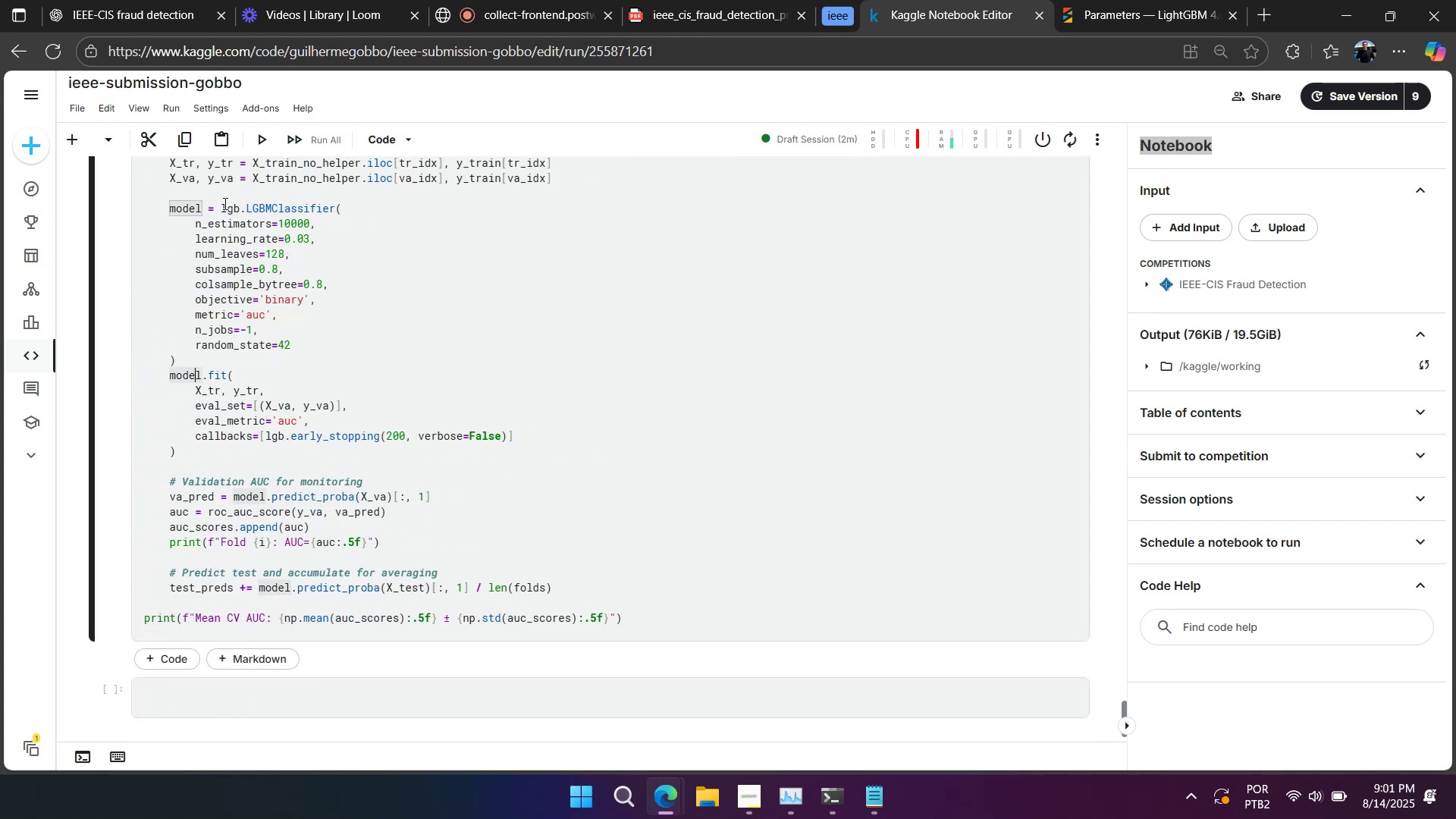 
left_click_drag(start_coordinate=[222, 204], to_coordinate=[196, 359])
 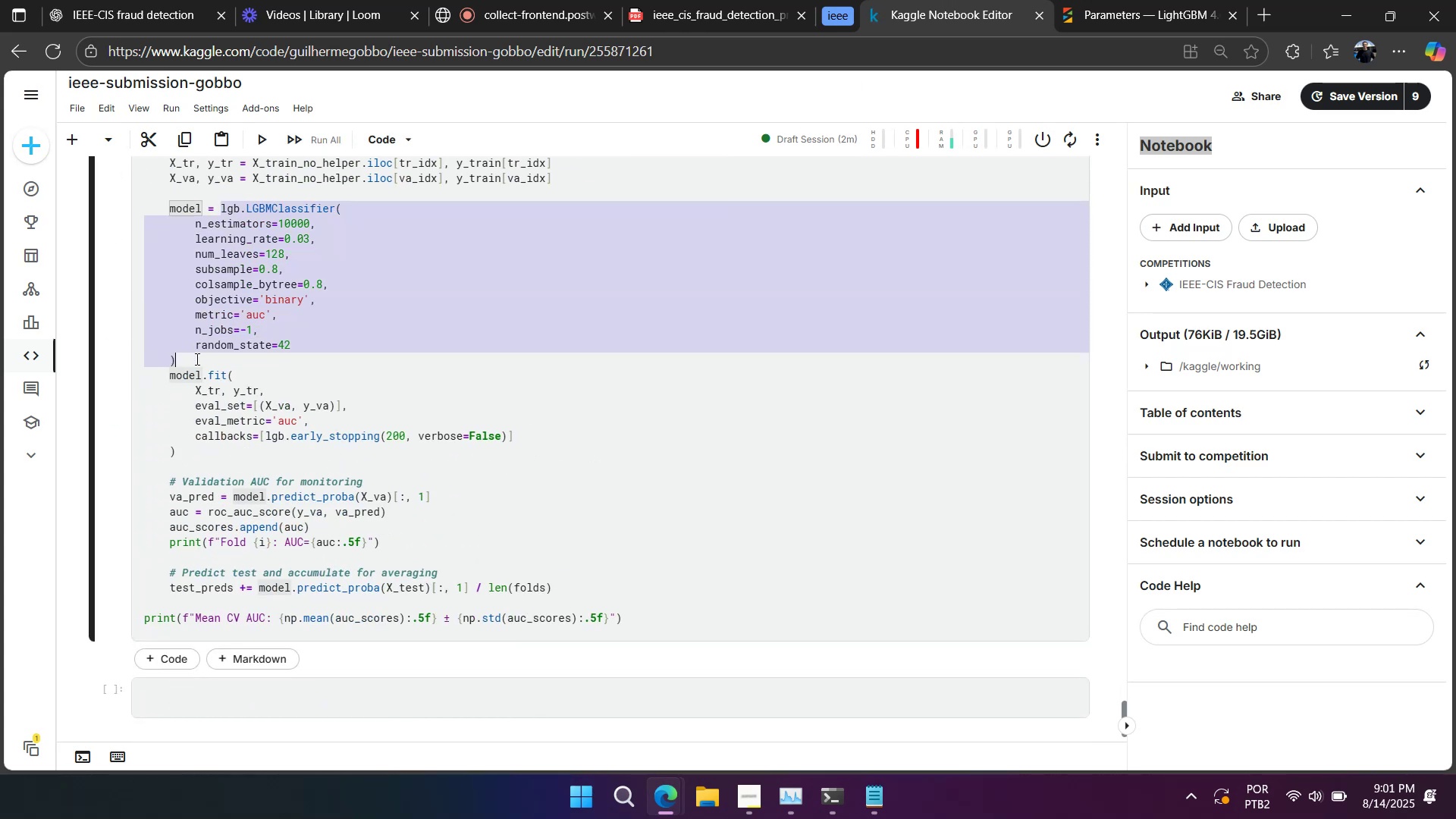 
key(Control+V)
 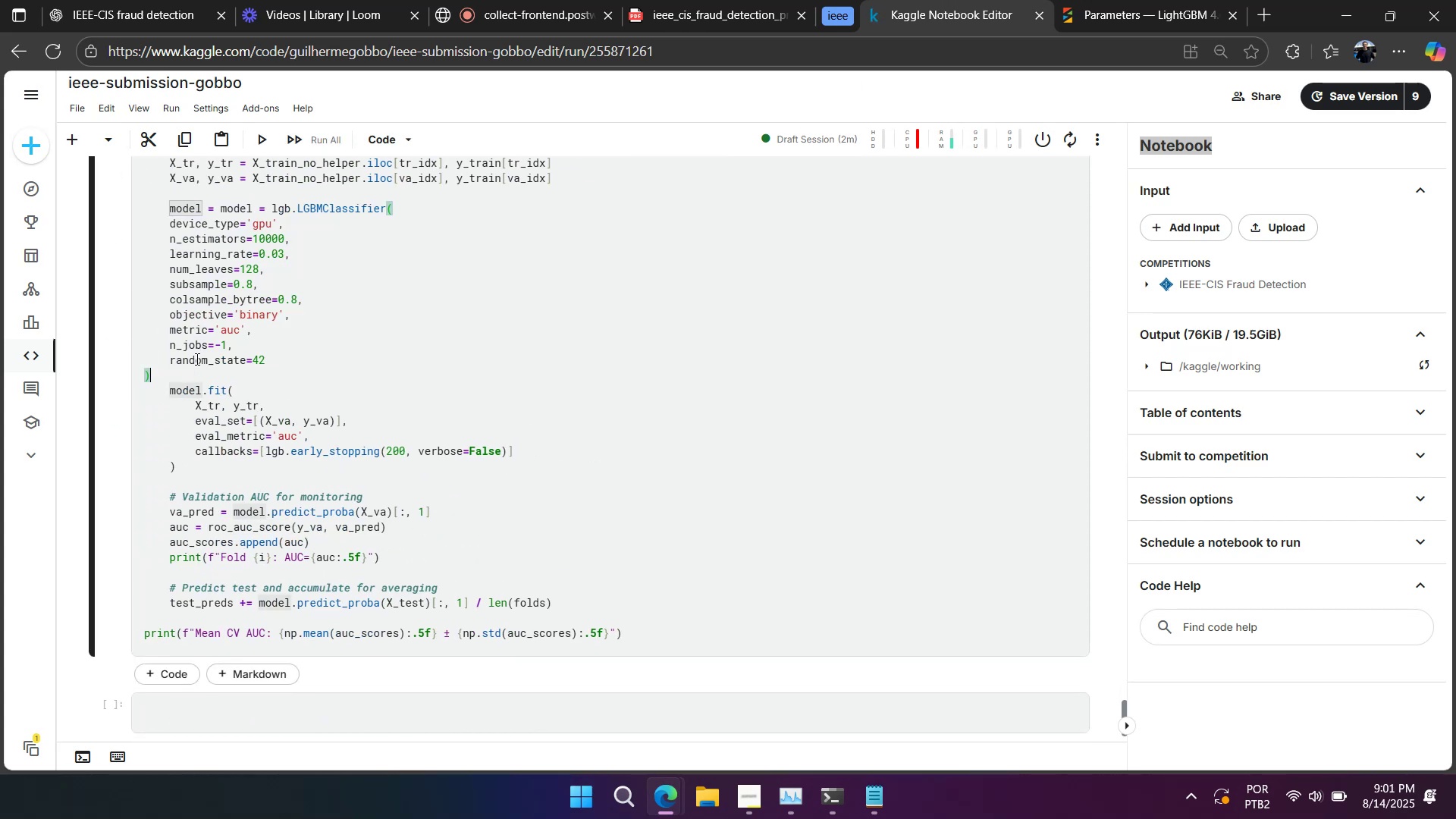 
key(Control+Z)
 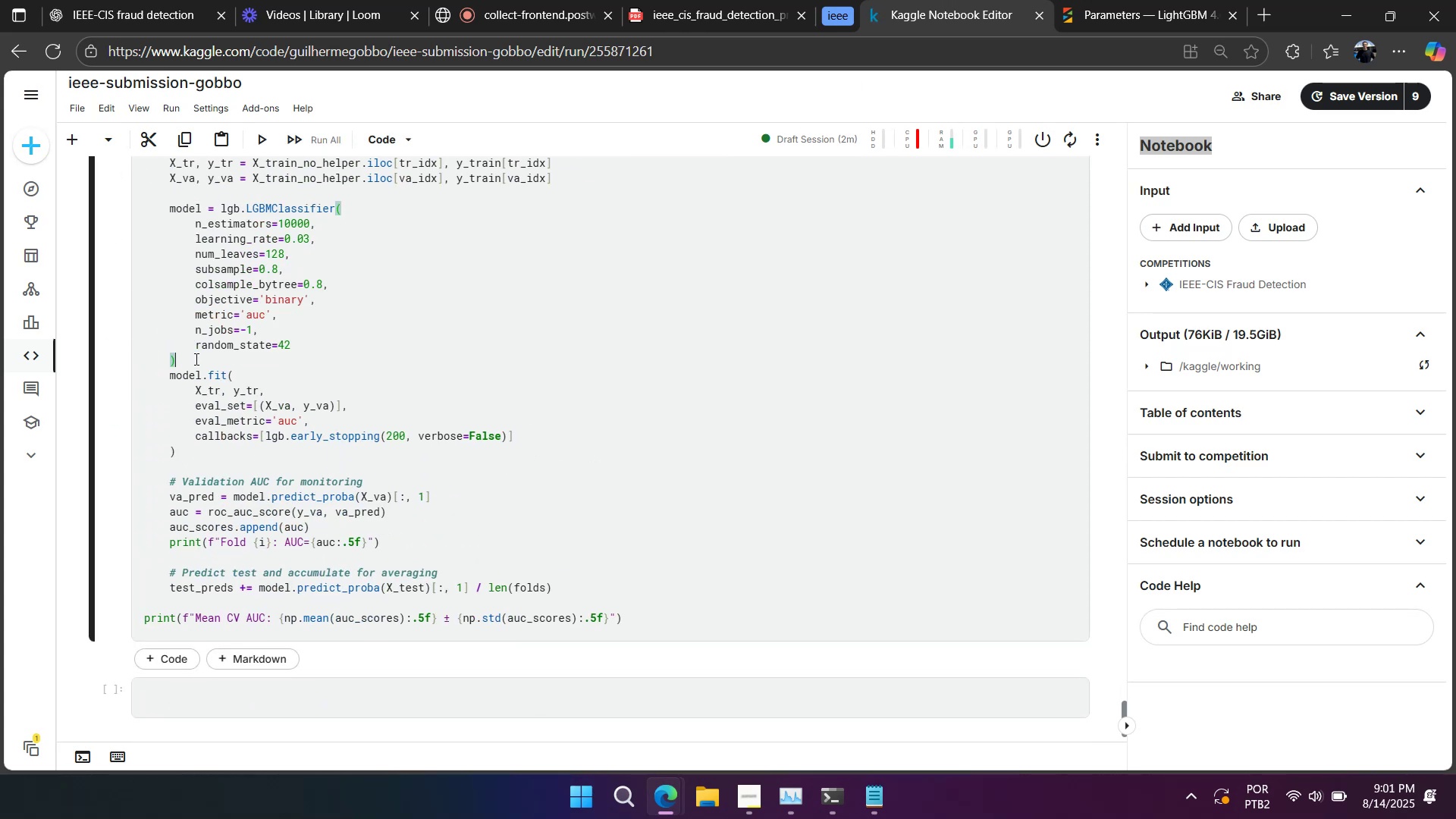 
key(Control+Y)
 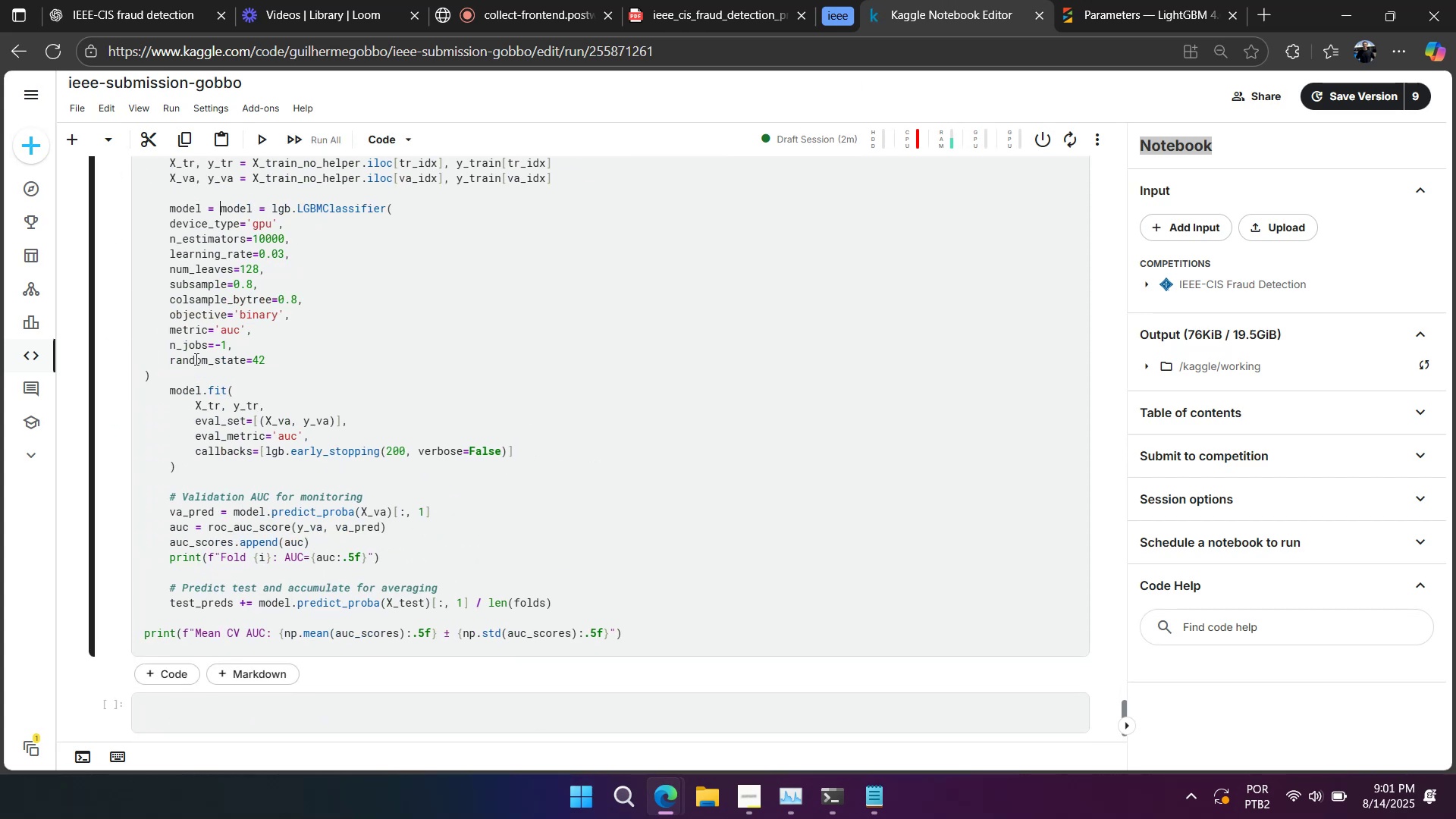 
key(Control+Z)
 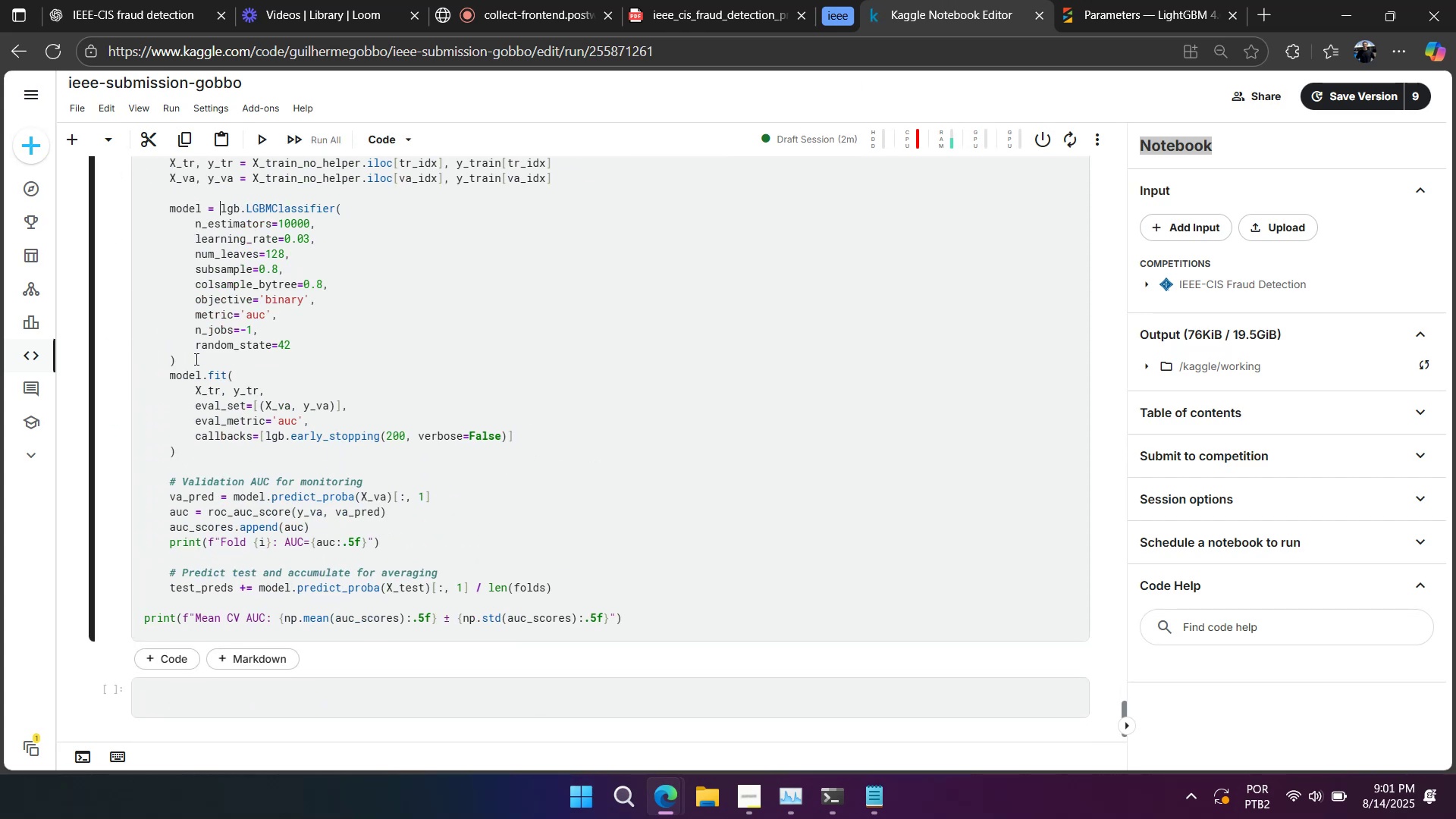 
key(Control+Y)
 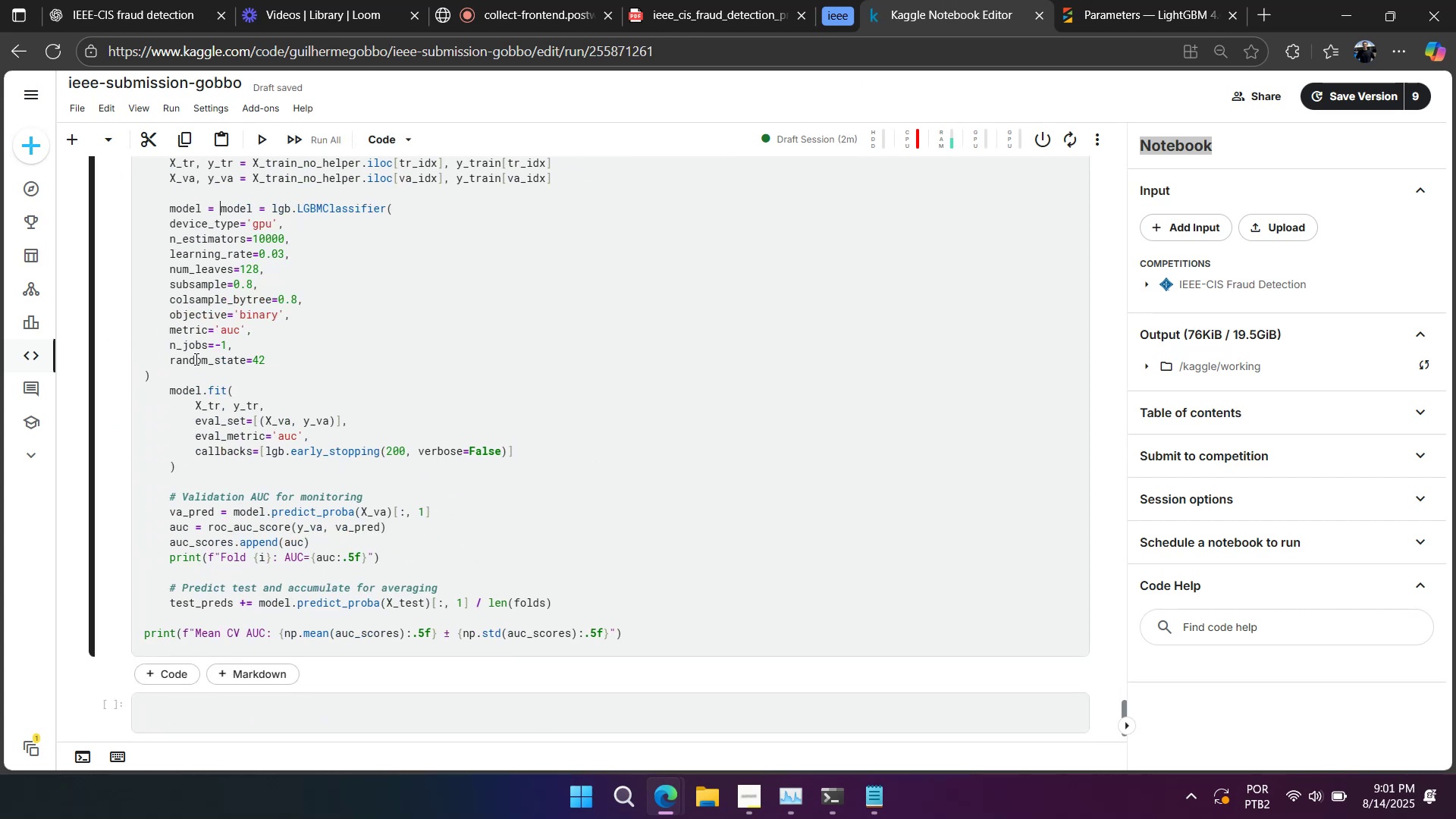 
key(Control+Z)
 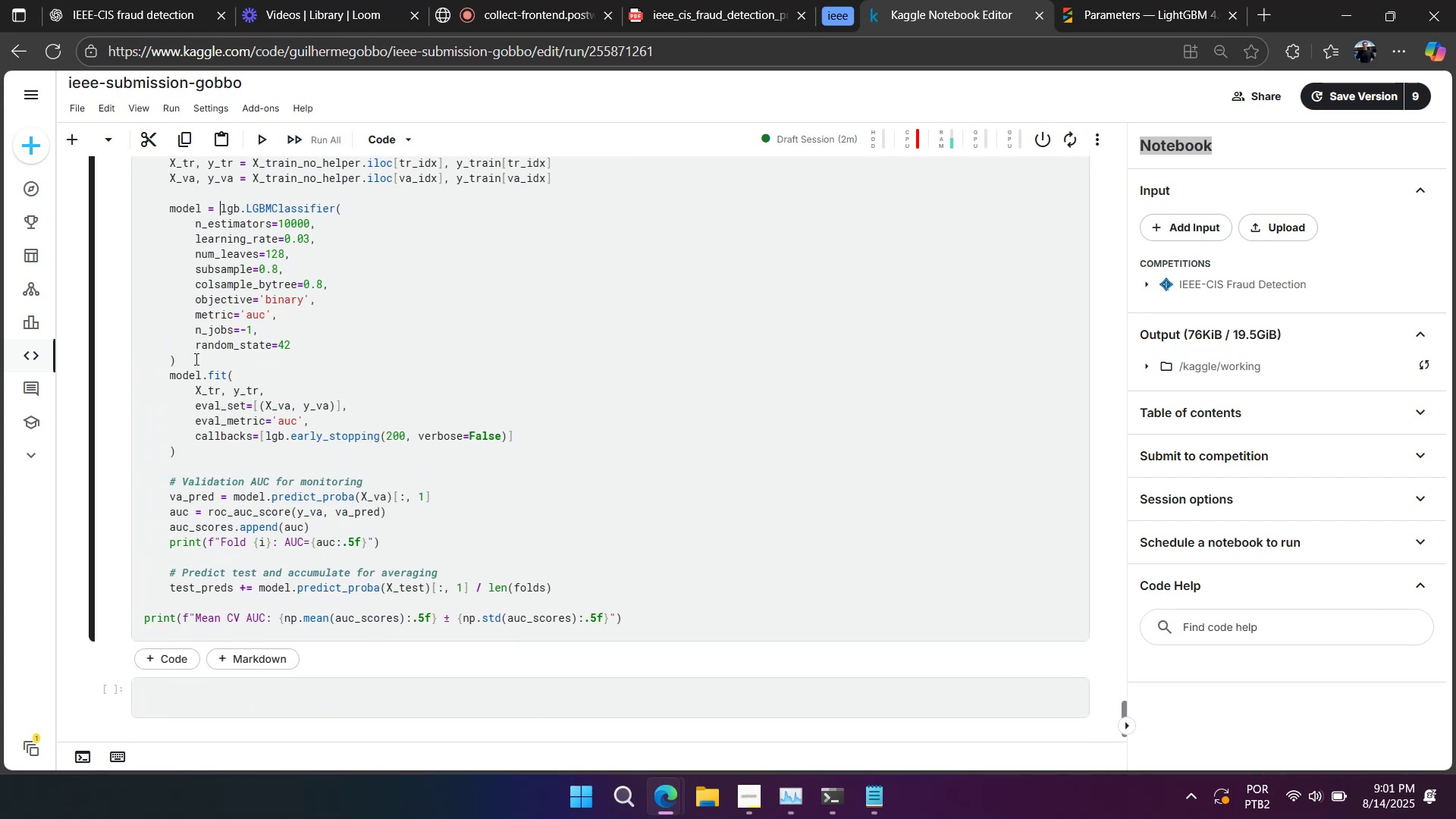 
key(Control+Y)
 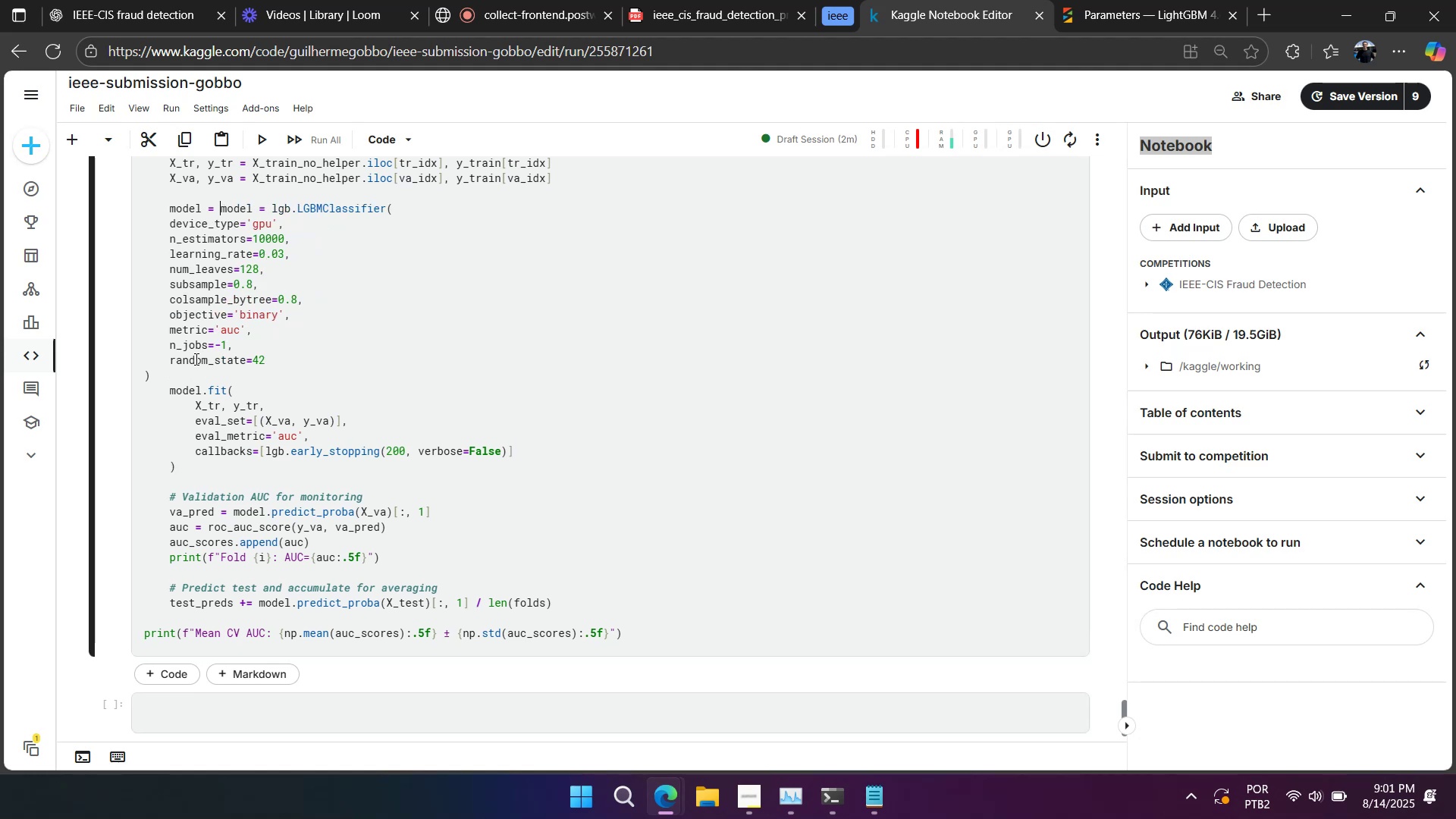 
key(Control+Z)
 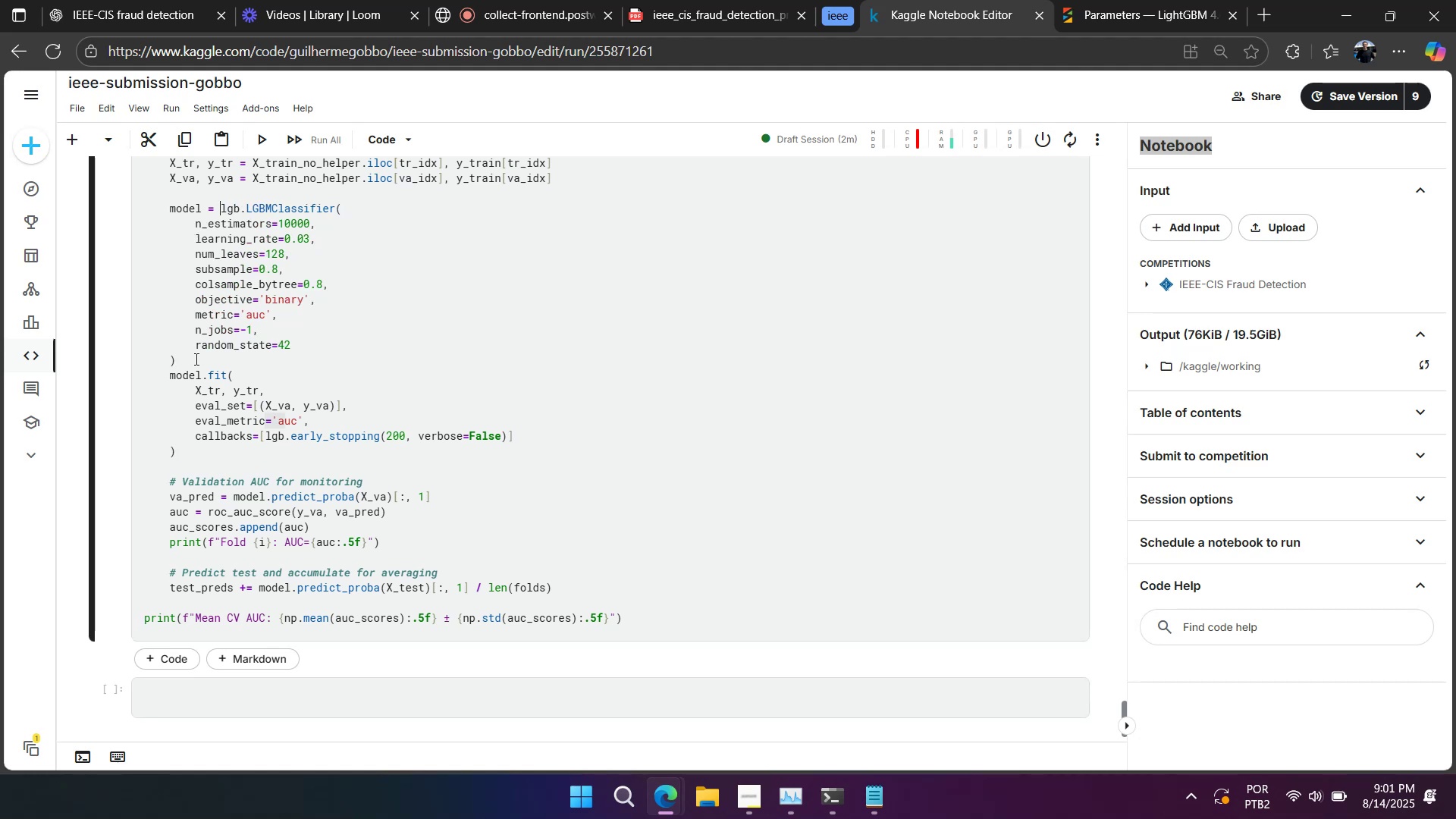 
key(Control+Y)
 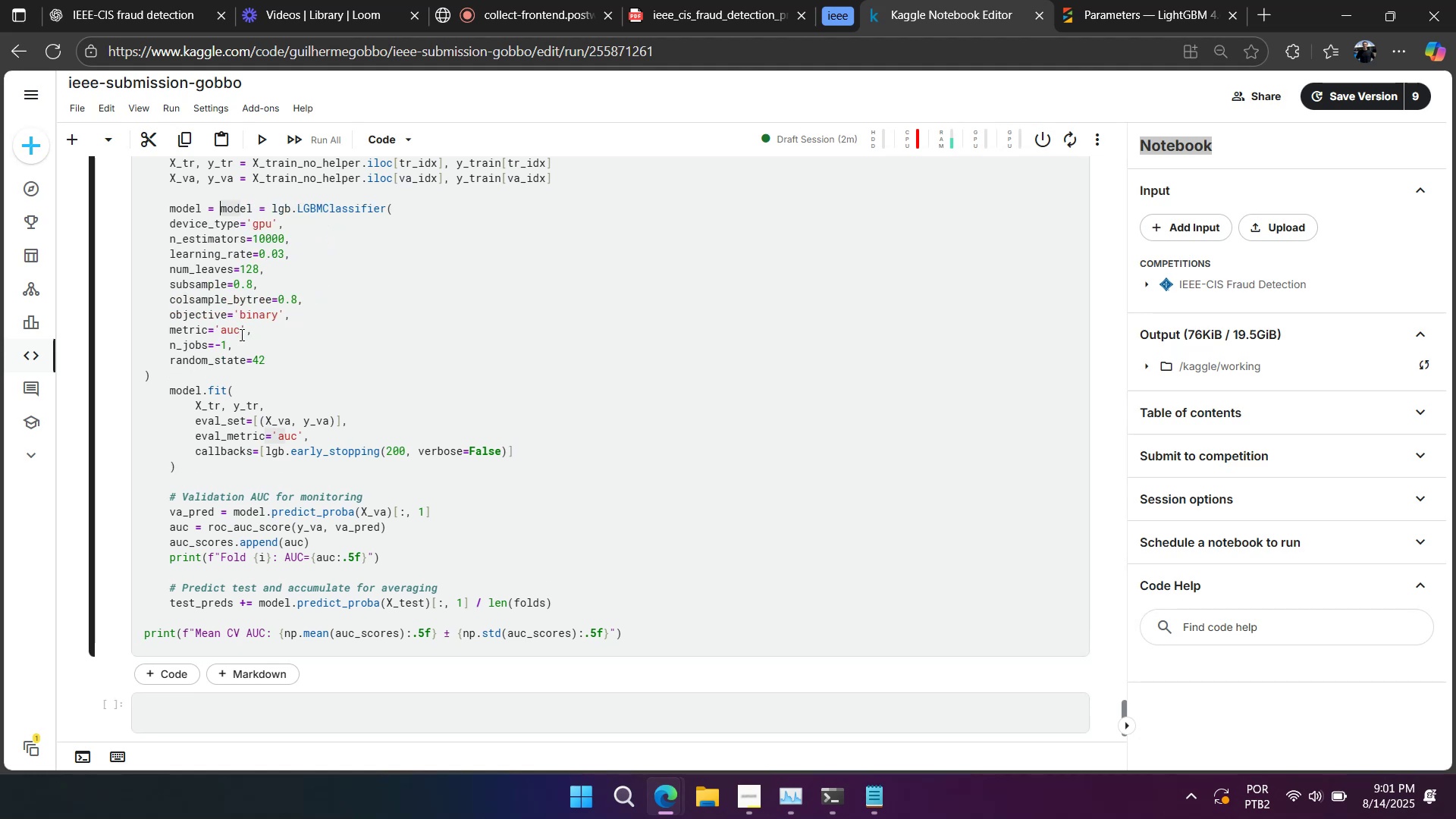 
key(Control+Z)
 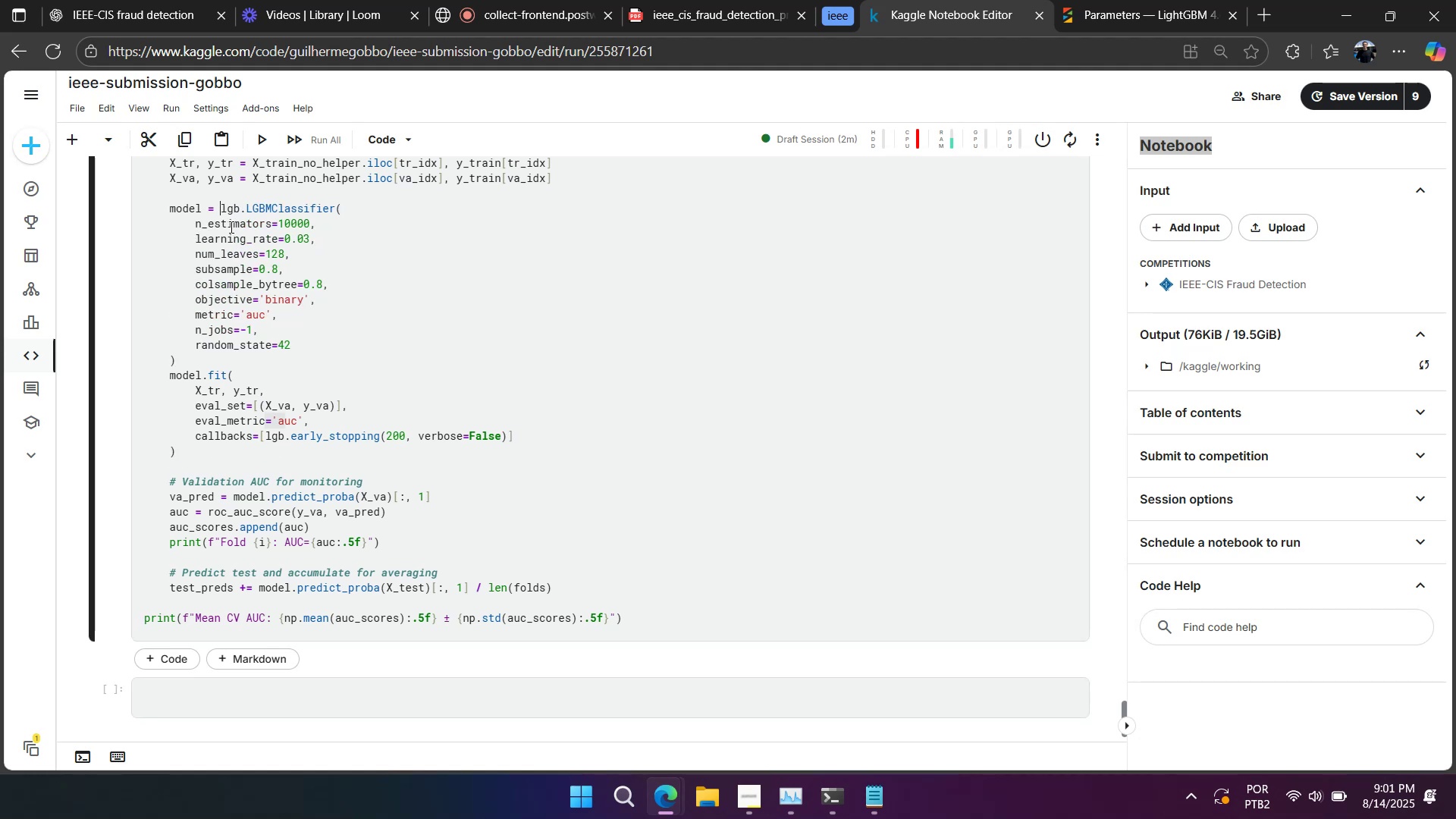 
key(Control+Y)
 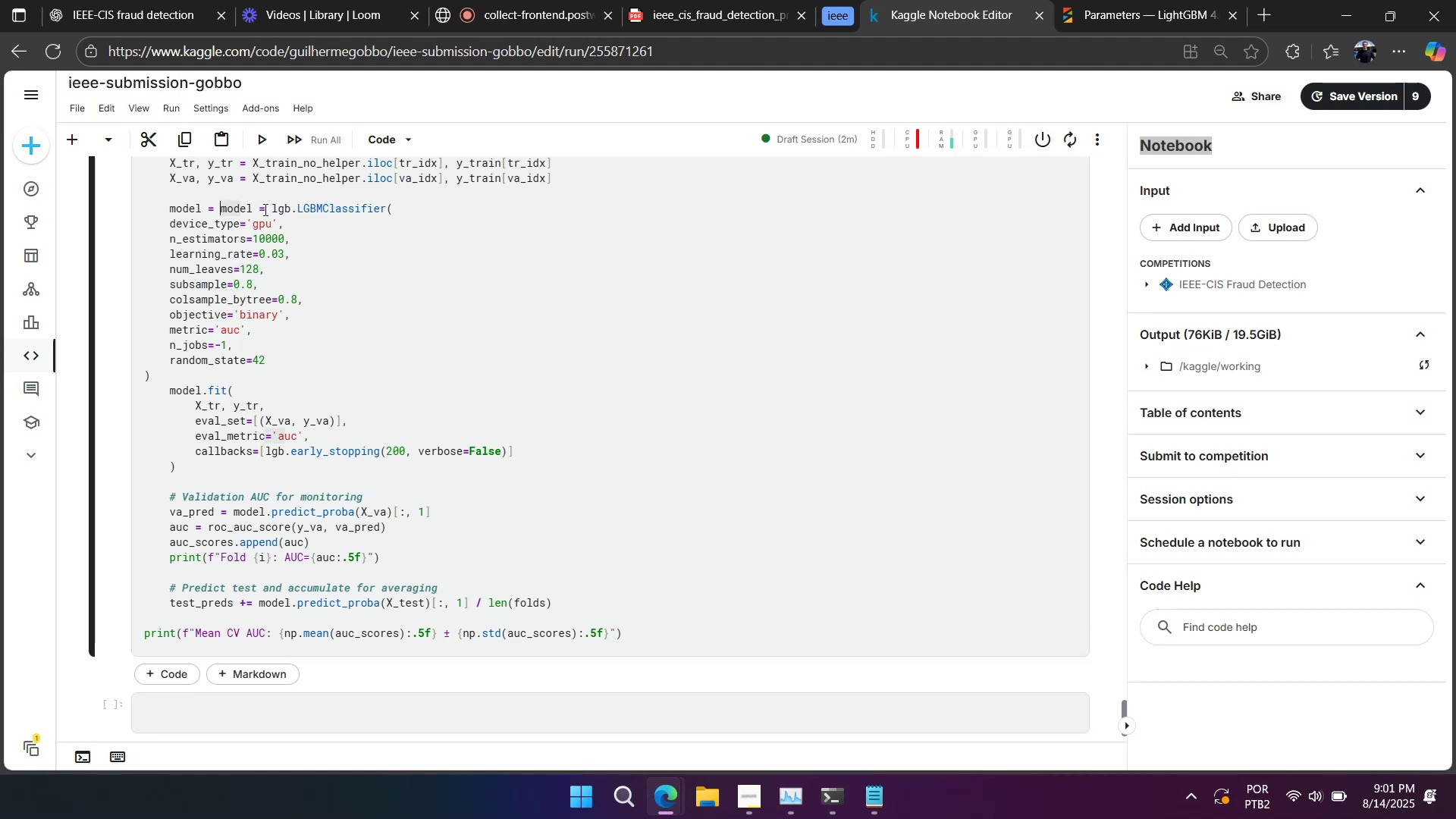 
left_click_drag(start_coordinate=[266, 208], to_coordinate=[216, 203])
 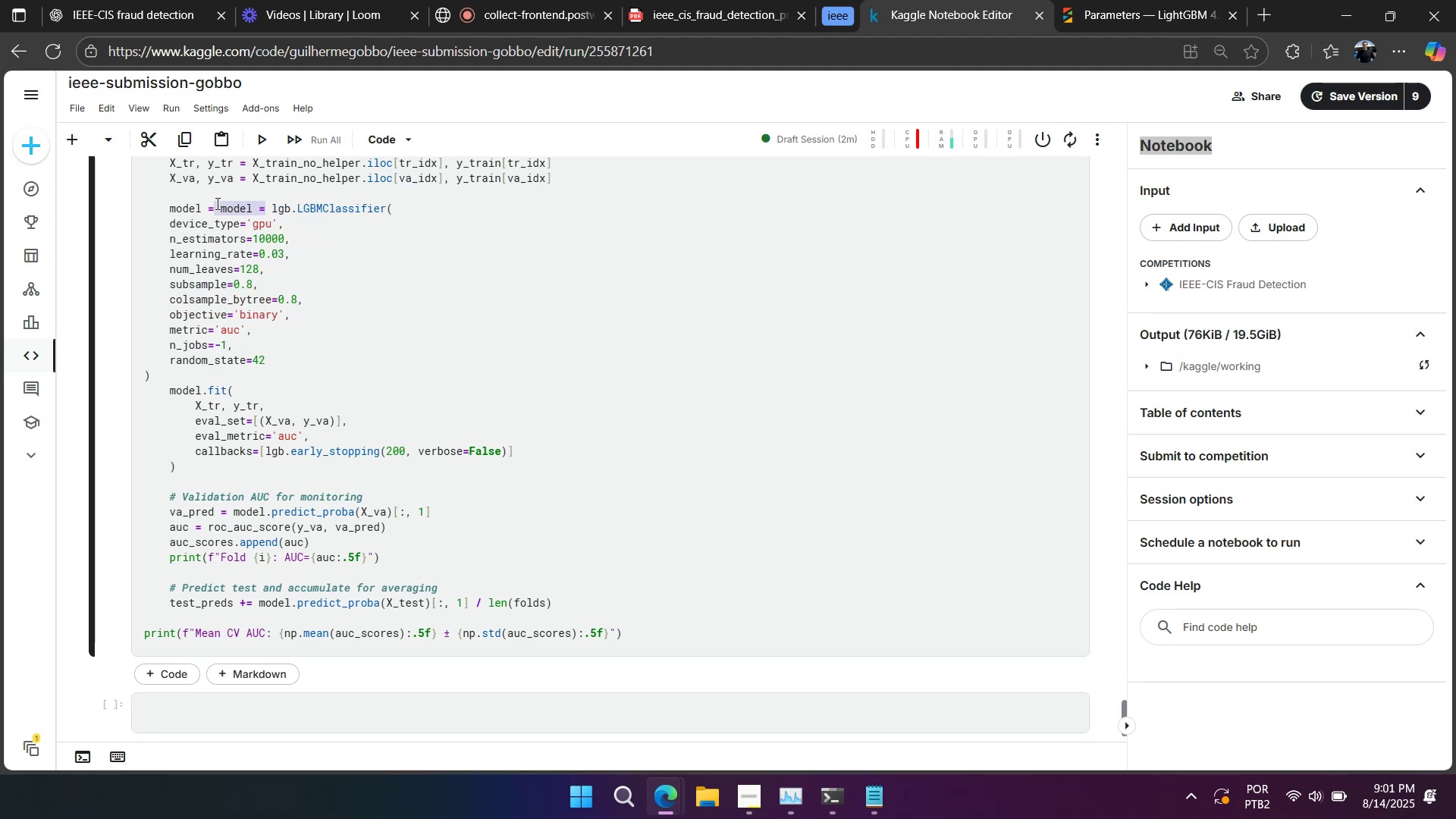 
key(Backspace)
 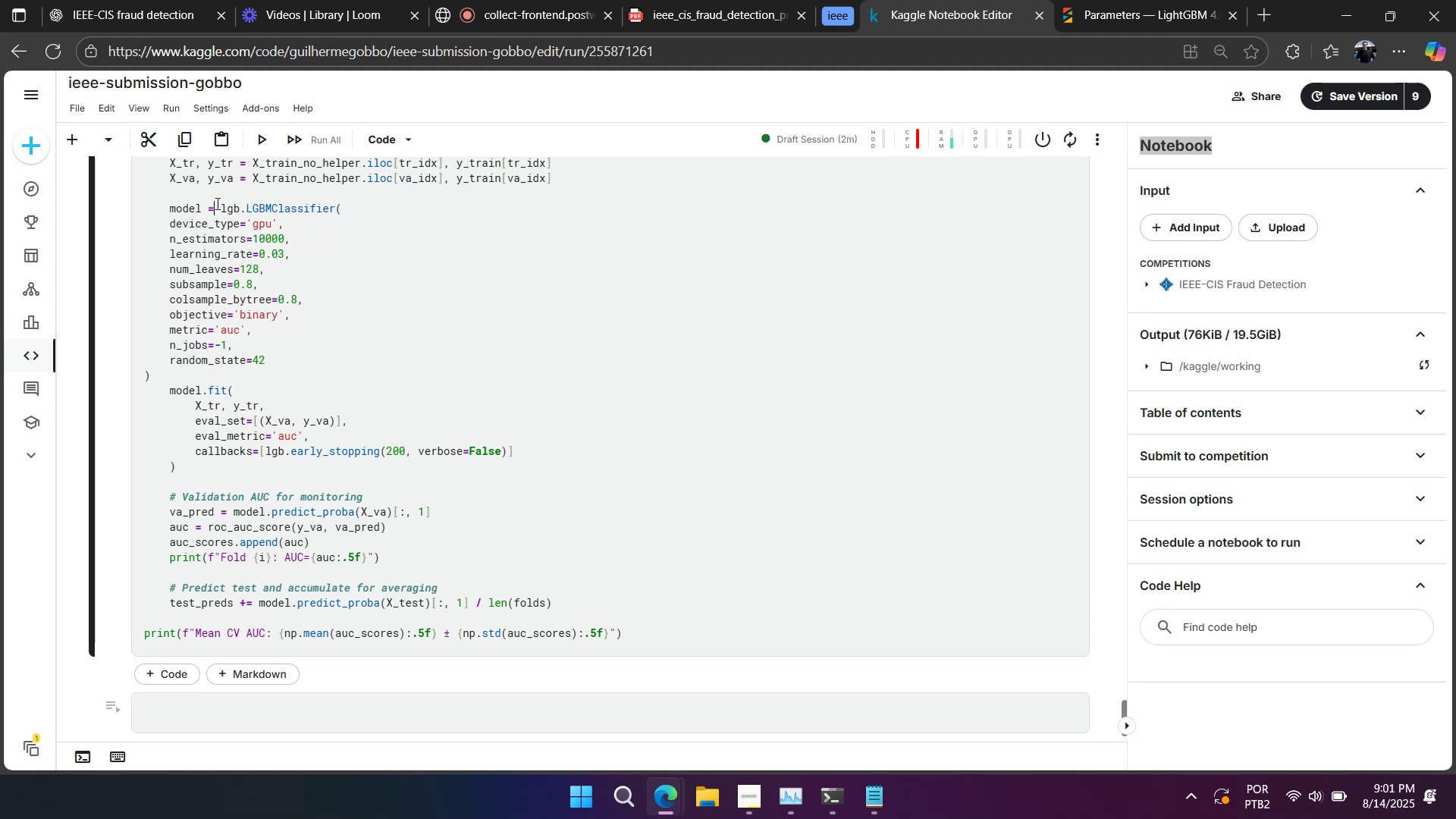 
key(Shift+ArrowDown)
 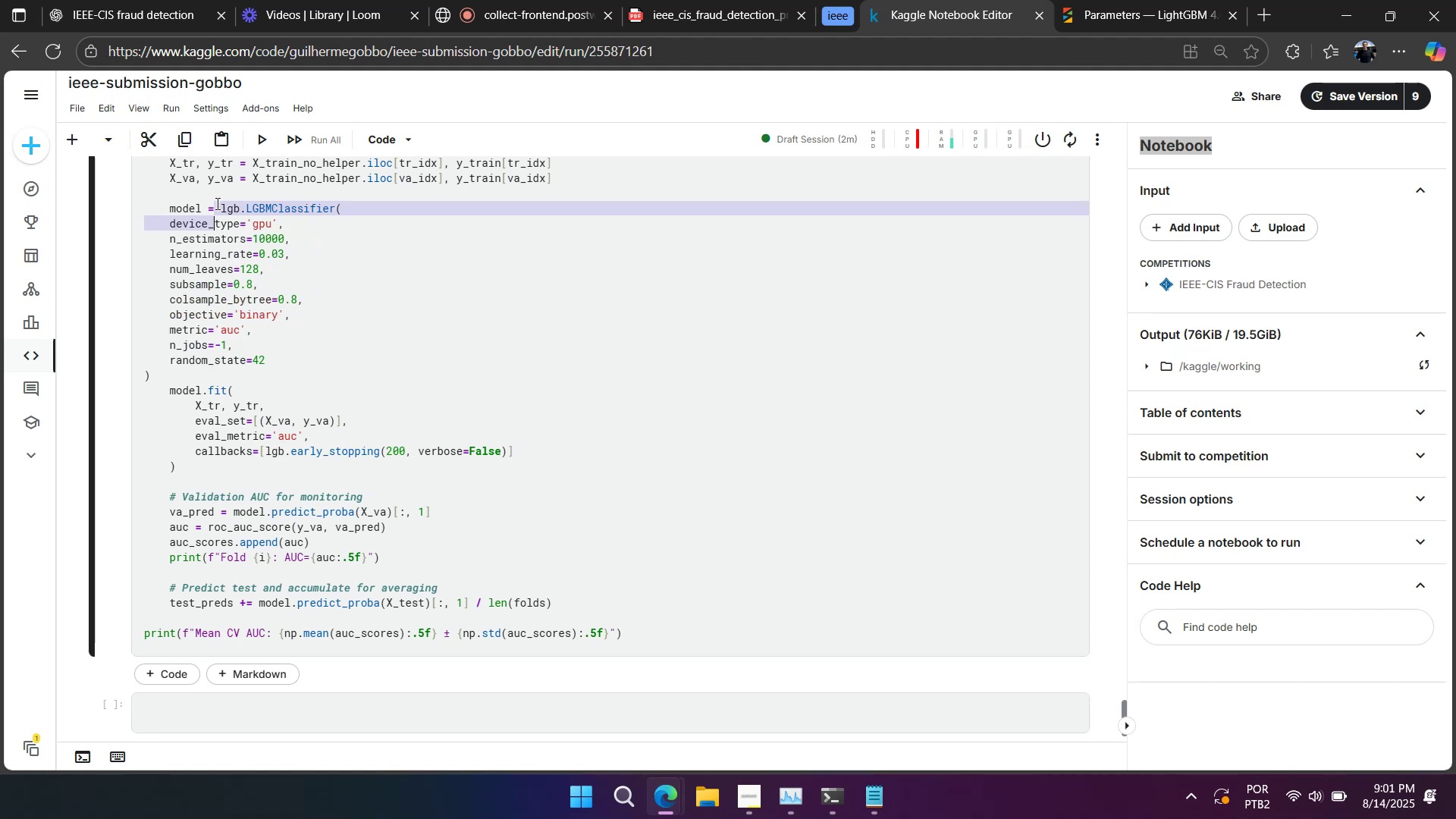 
key(Shift+ArrowDown)
 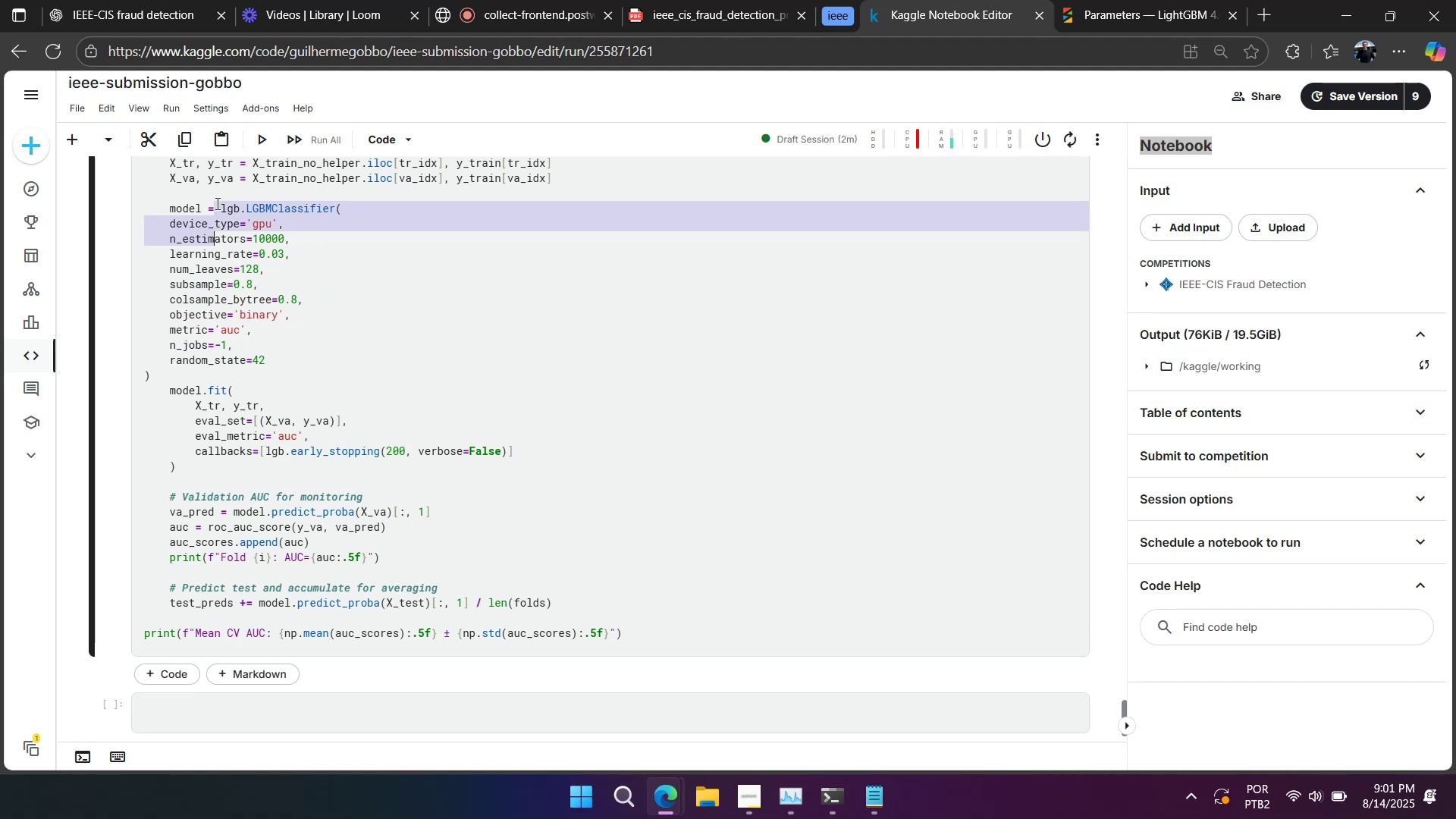 
key(Shift+ArrowDown)
 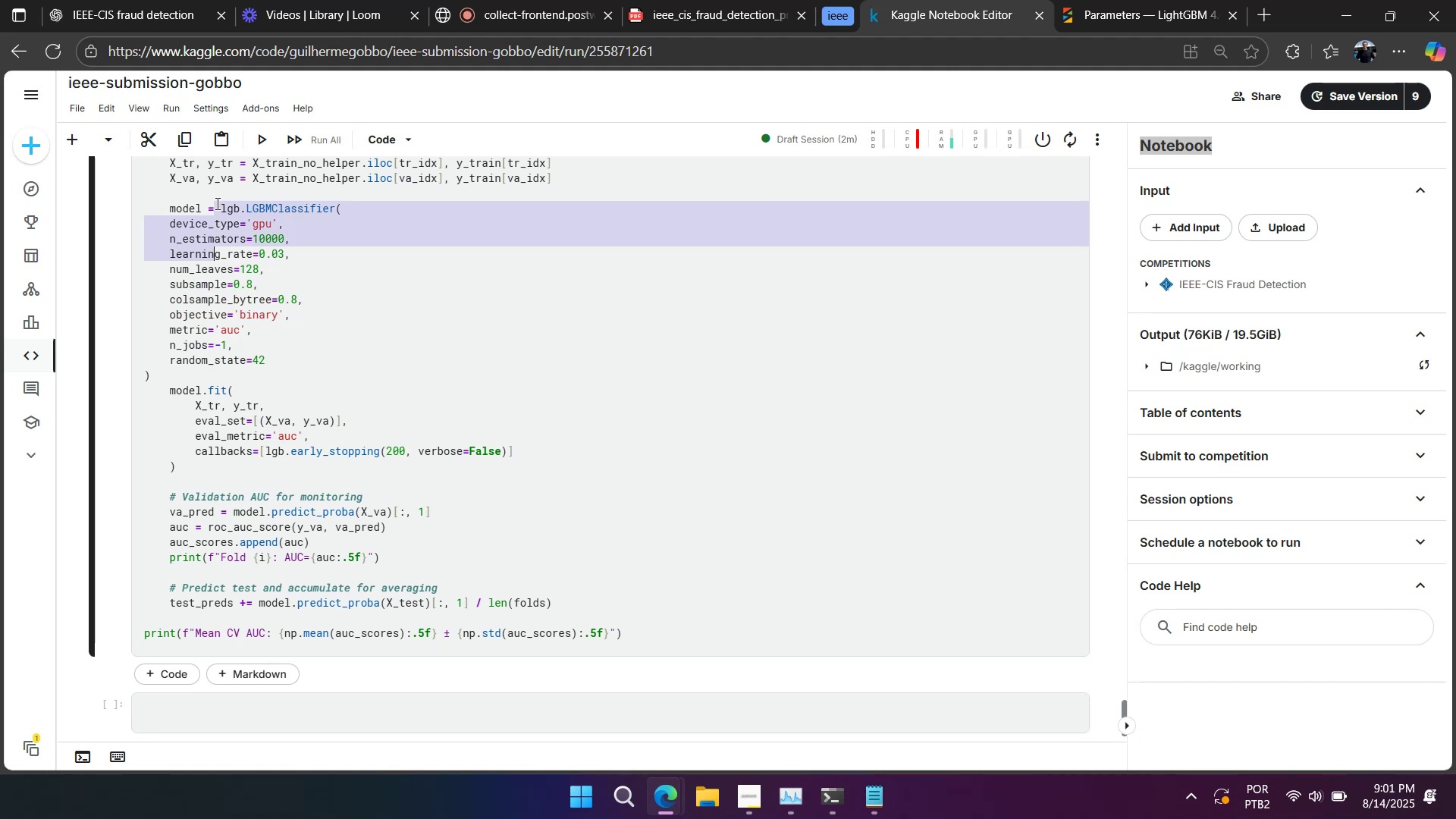 
key(Shift+ArrowDown)
 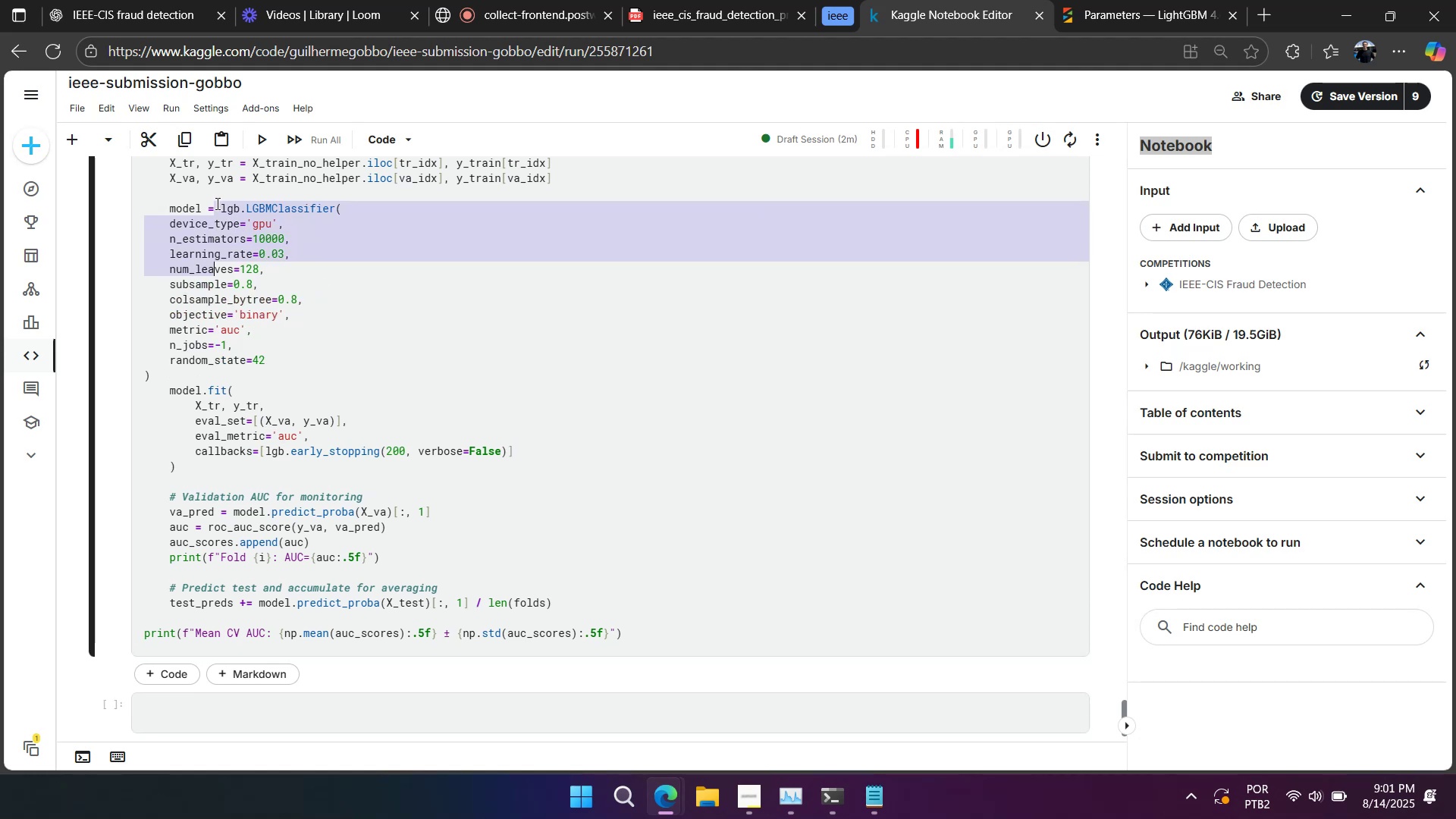 
key(Shift+ArrowDown)
 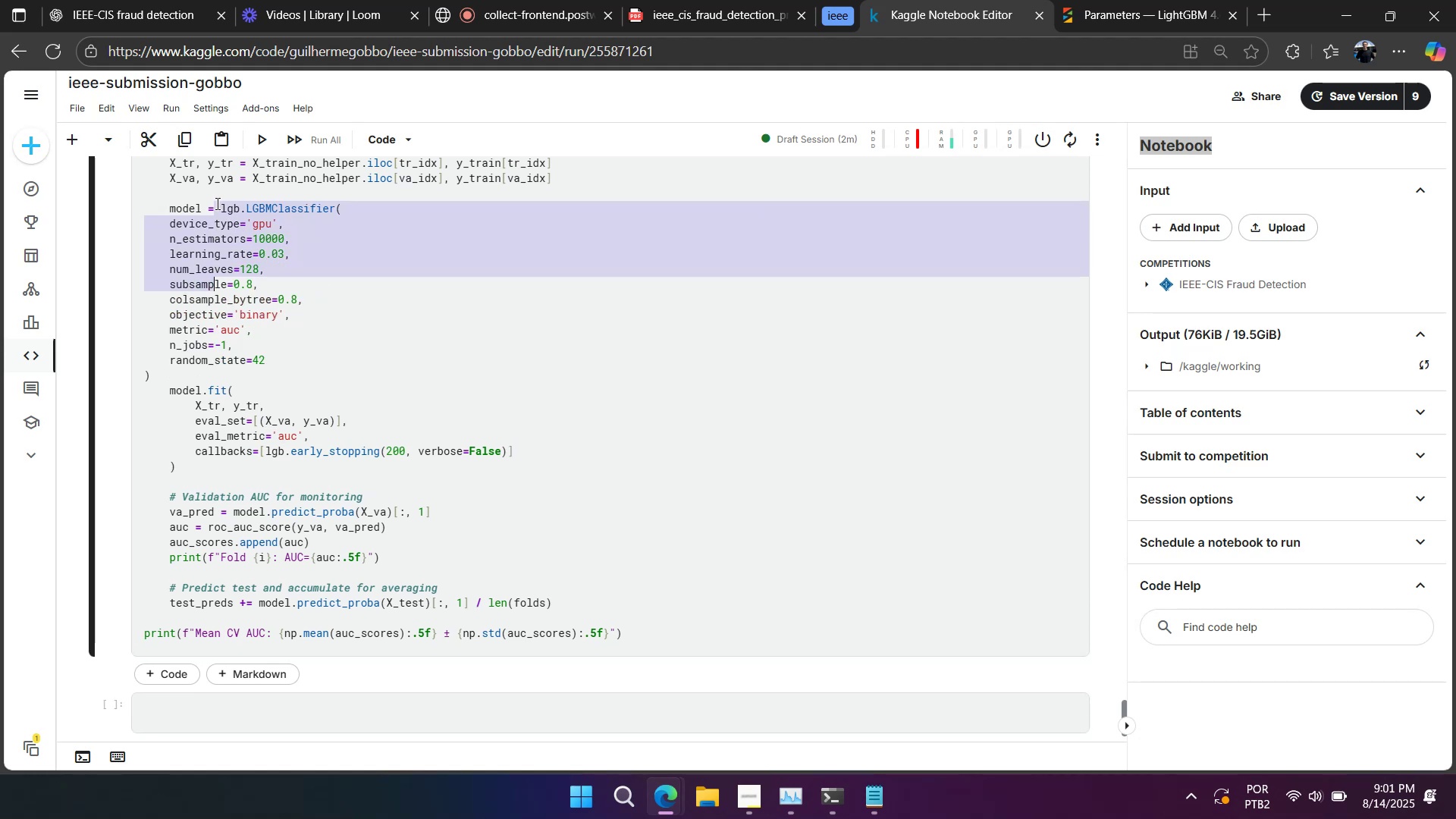 
key(Shift+ArrowDown)
 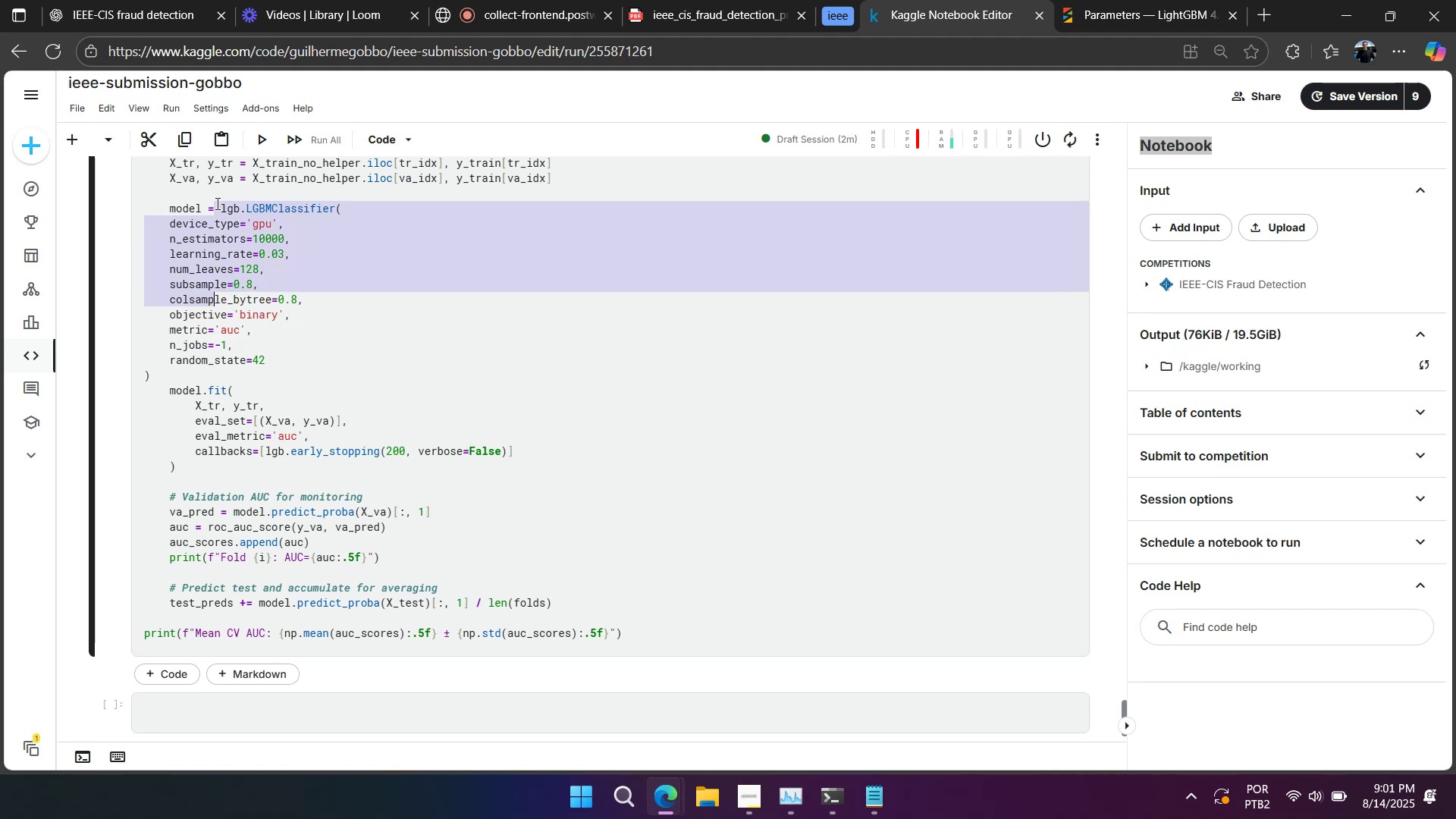 
key(Shift+ArrowDown)
 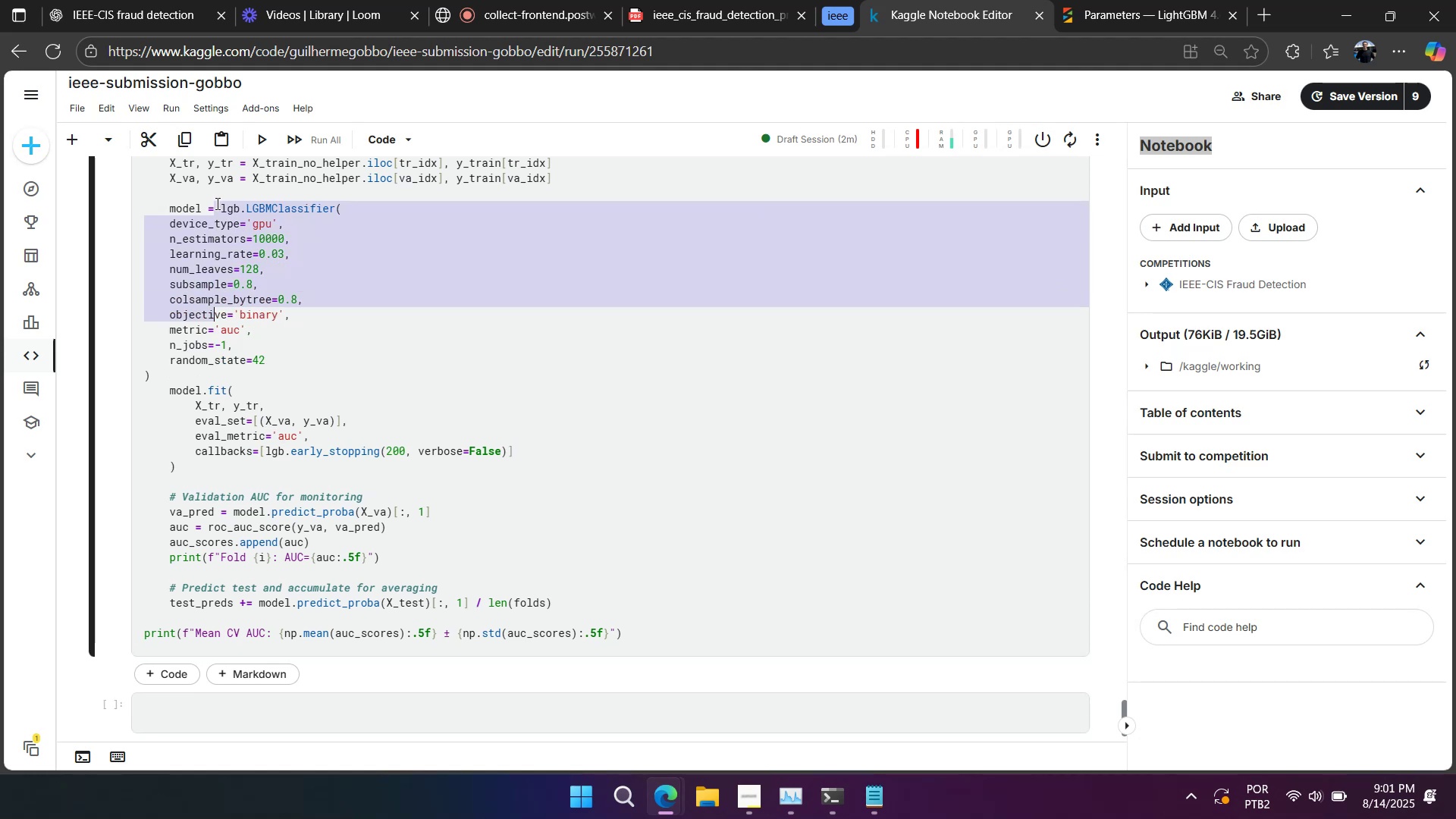 
key(Shift+ArrowDown)
 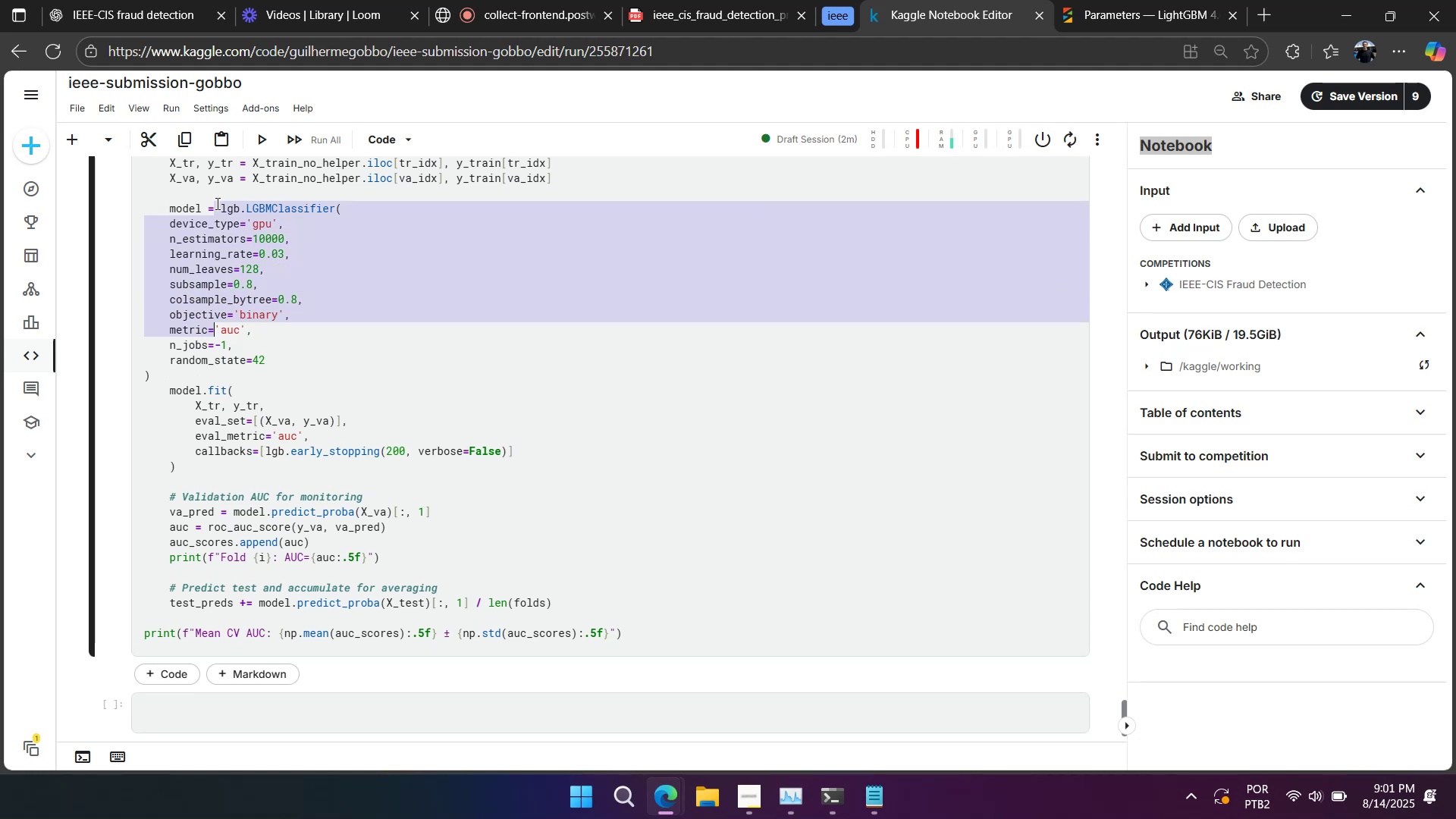 
key(Shift+ArrowDown)
 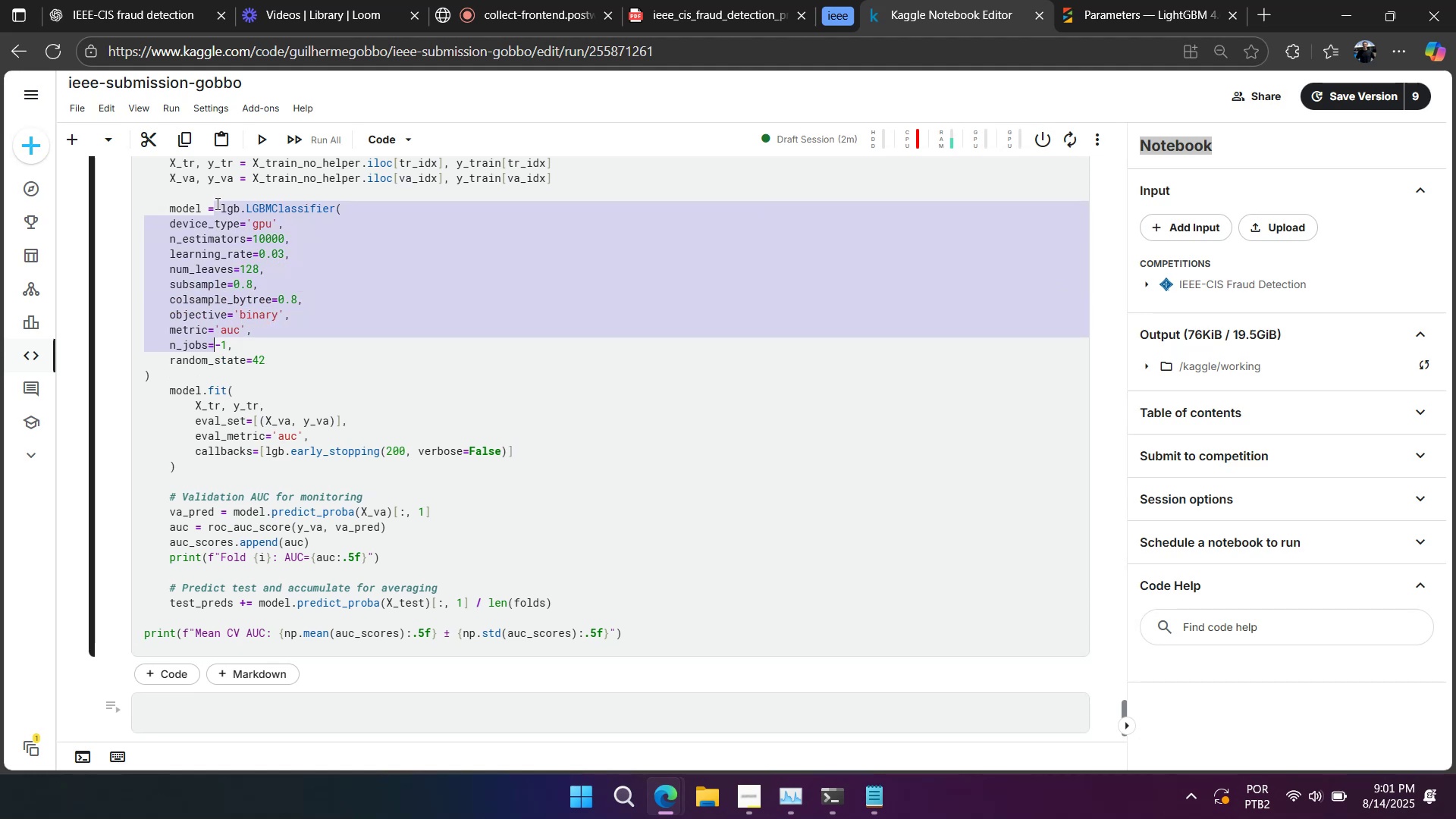 
key(Shift+ArrowDown)
 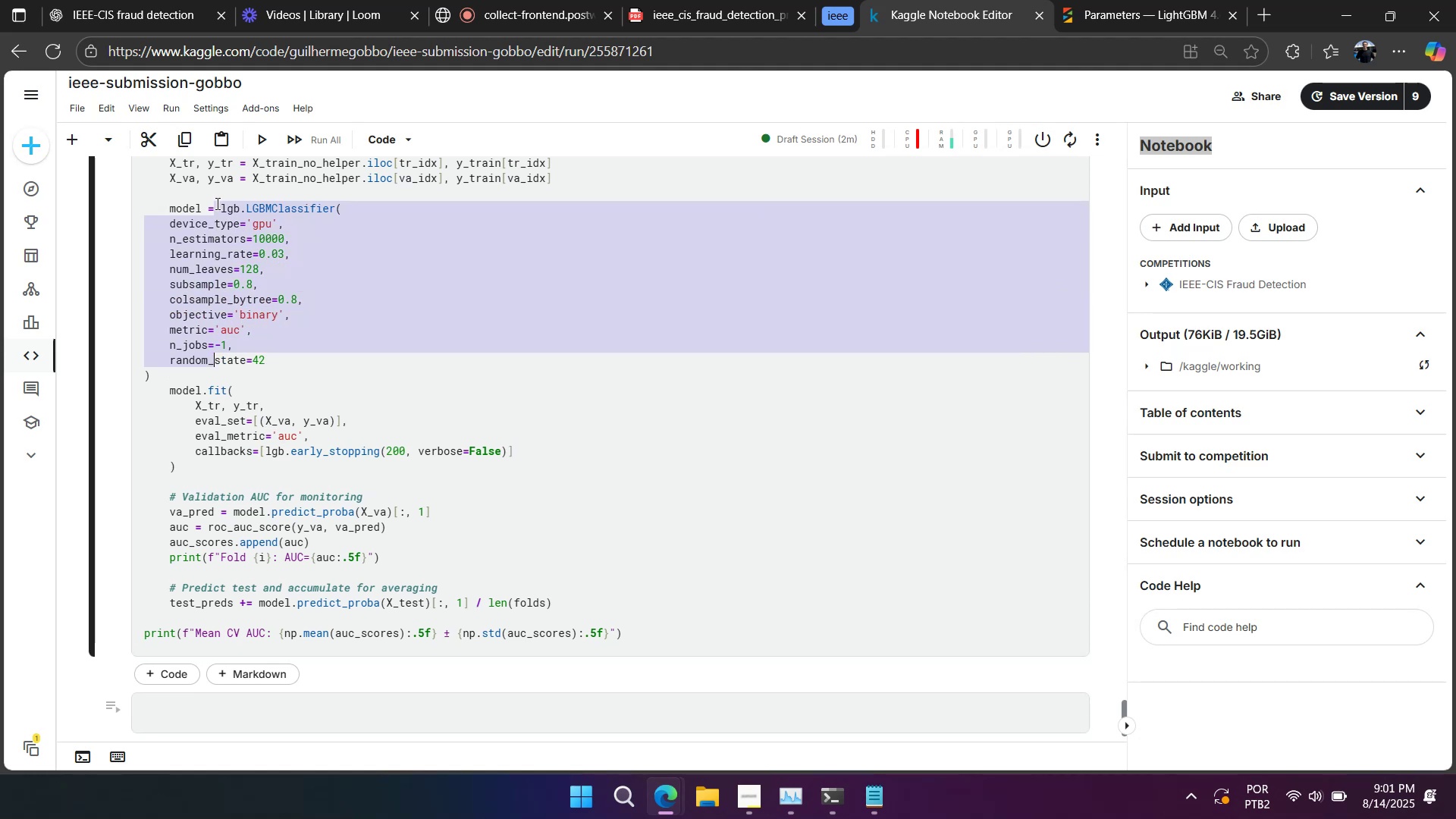 
key(Shift+ArrowDown)
 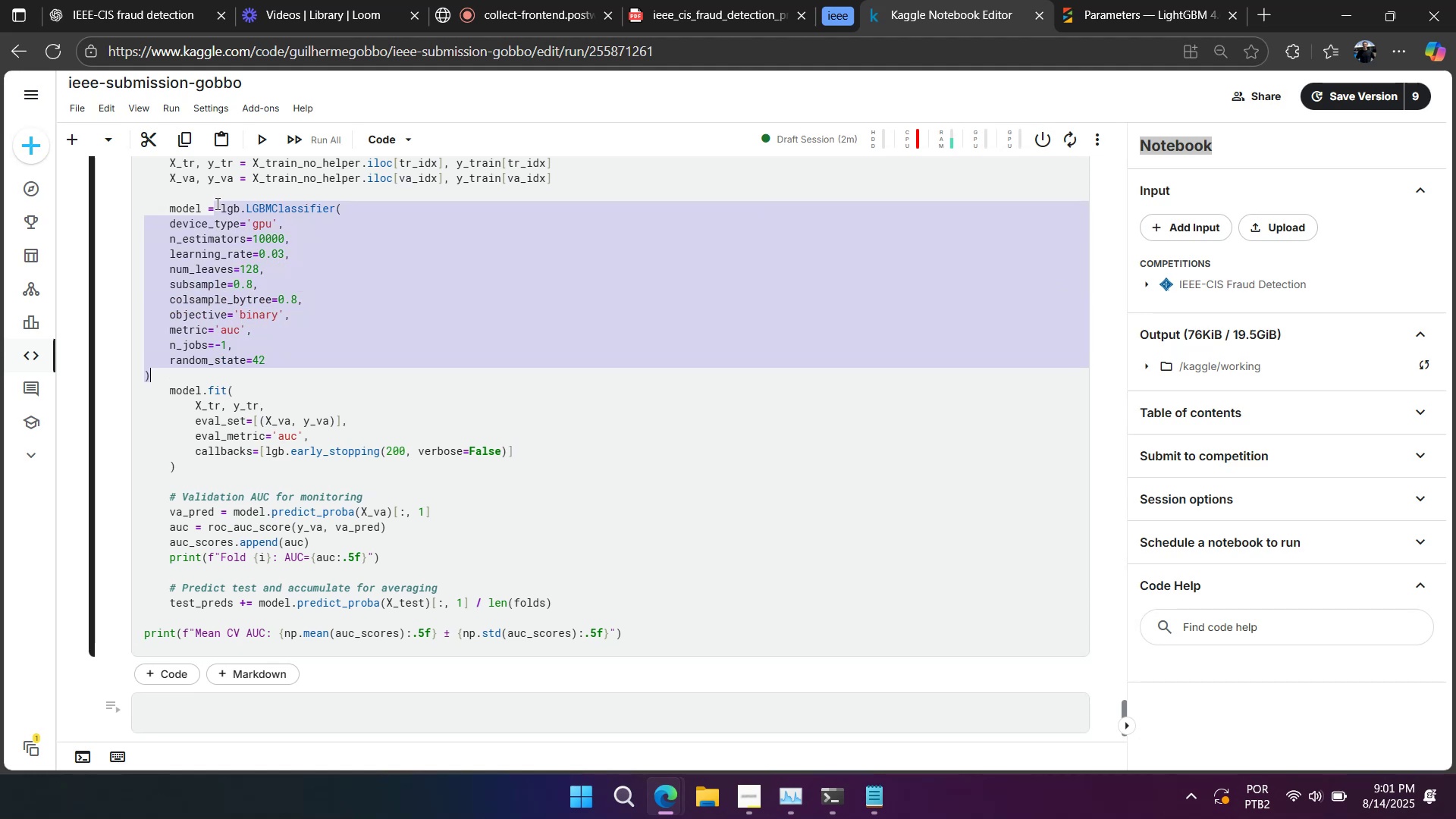 
key(Control+Backslash)
 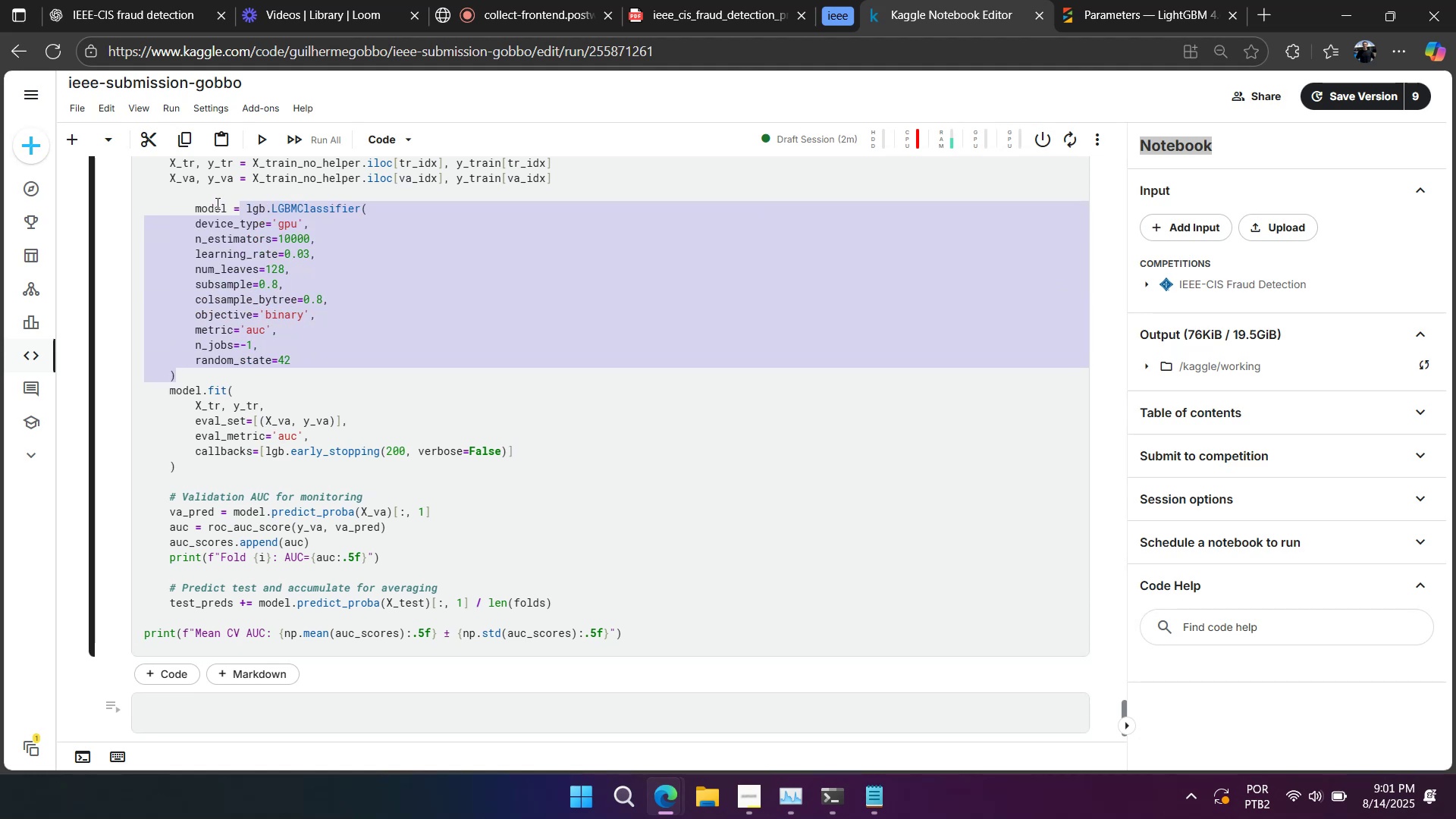 
key(Control+Backslash)
 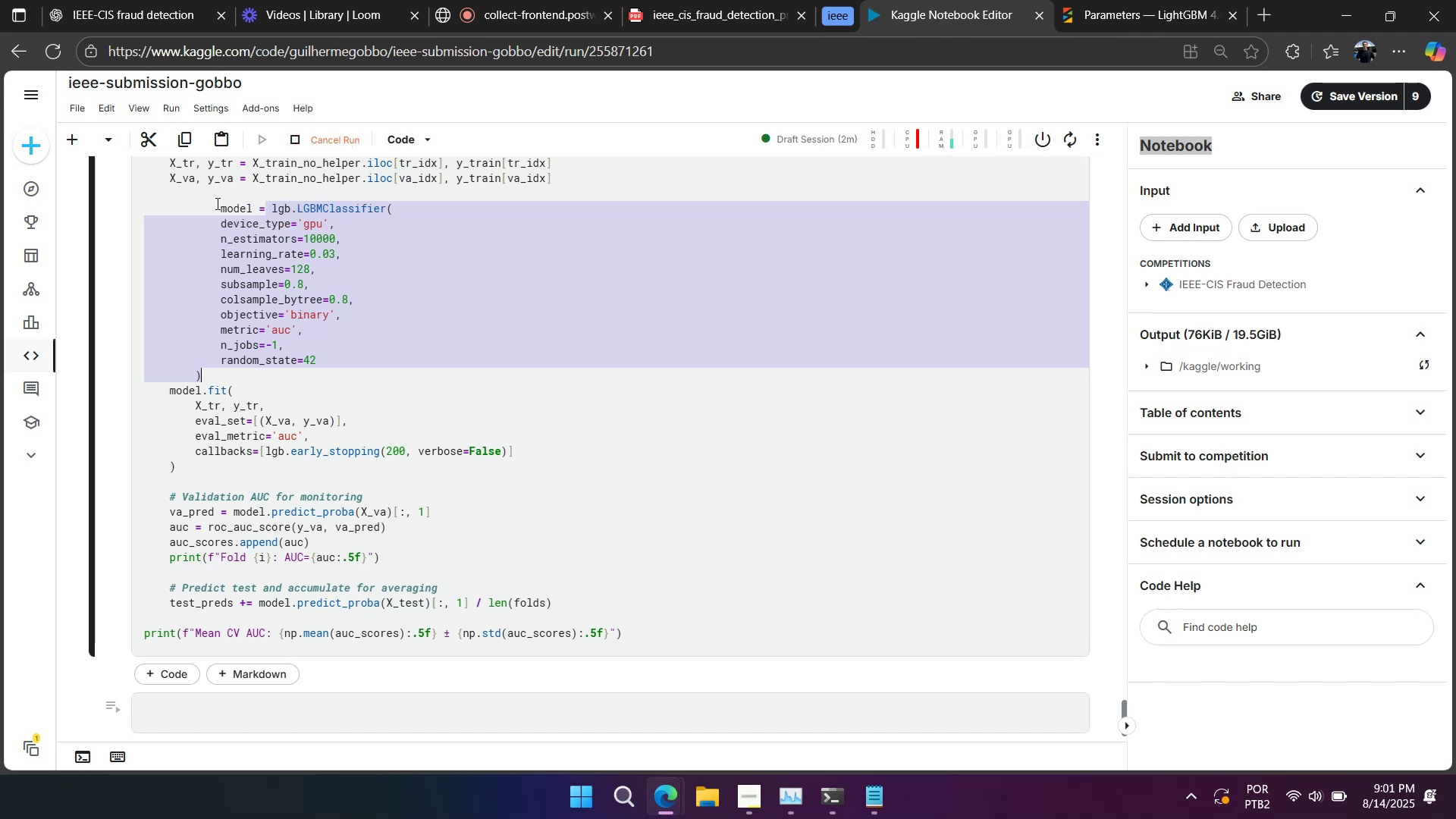 
key(Control+BracketRight)
 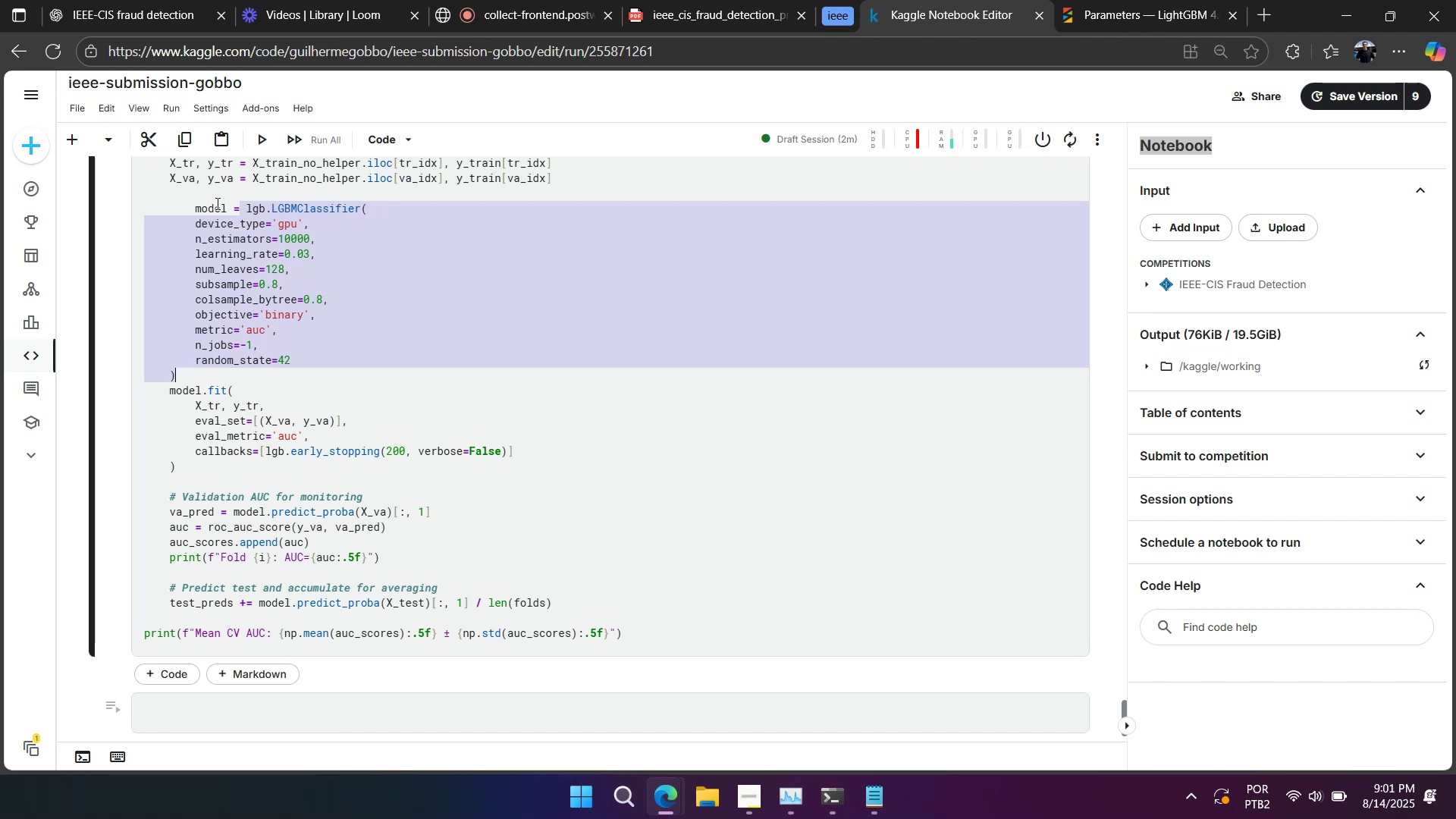 
key(Control+BracketRight)
 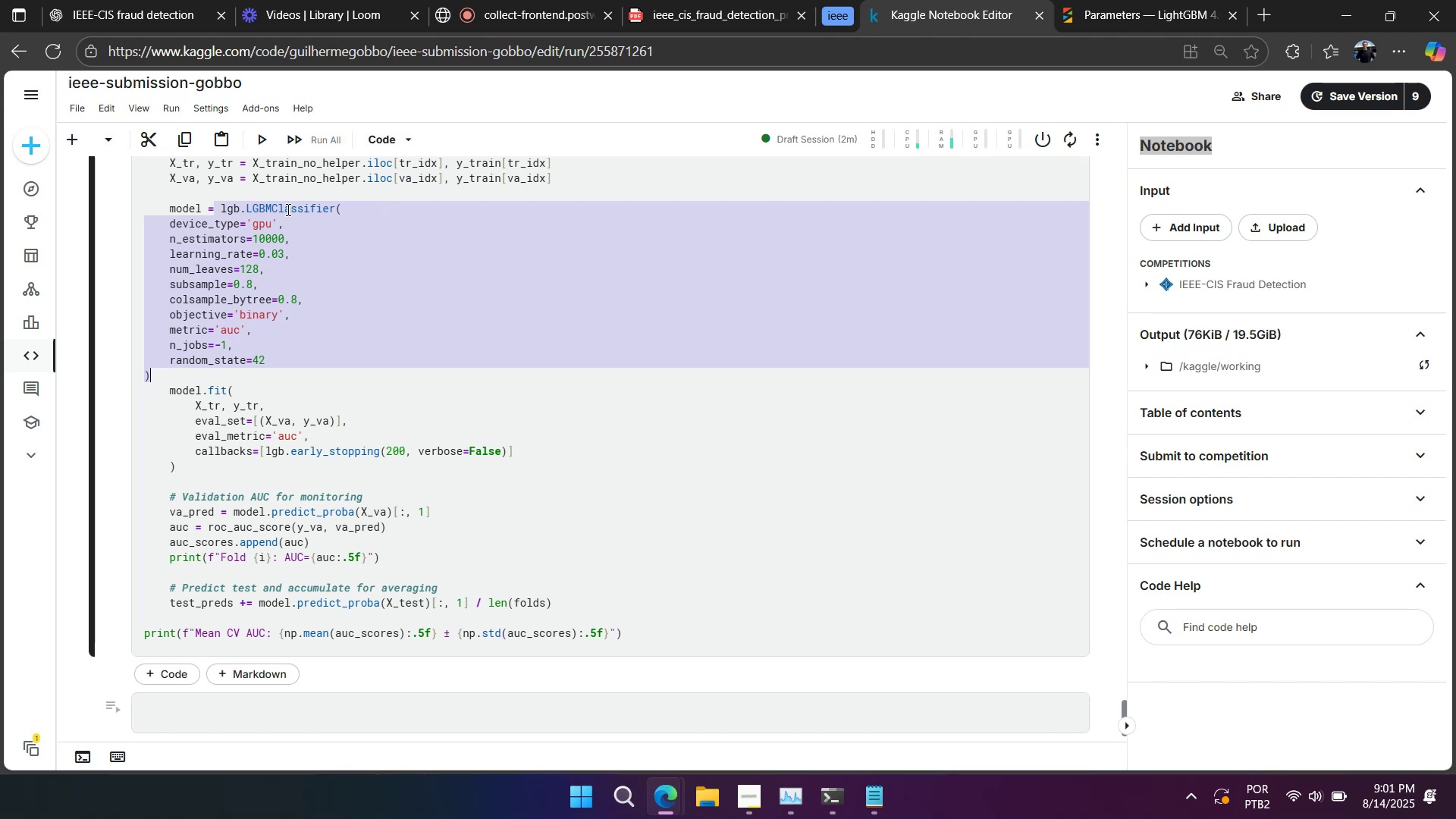 
key(Control+ArrowDown)
 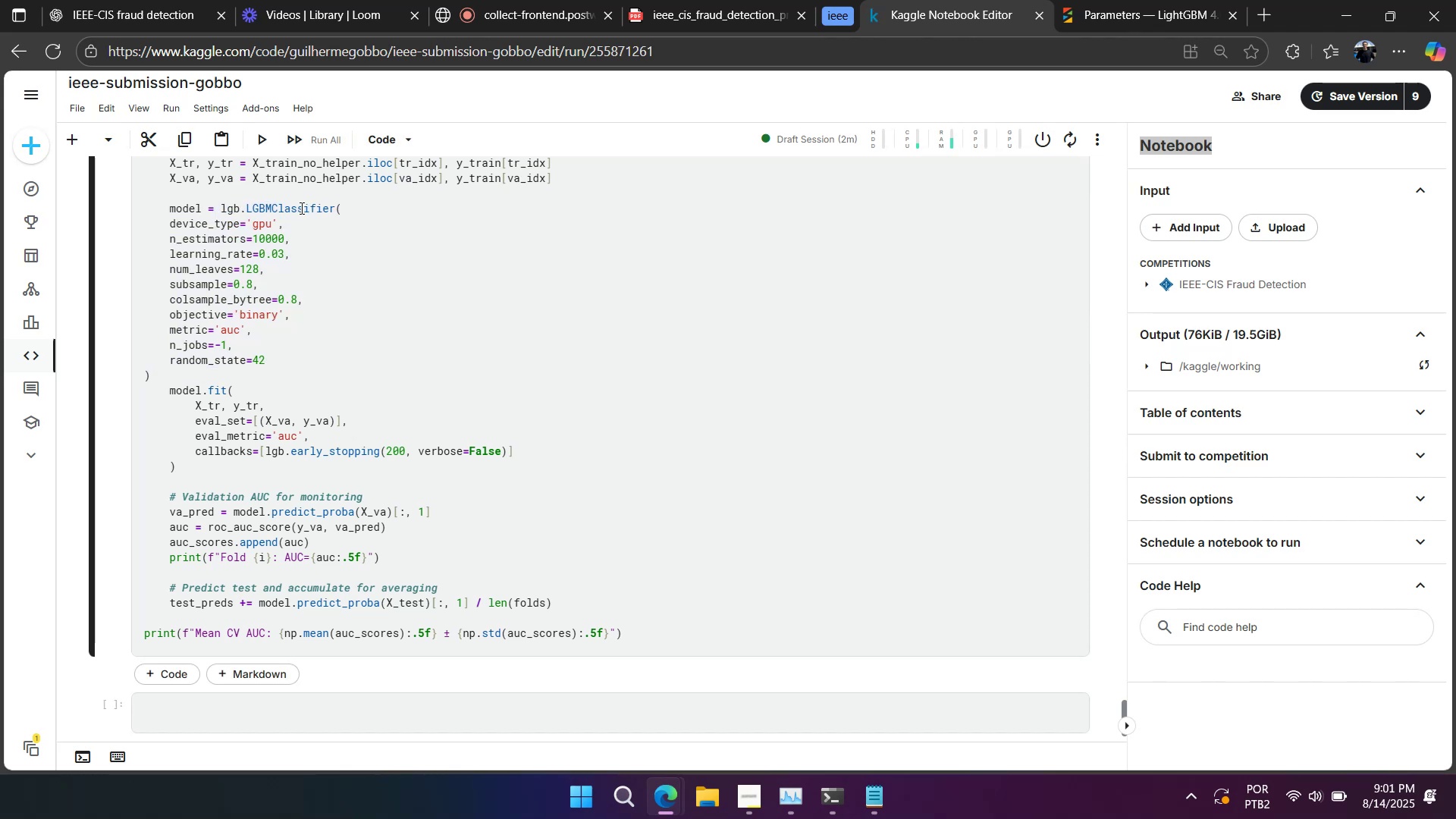 
left_click_drag(start_coordinate=[268, 222], to_coordinate=[205, 377])
 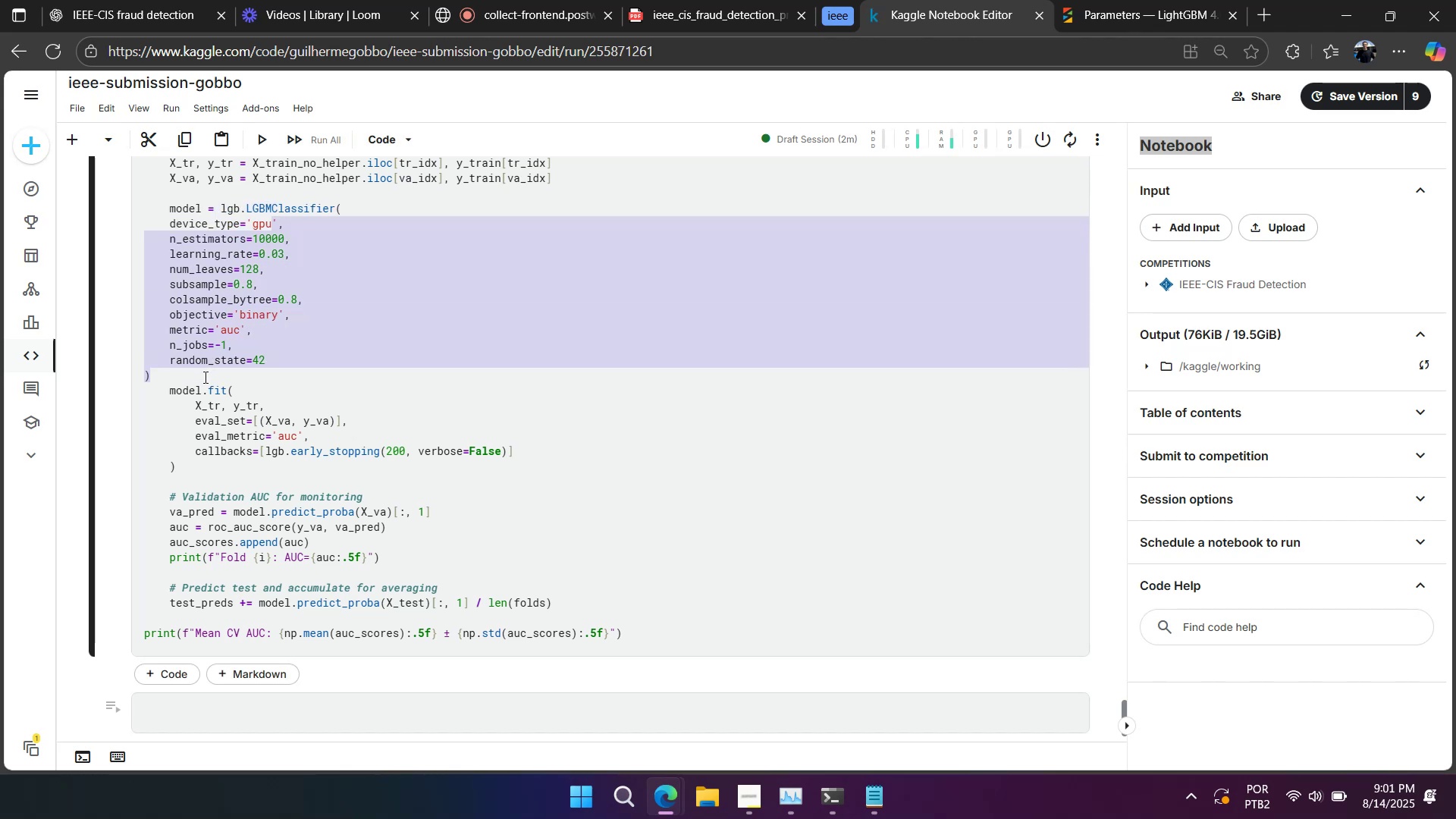 
key(Control+Backslash)
 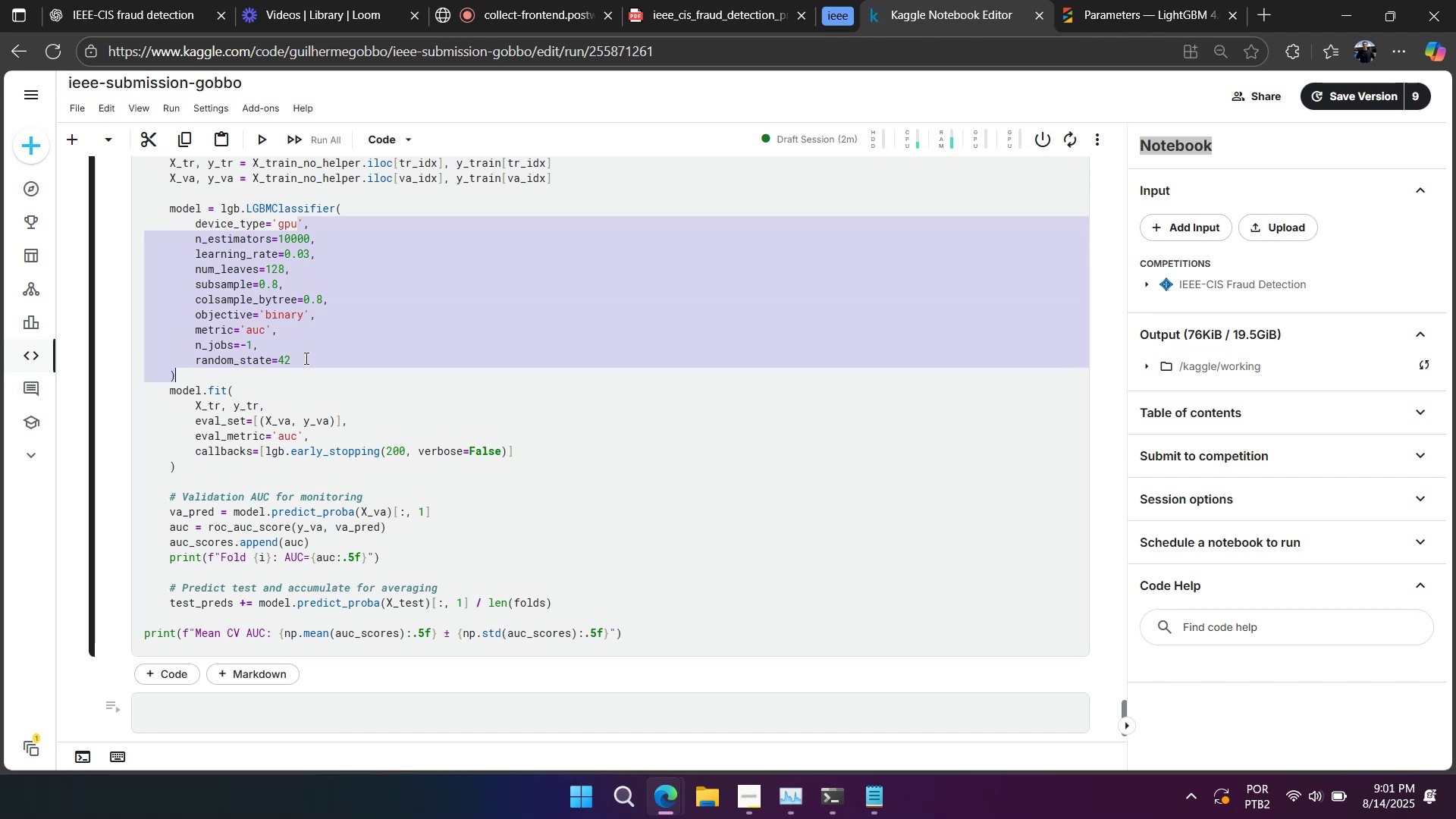 
right_click([520, 345])
 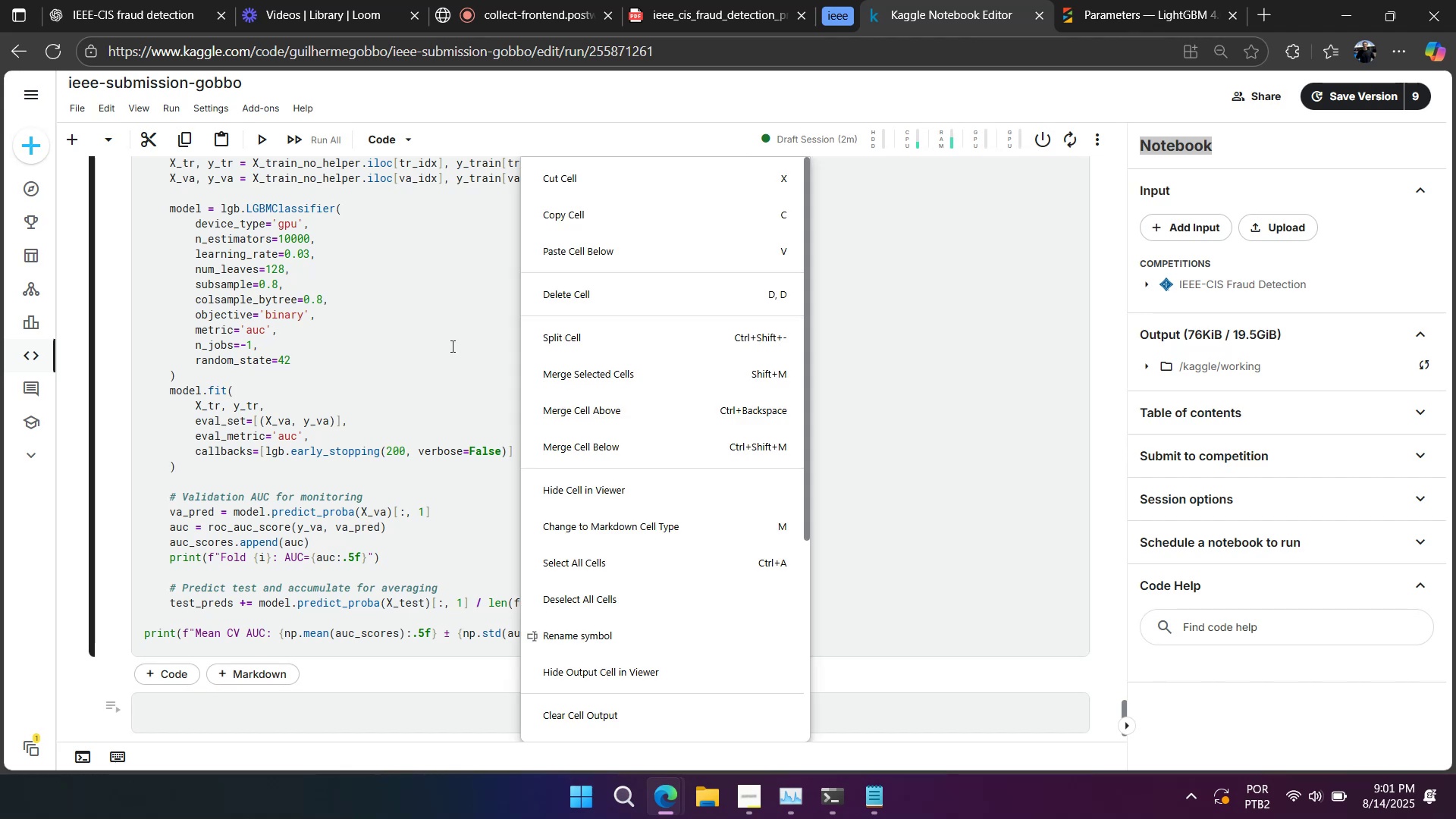 
left_click([450, 346])
 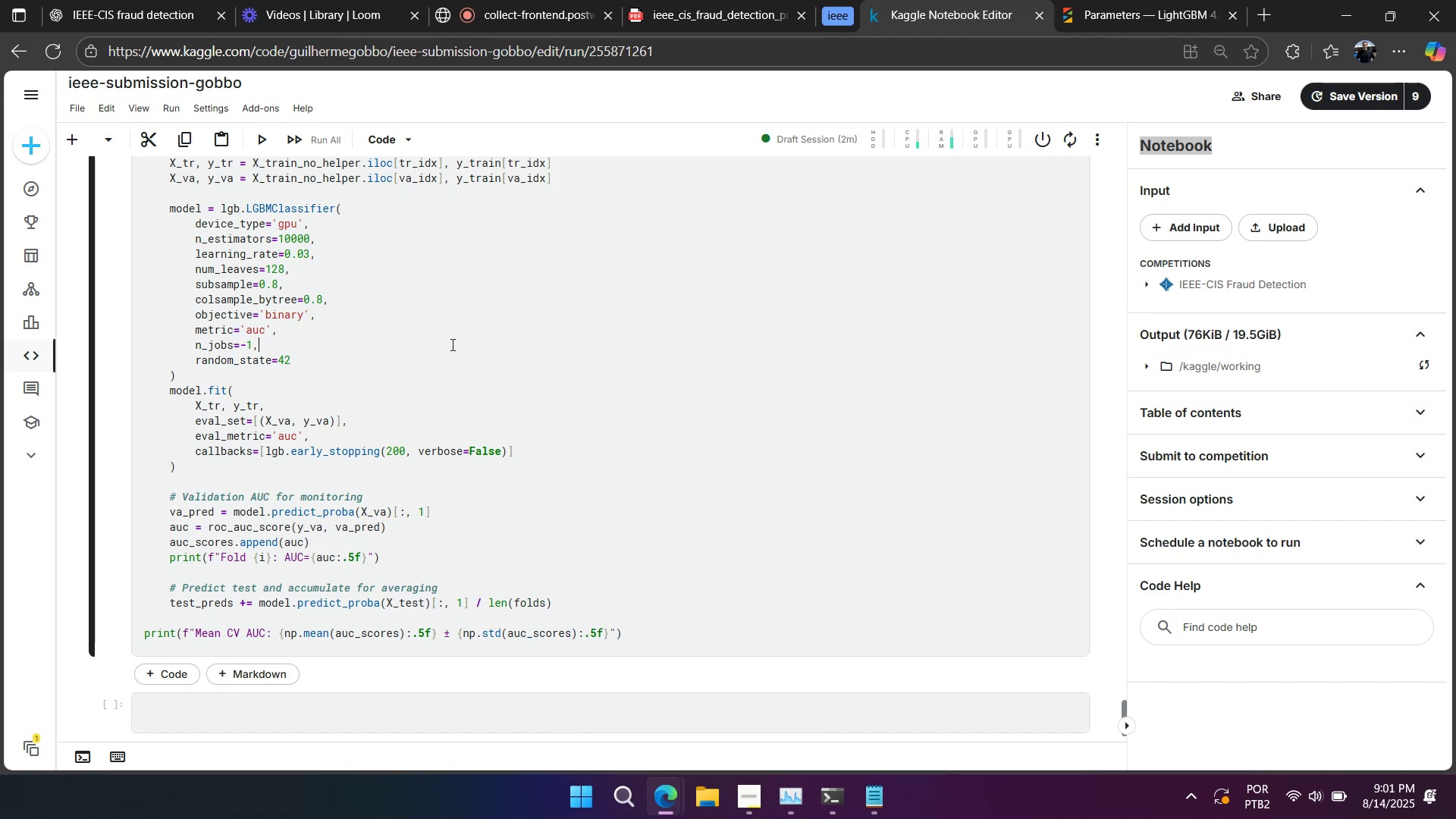 
scroll: coordinate [458, 331], scroll_direction: up, amount: 3.0
 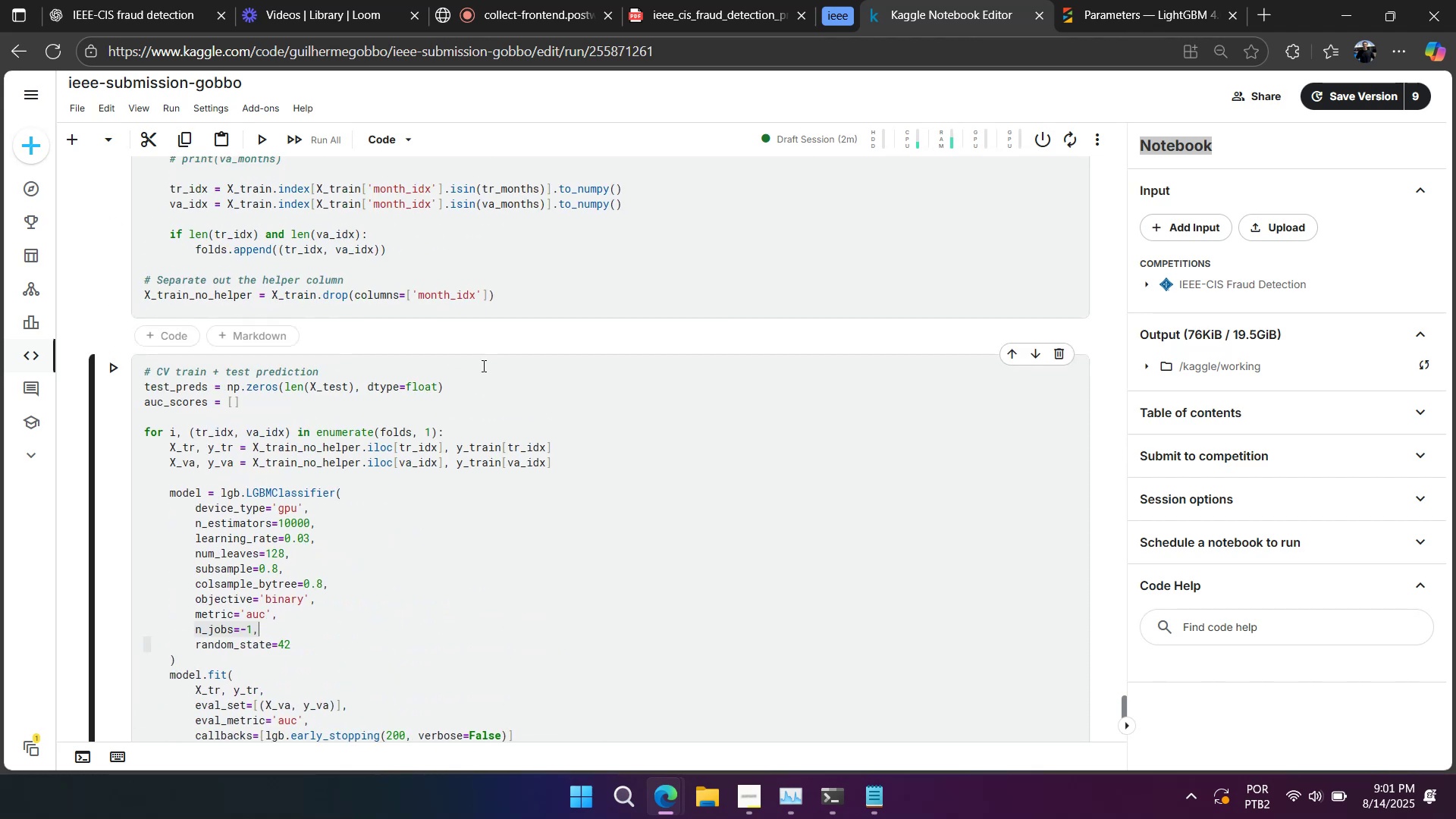 
right_click([496, 384])
 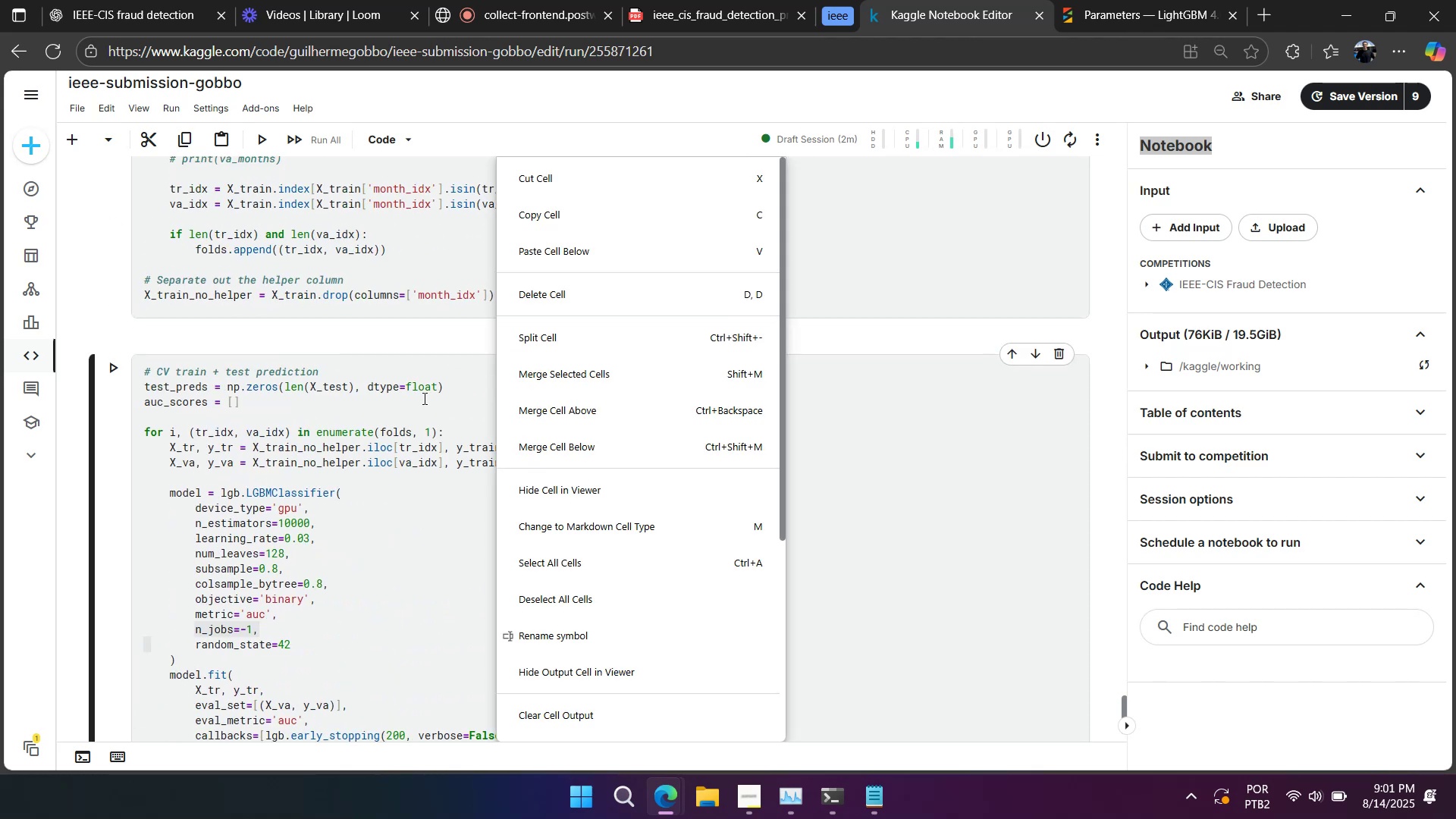 
left_click([423, 398])
 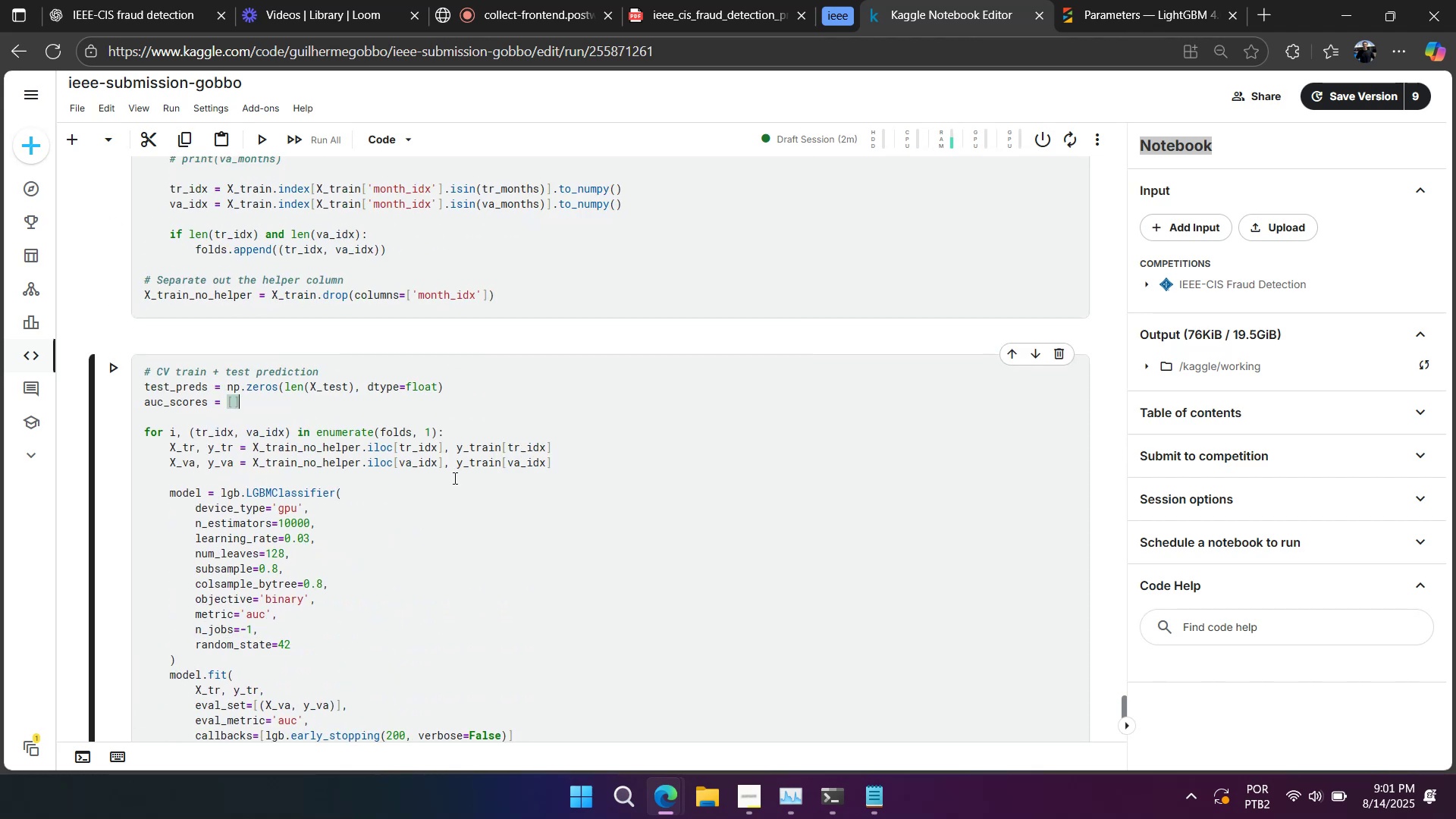 
scroll: coordinate [452, 479], scroll_direction: down, amount: 2.0
 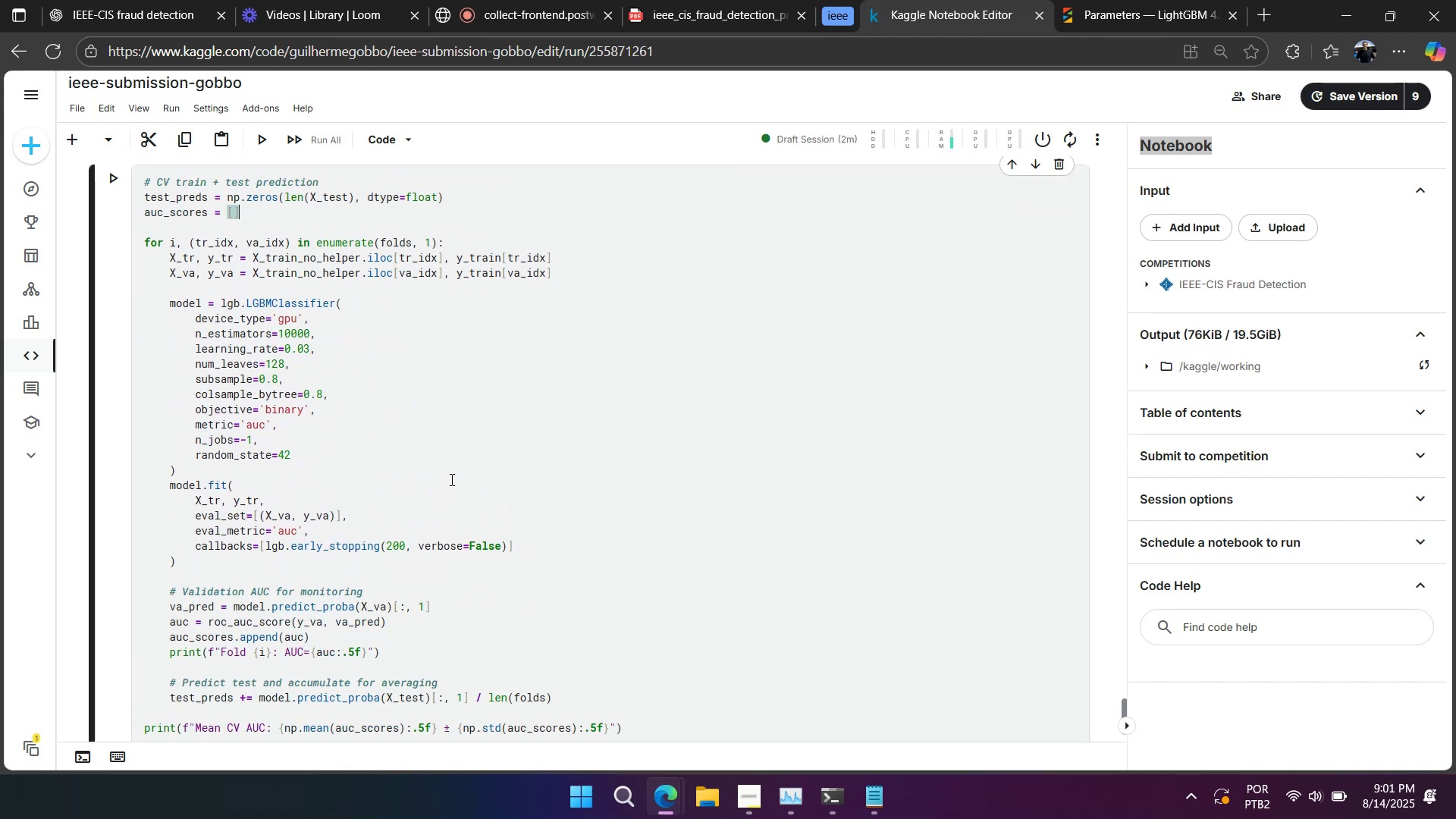 
wait(8.55)
 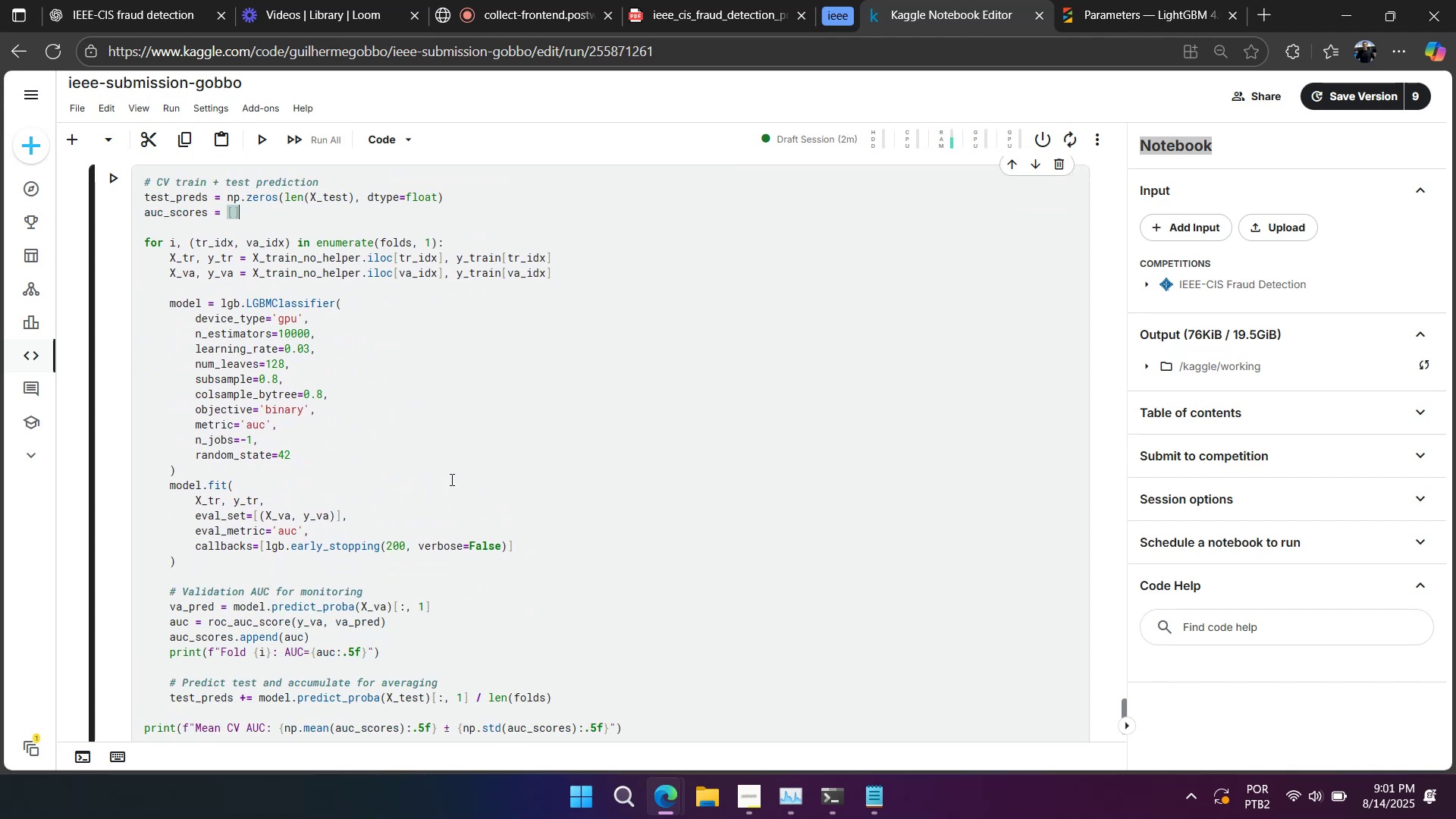 
double_click([389, 544])
 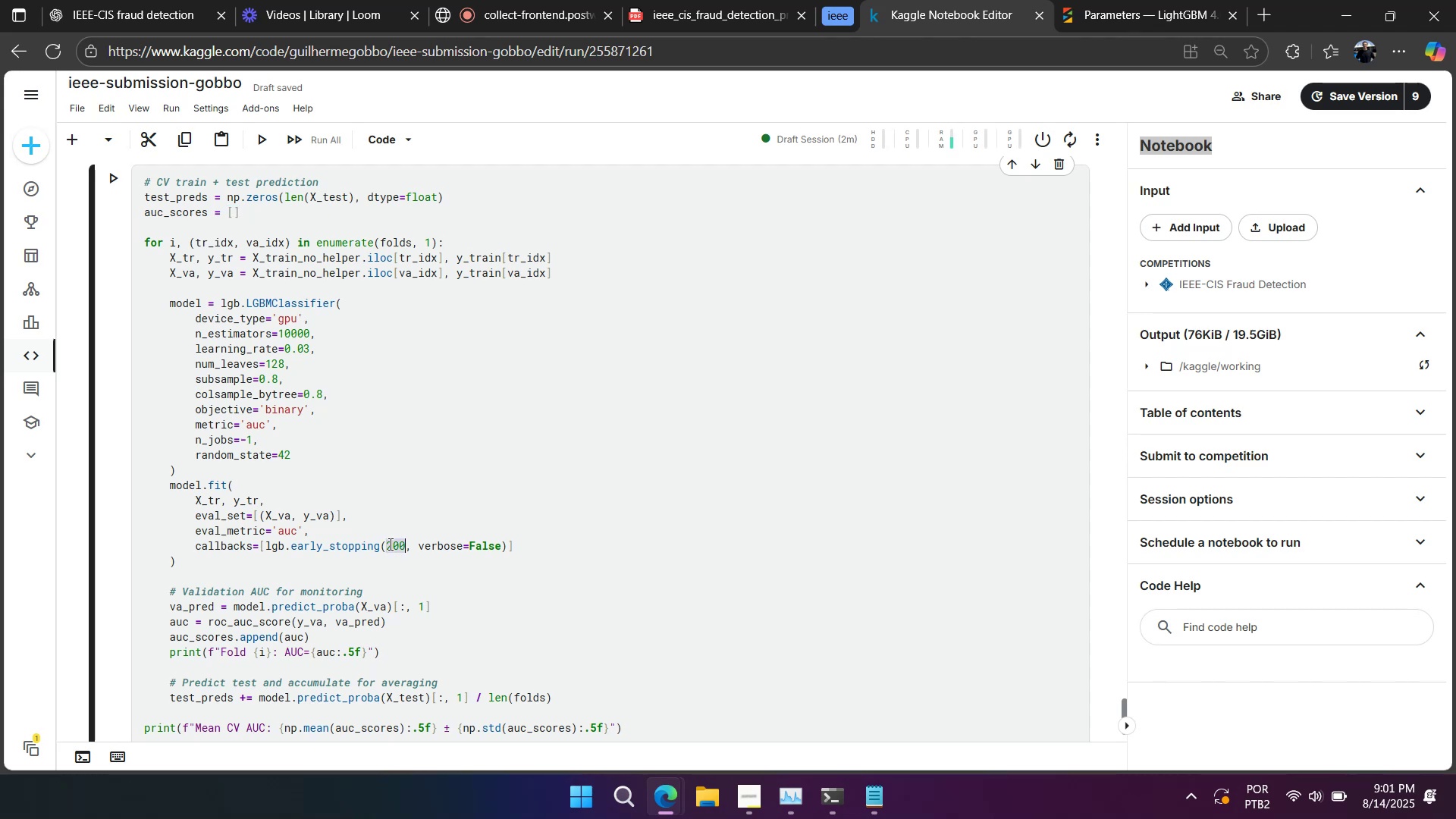 
triple_click([389, 544])
 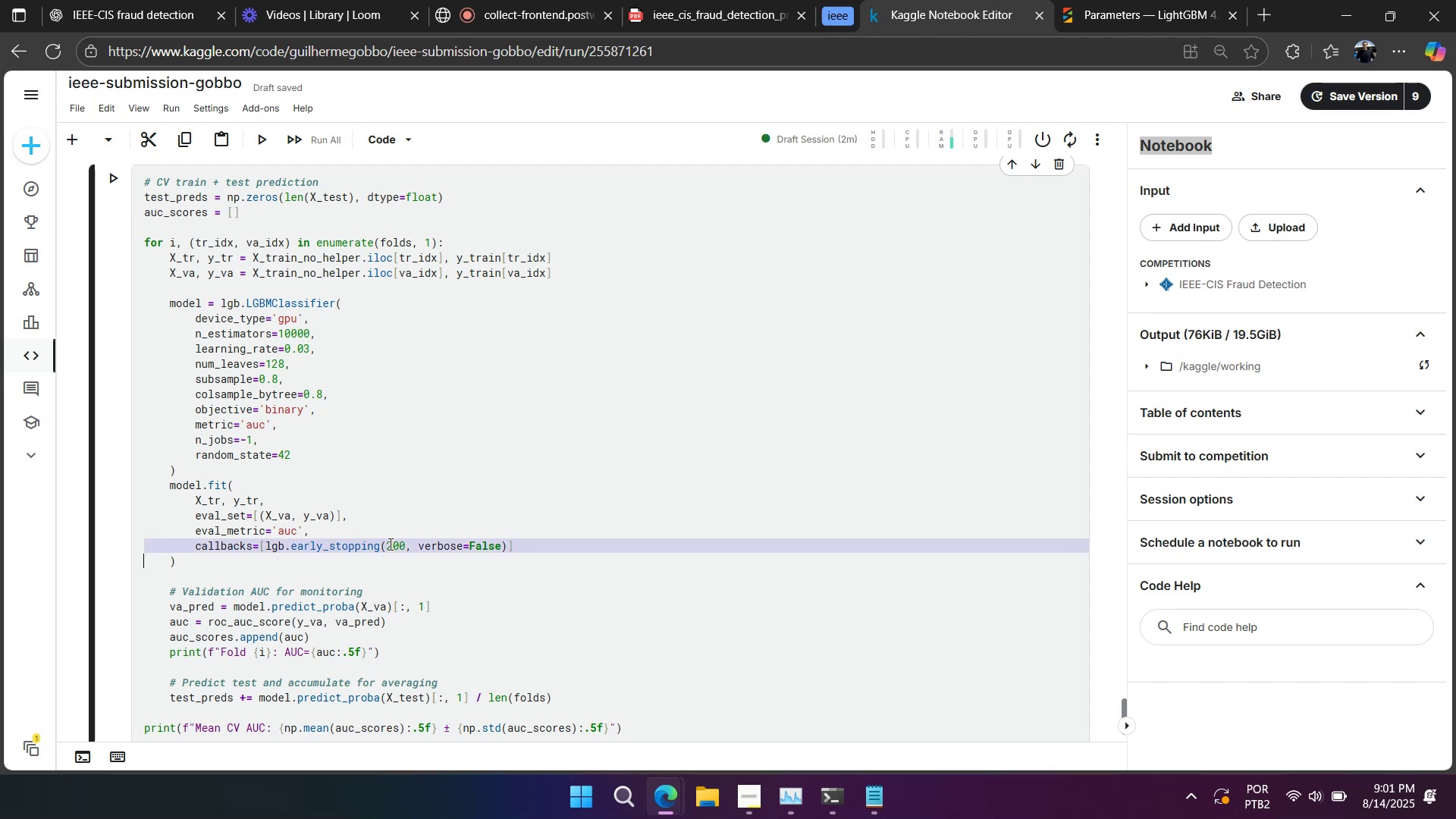 
key(Control+C)
 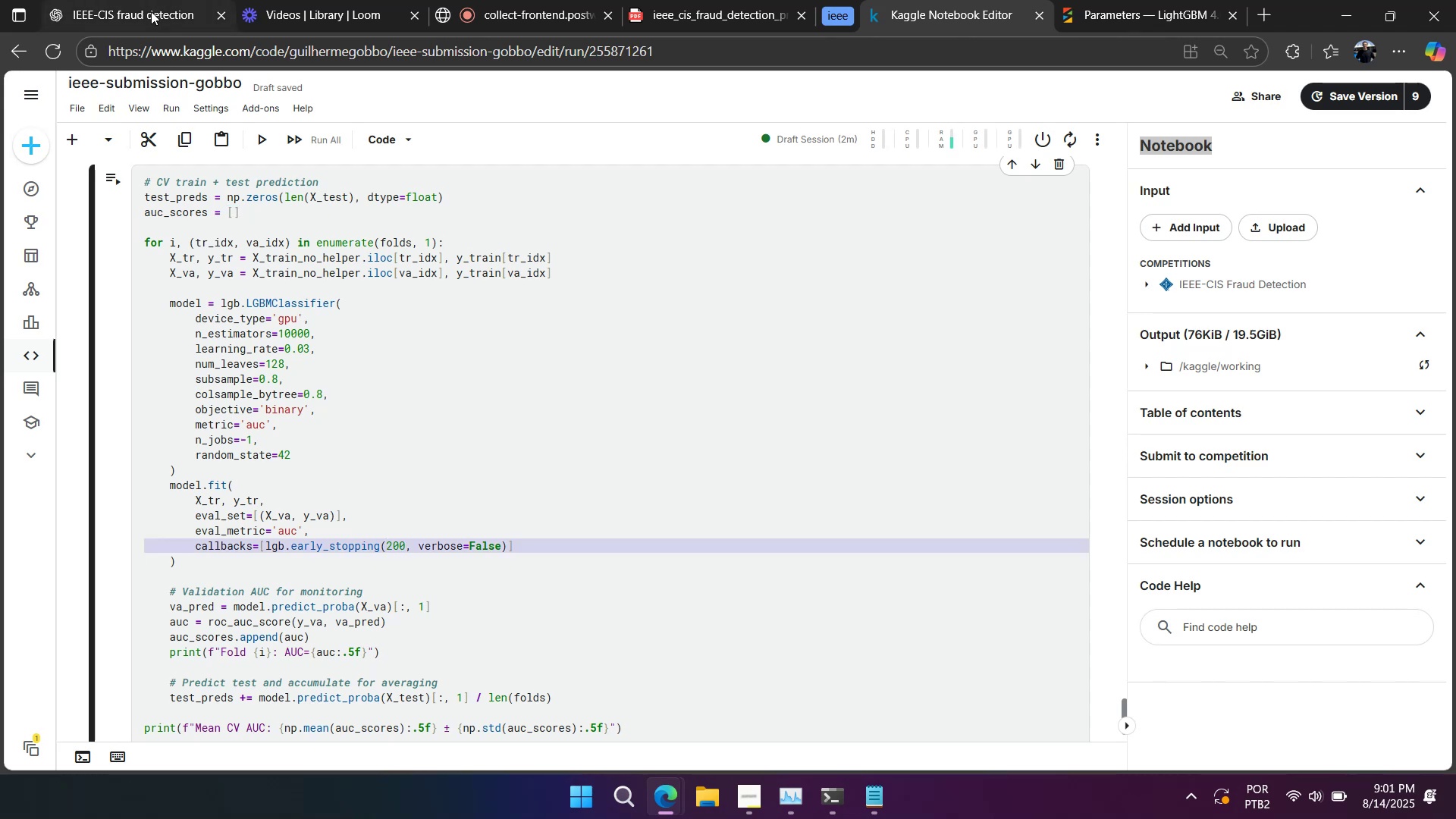 
left_click([150, 11])
 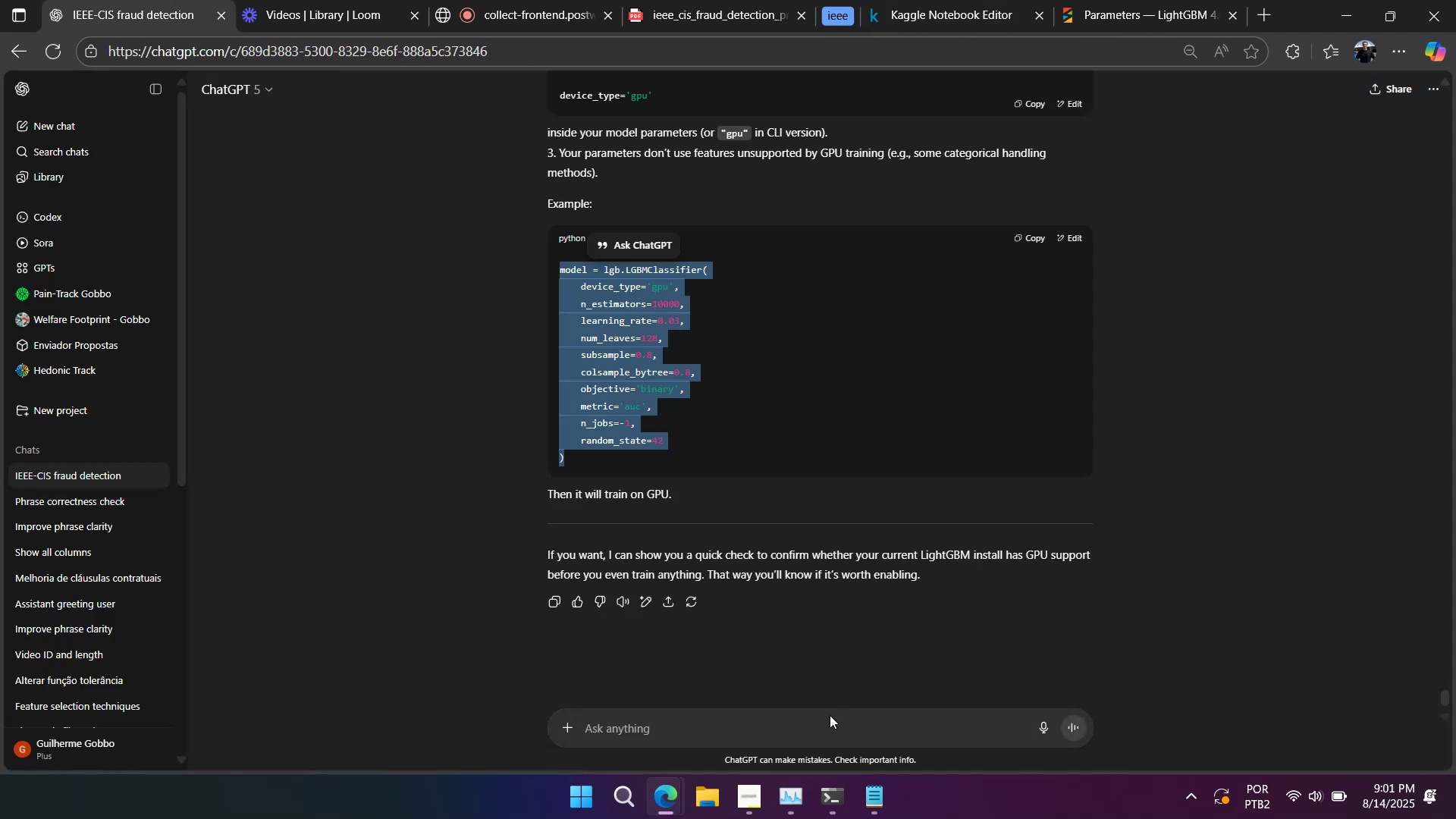 
key(Control+V)
 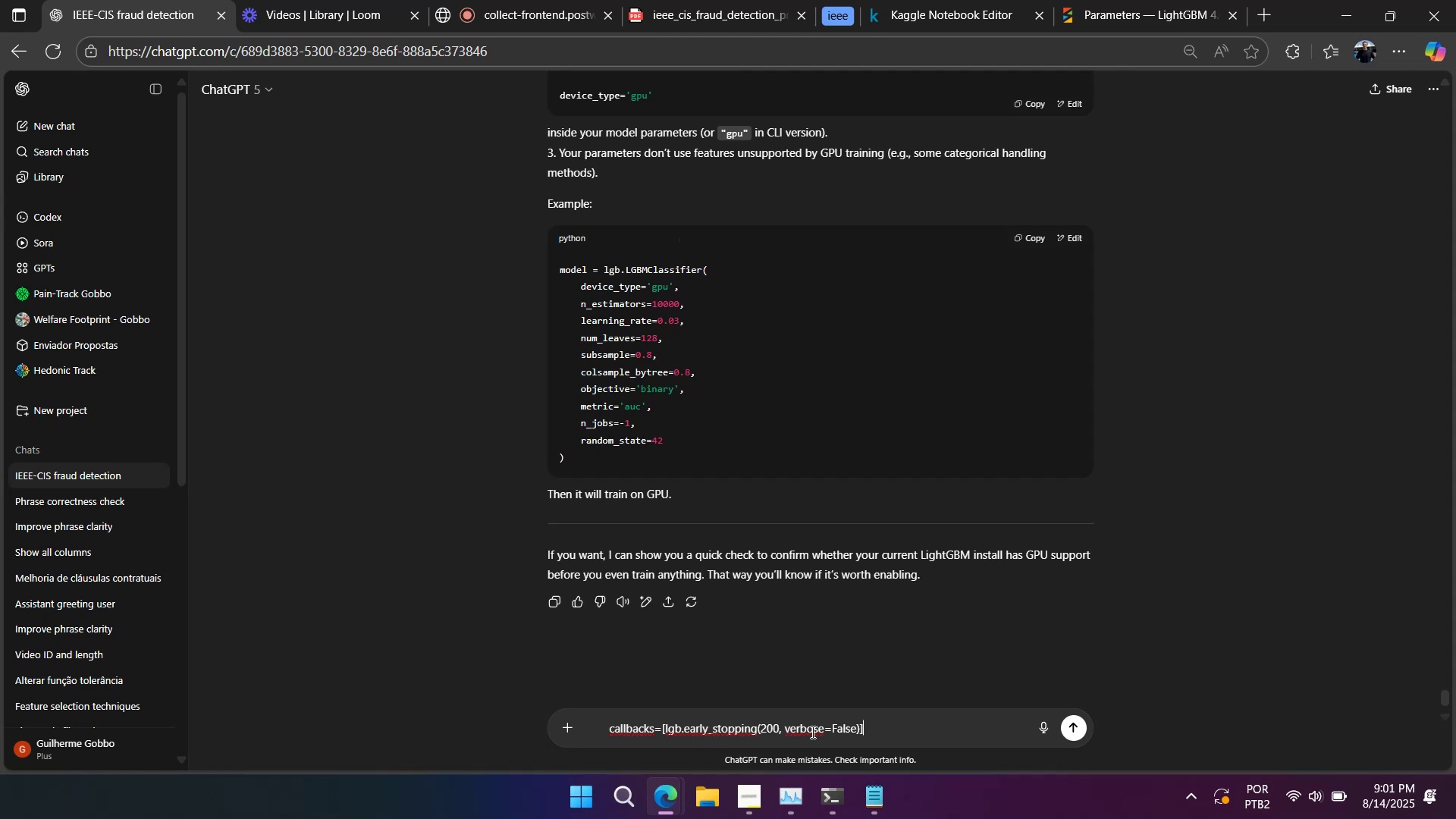 
key(Shift+Enter)
 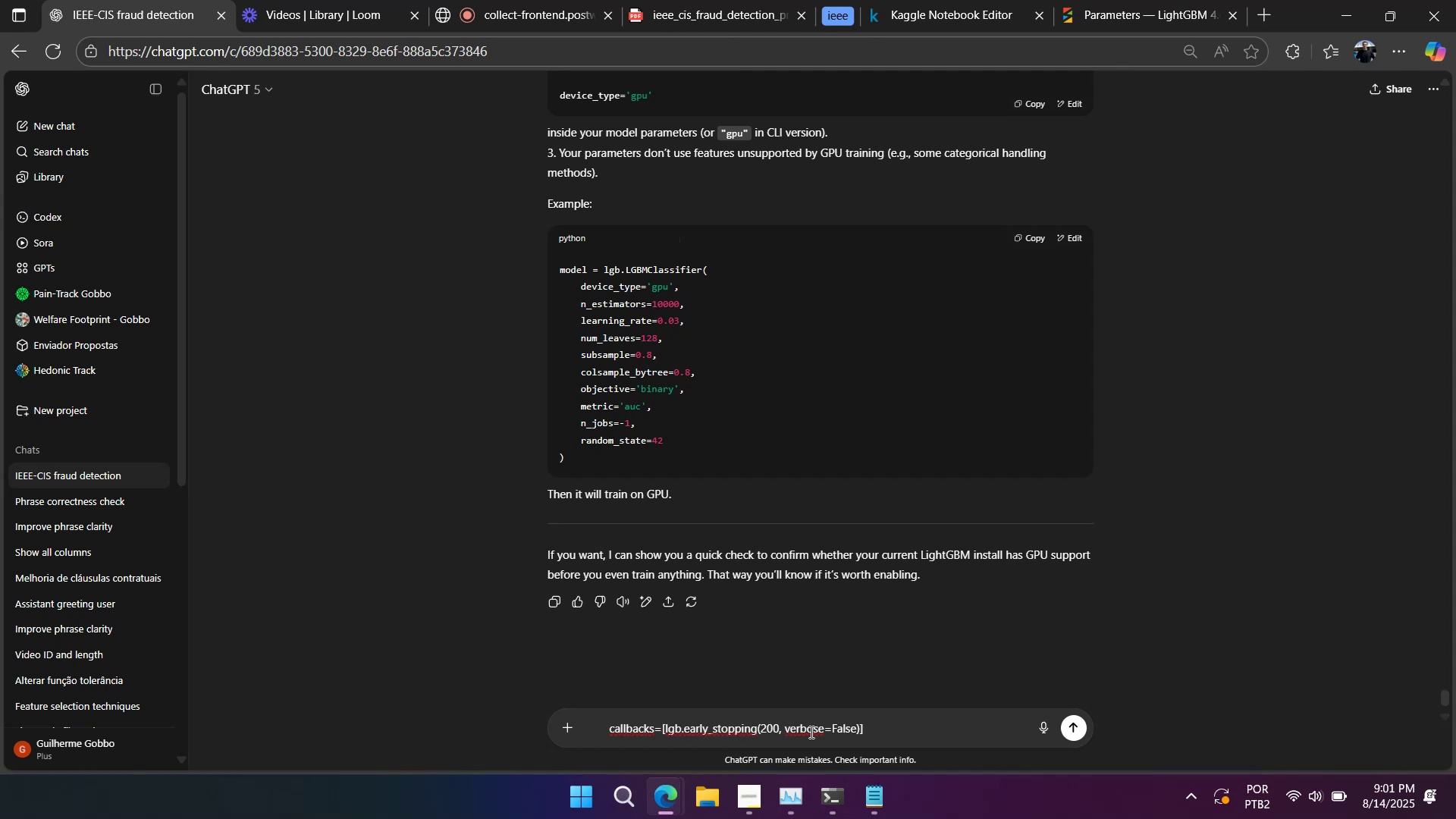 
key(Shift+Enter)
 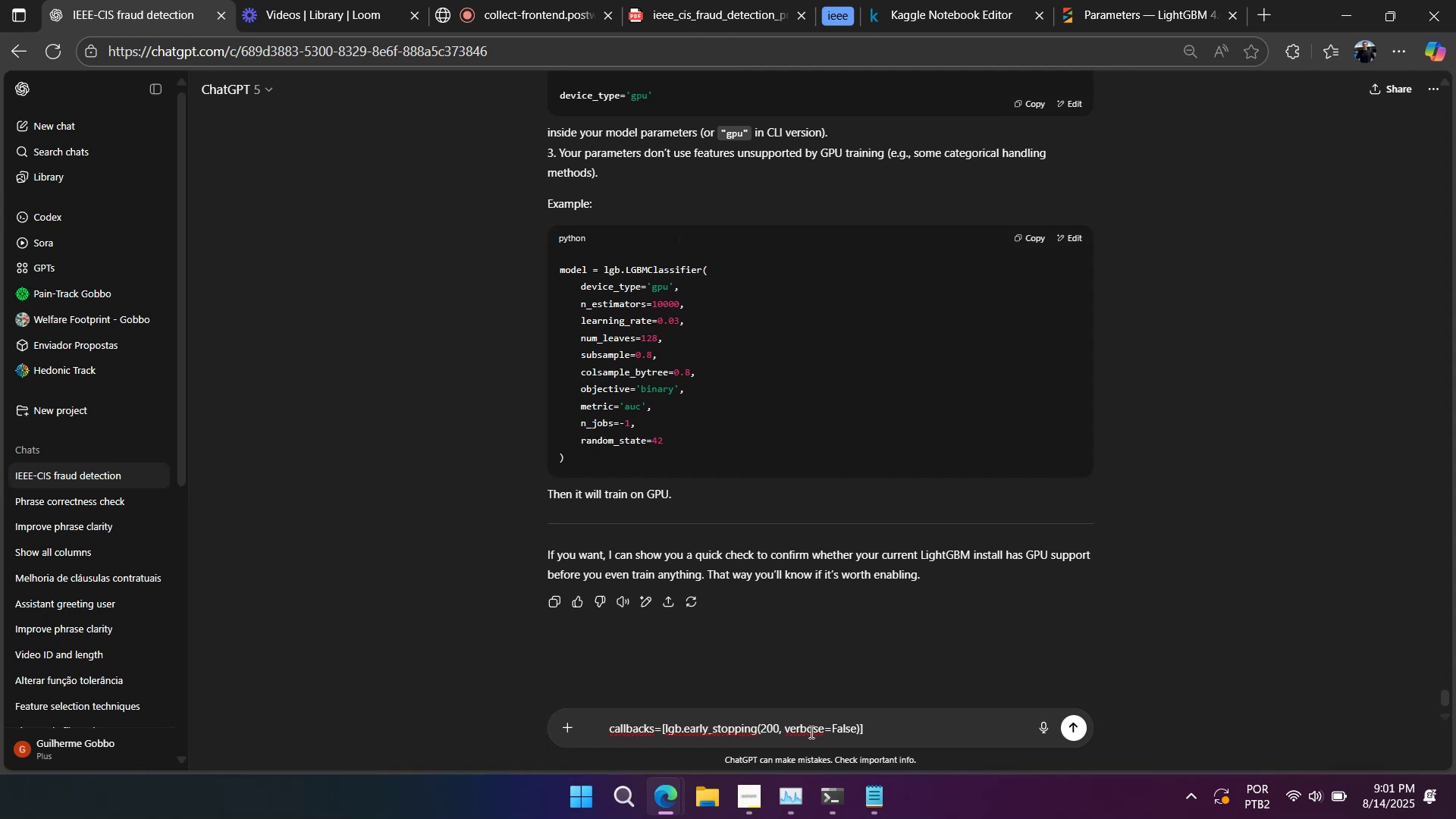 
key(Shift+Enter)
 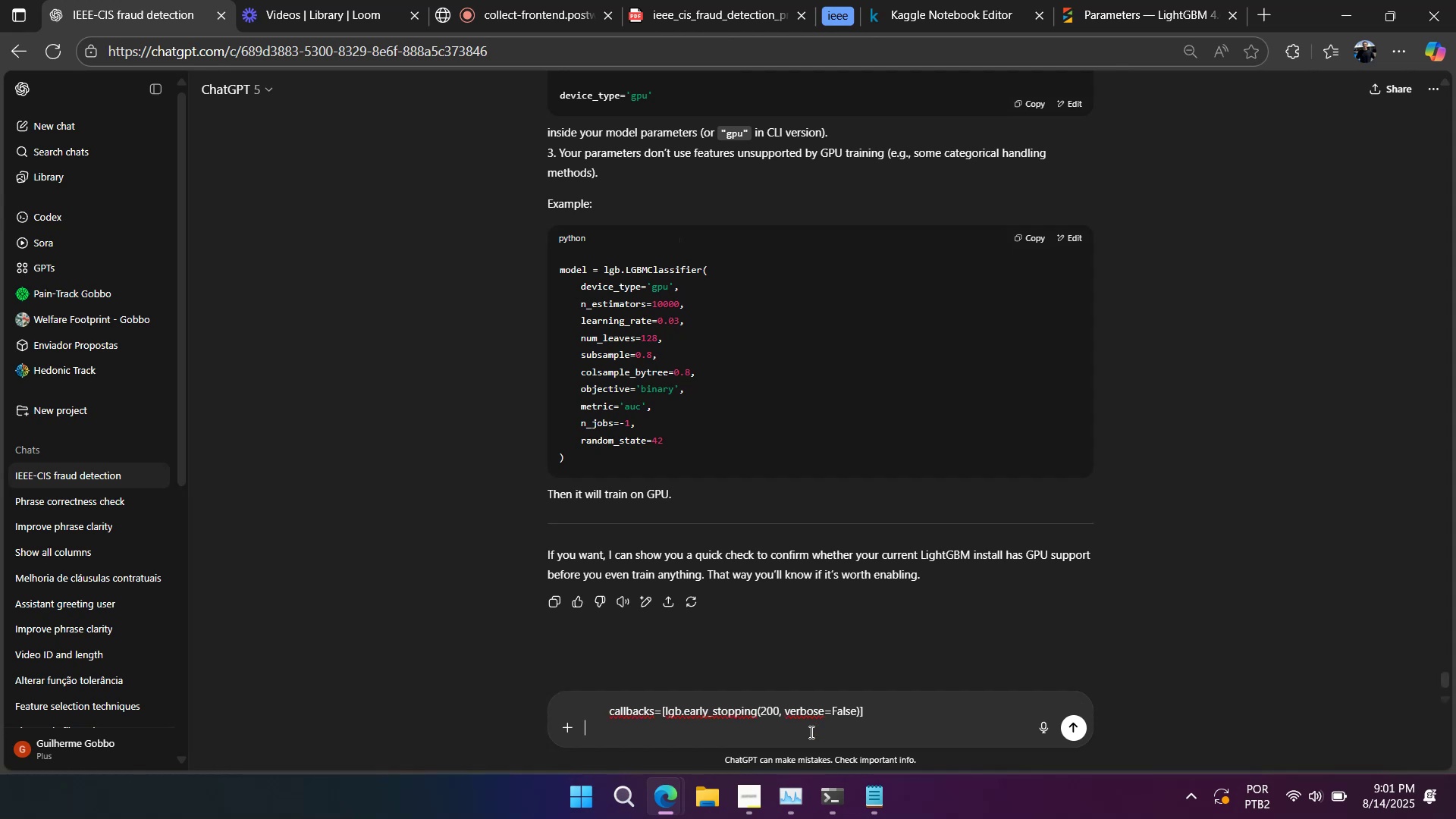 
type(explain this to me mathematically how doesthis work)
 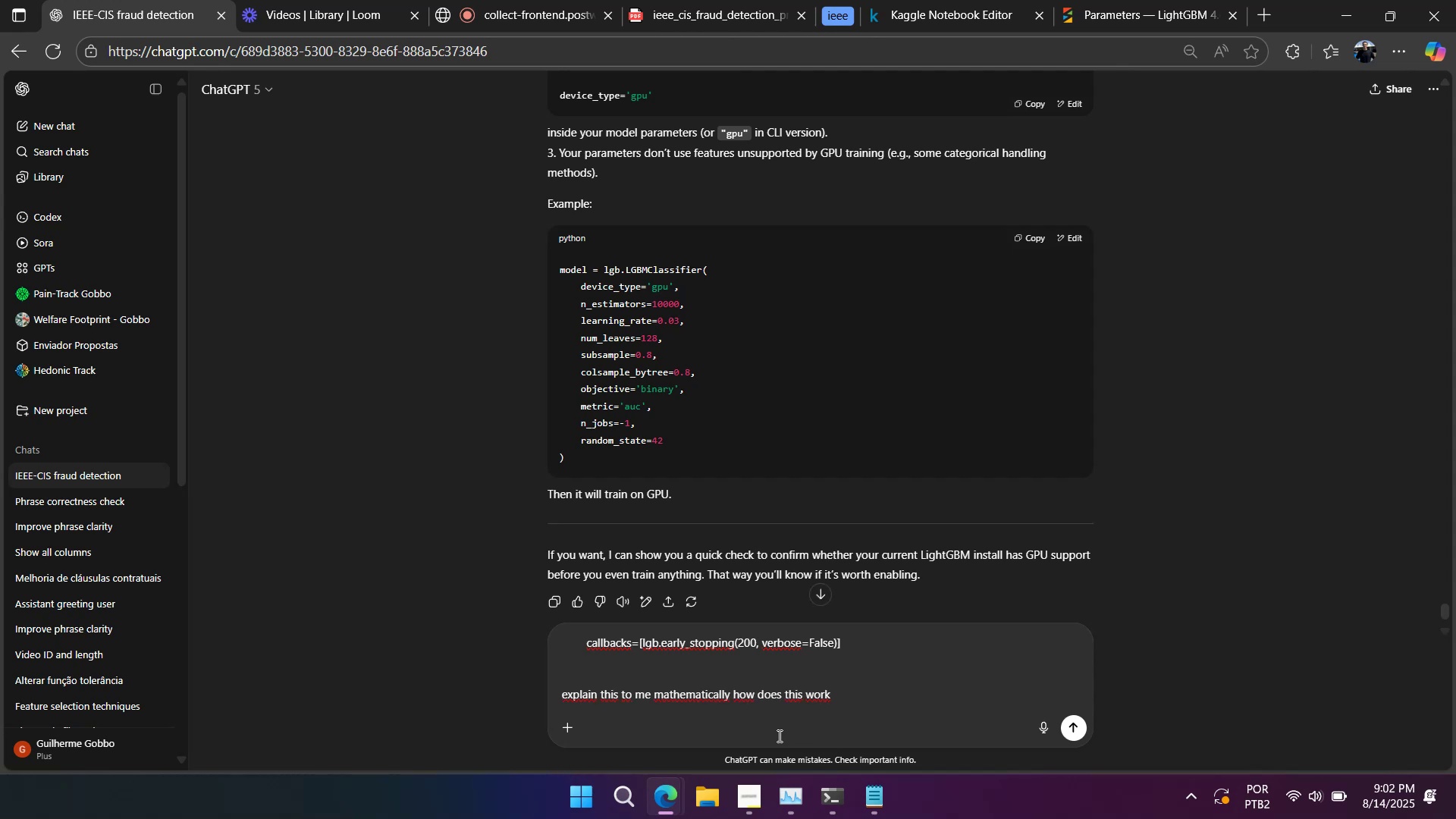 
wait(10.95)
 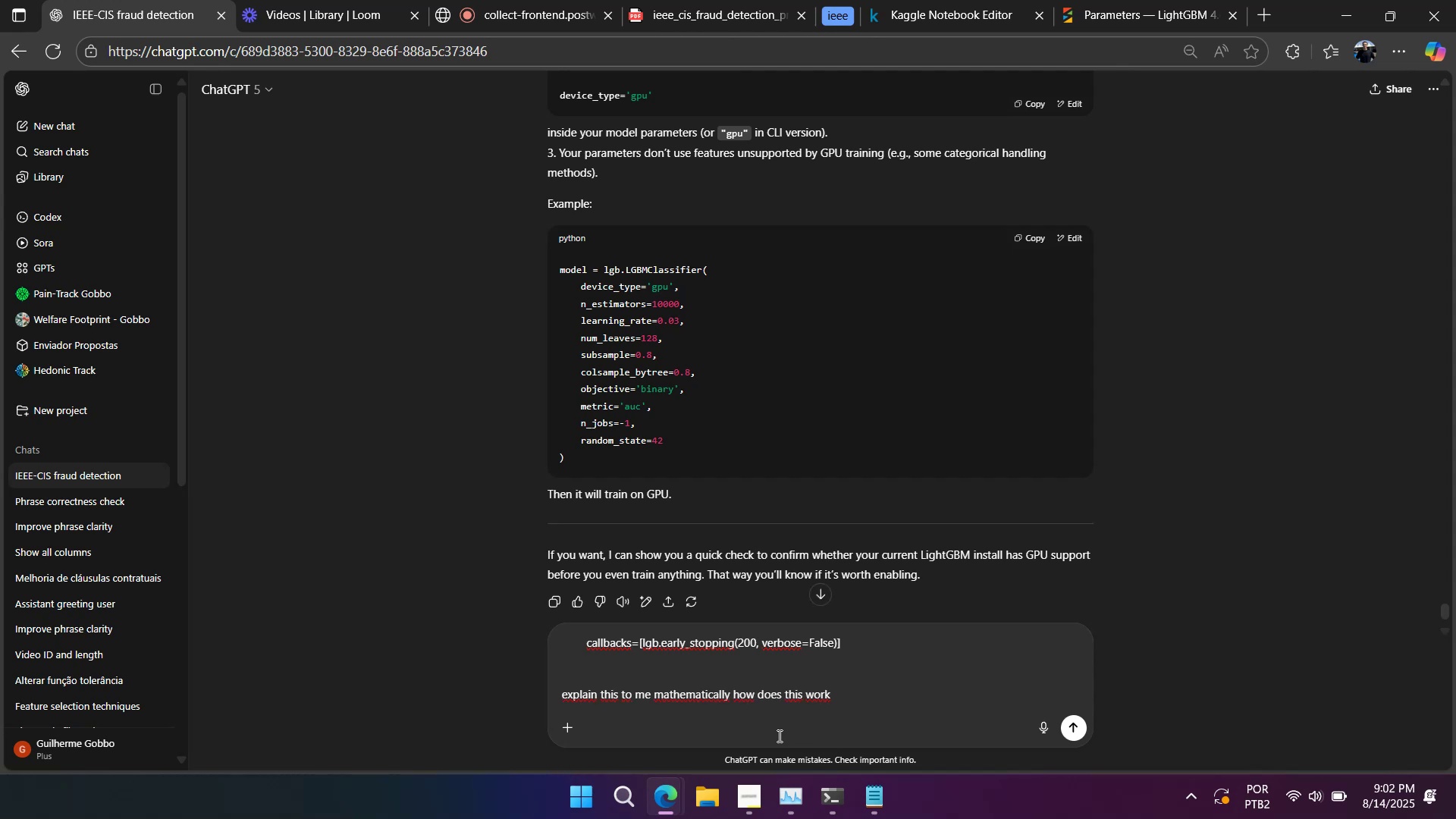 
key(Enter)
 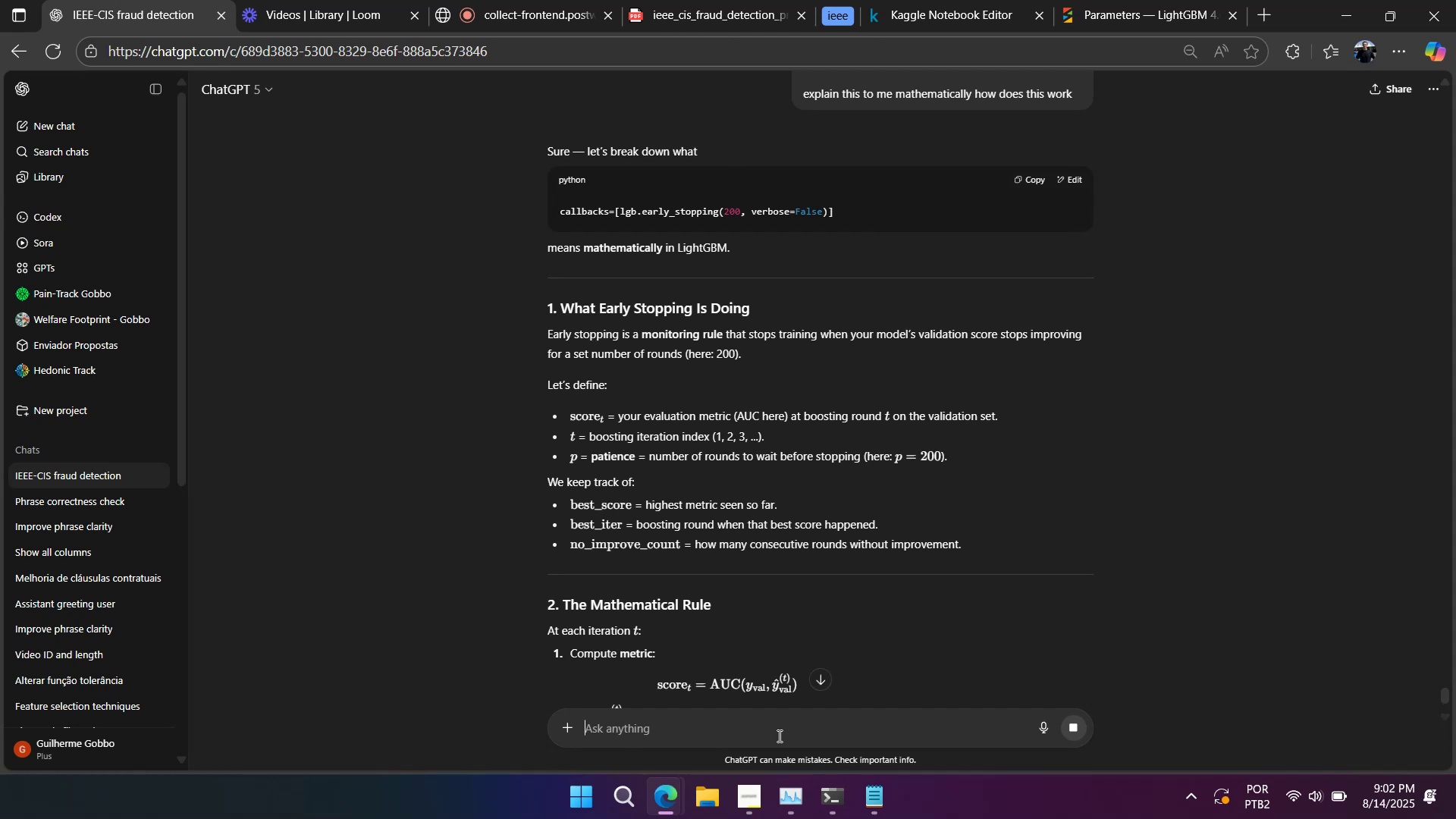 
wait(20.05)
 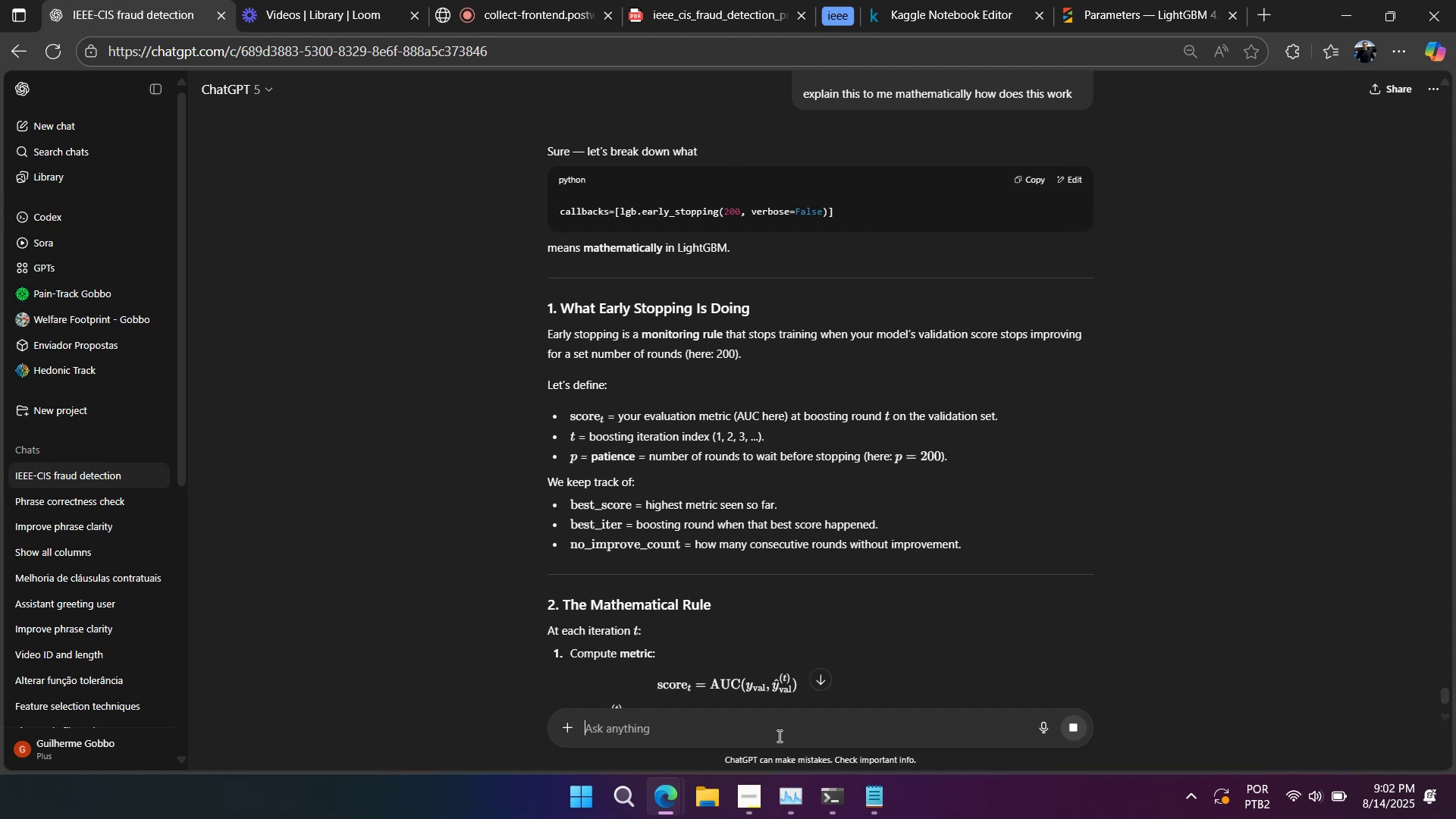 
scroll: coordinate [877, 450], scroll_direction: down, amount: 2.0
 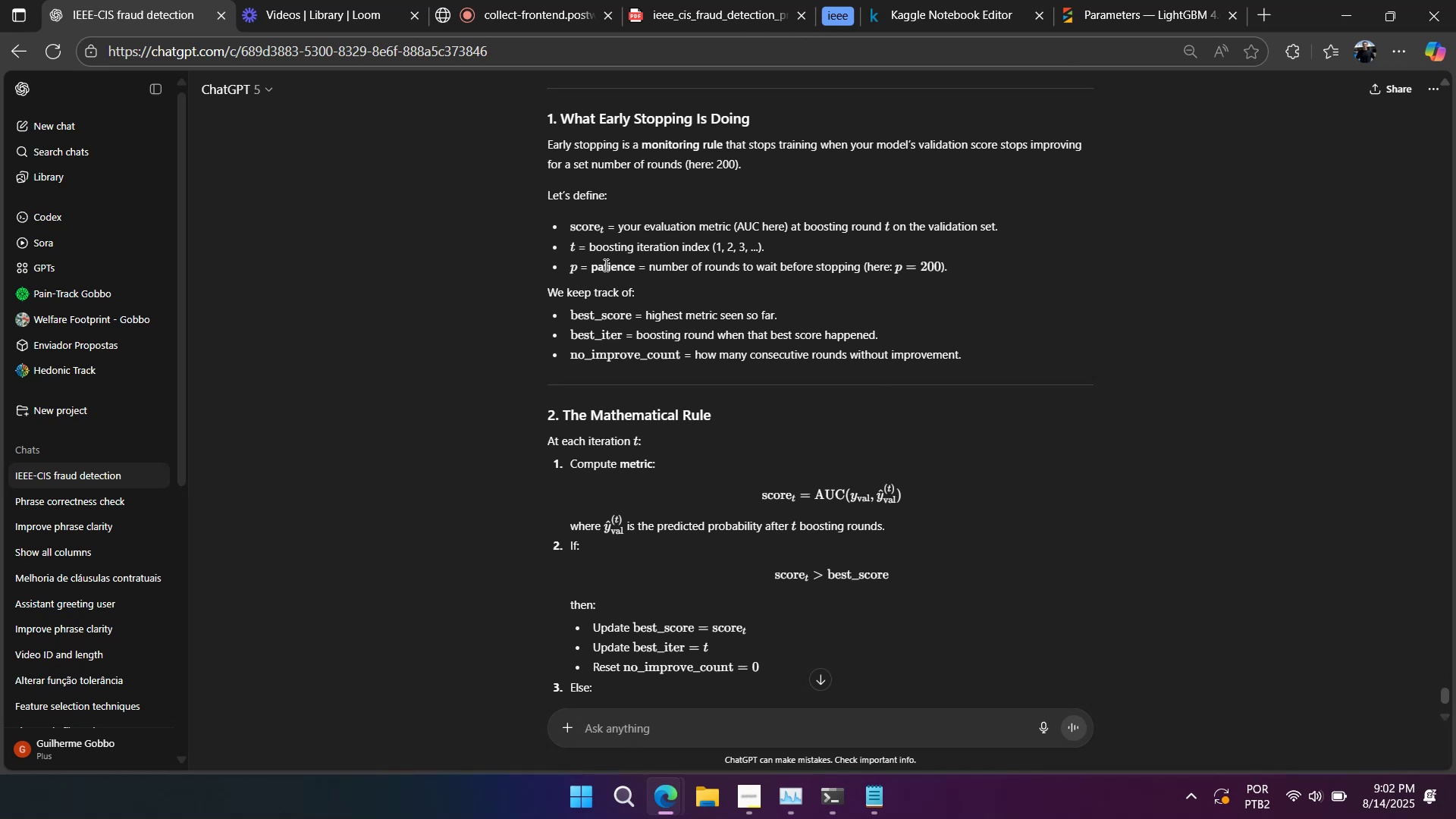 
wait(13.15)
 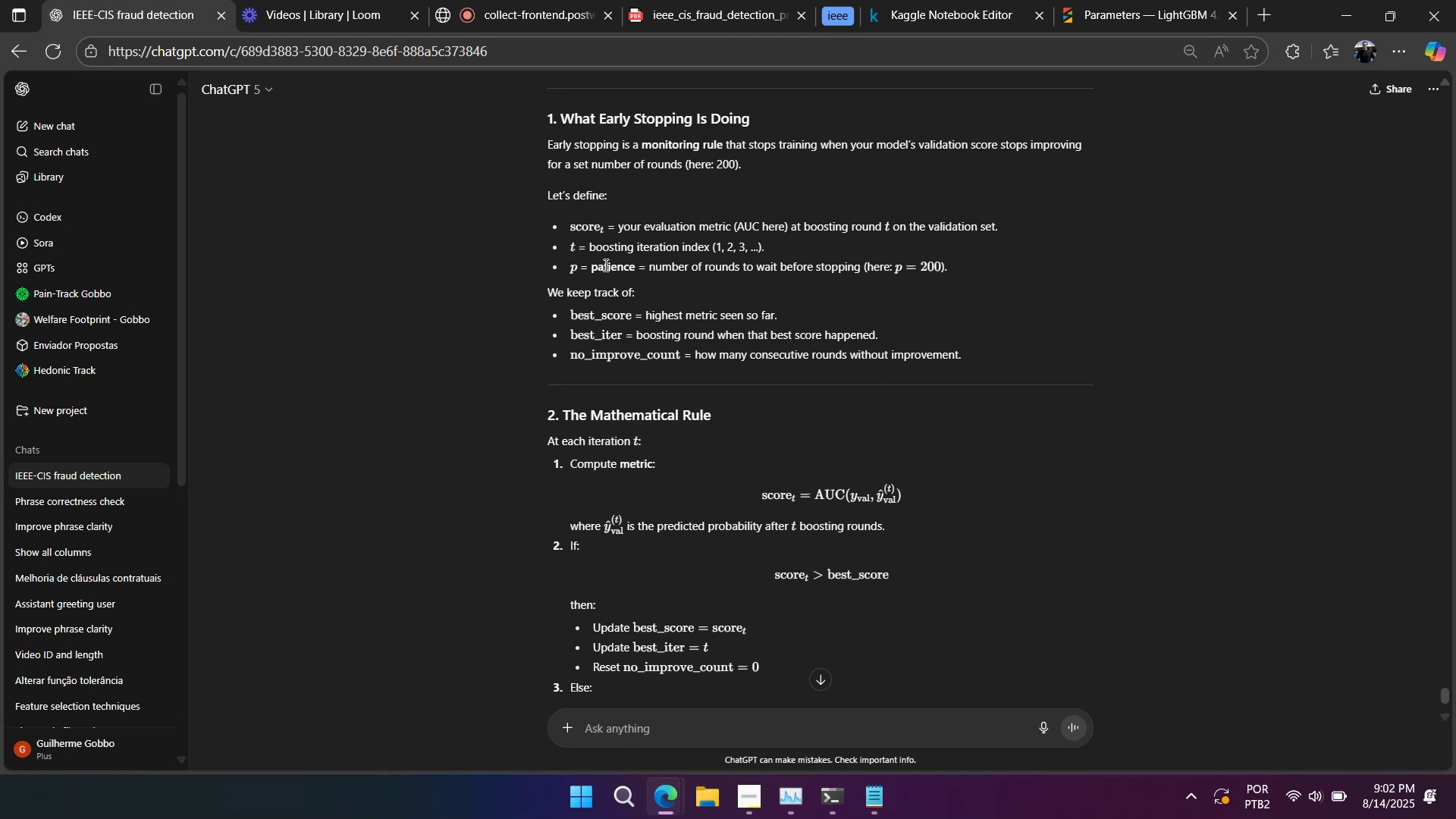 
scroll: coordinate [602, 265], scroll_direction: down, amount: 1.0
 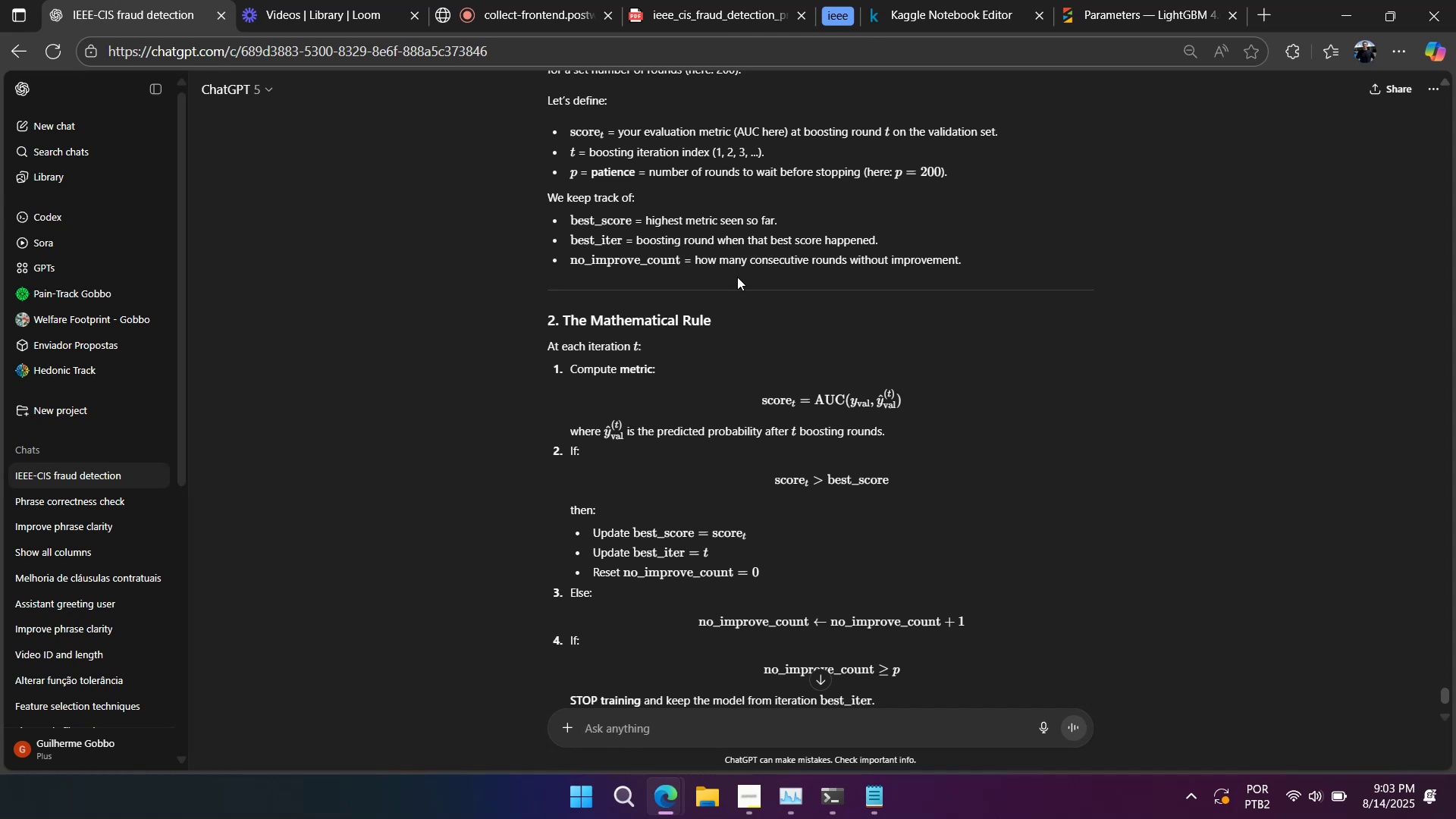 
wait(21.01)
 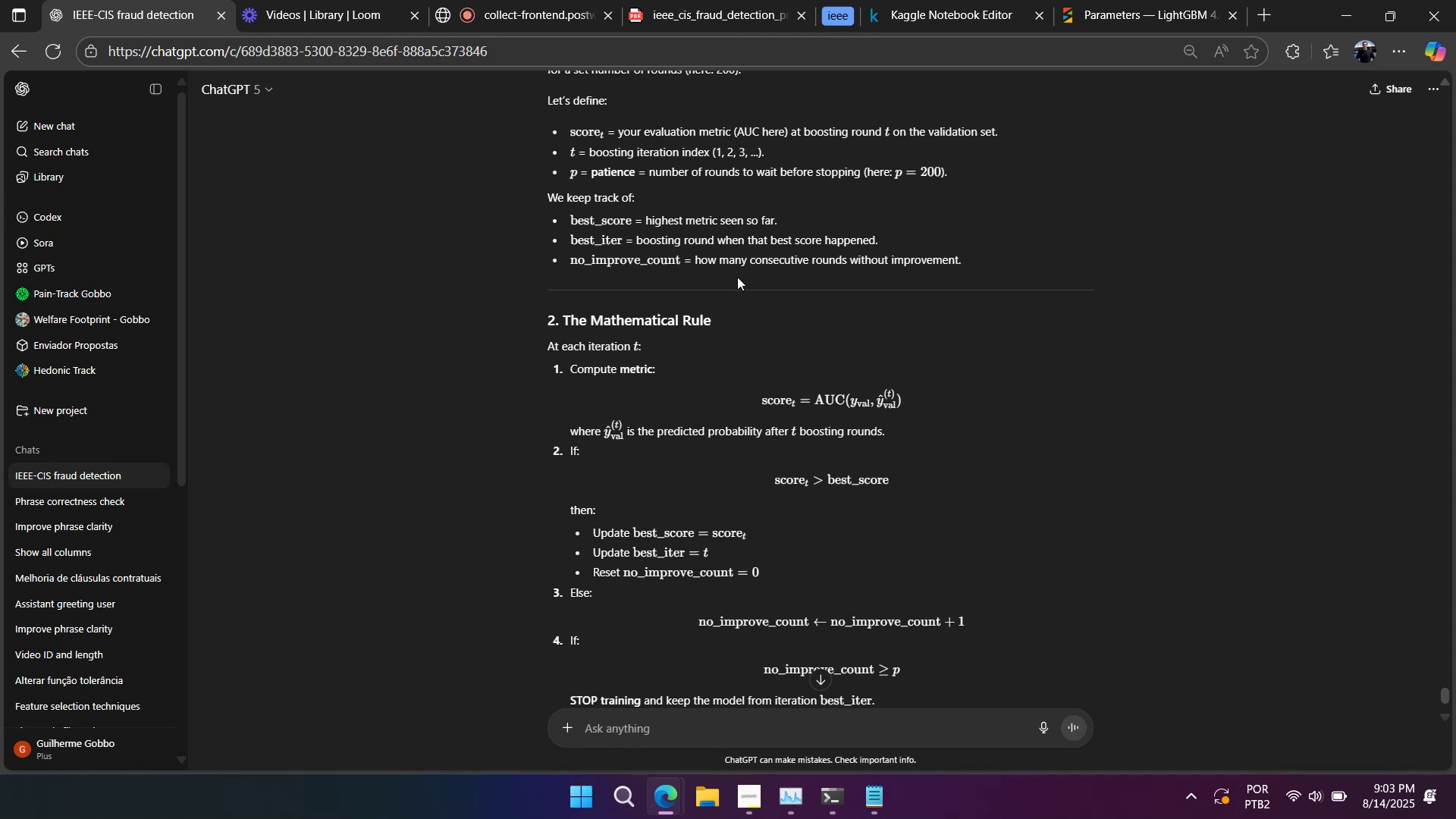 
scroll: coordinate [735, 279], scroll_direction: down, amount: 1.0
 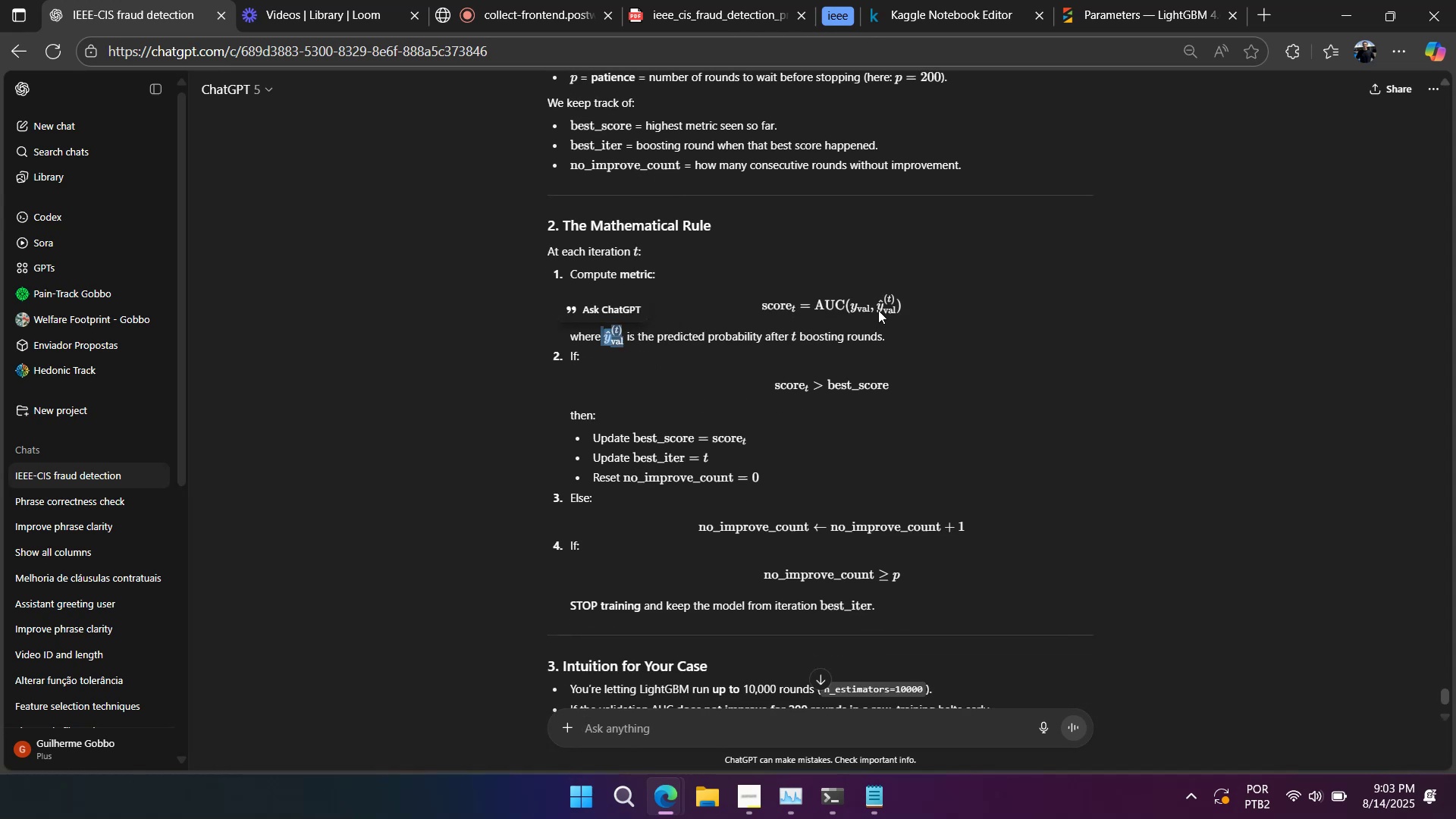 
wait(5.23)
 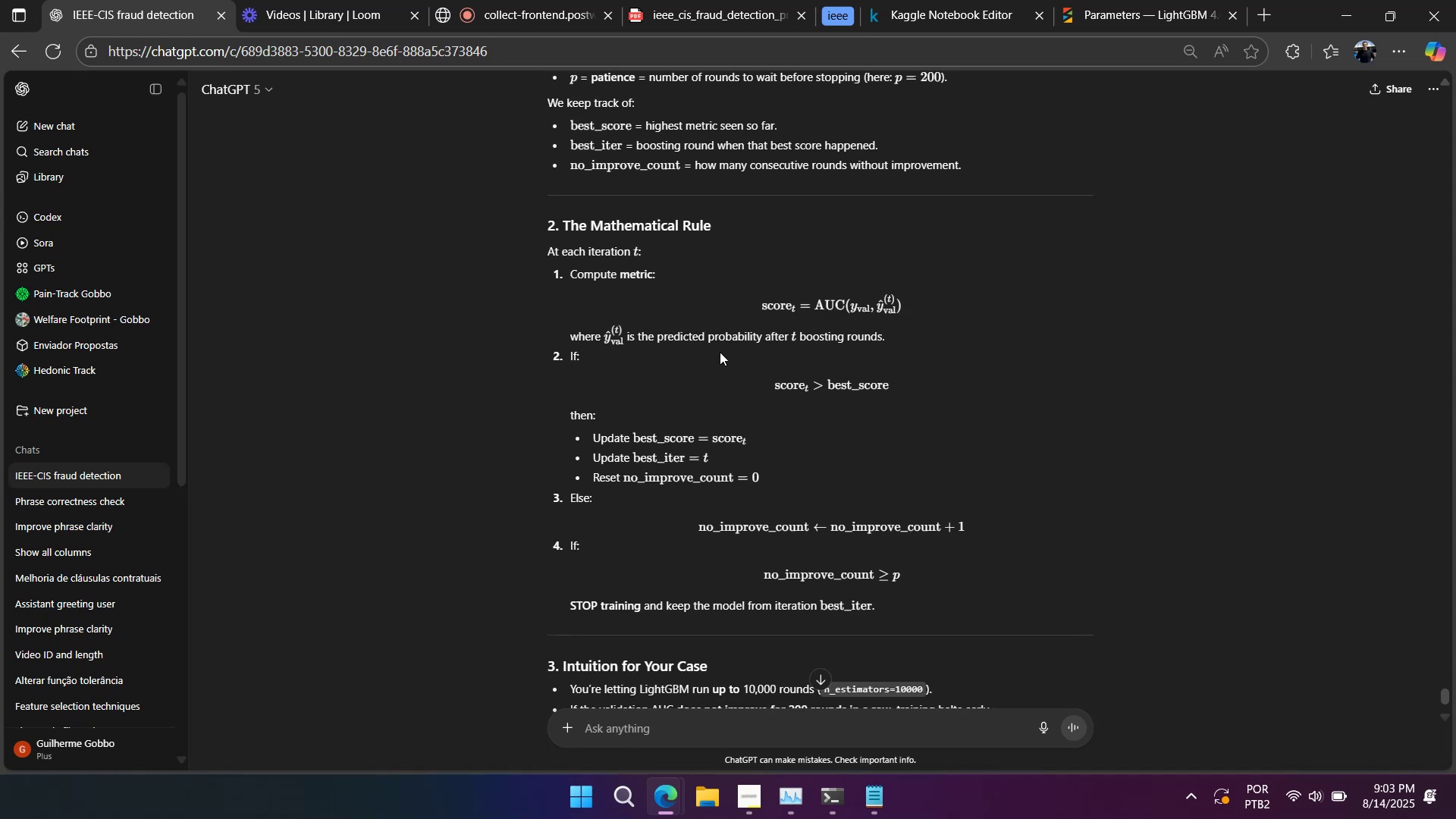 
left_click([868, 340])
 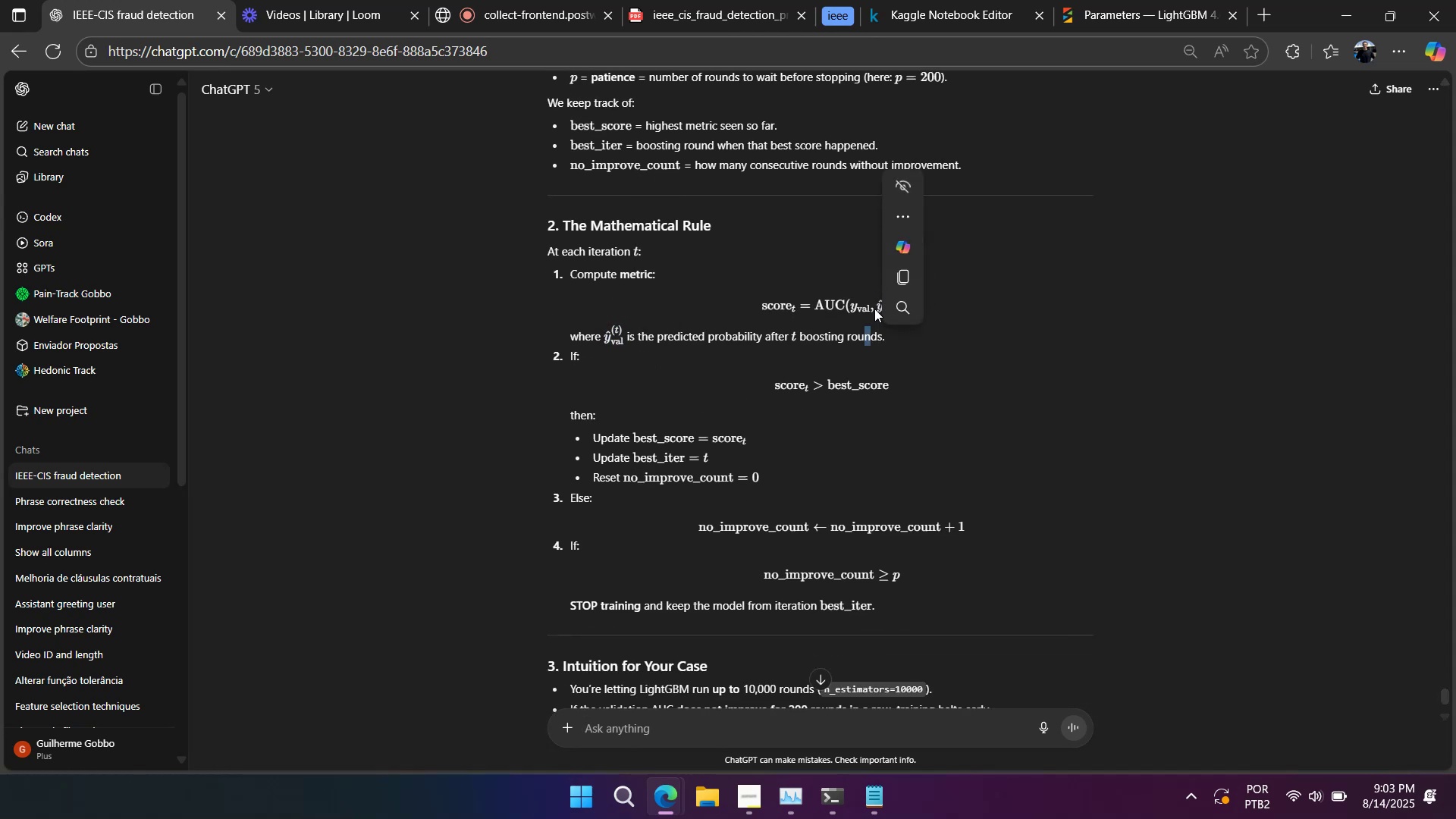 
left_click([874, 309])
 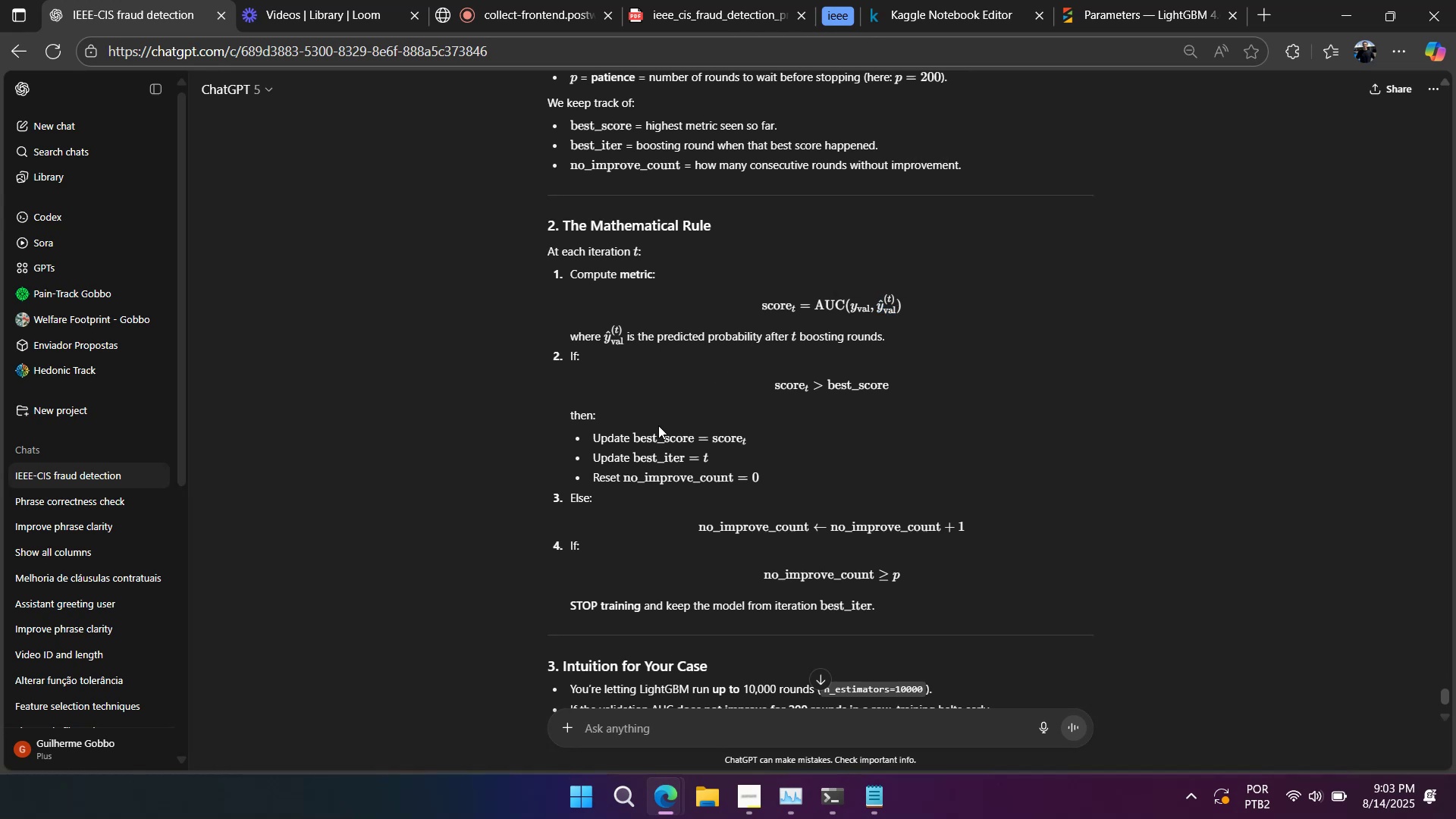 
wait(8.72)
 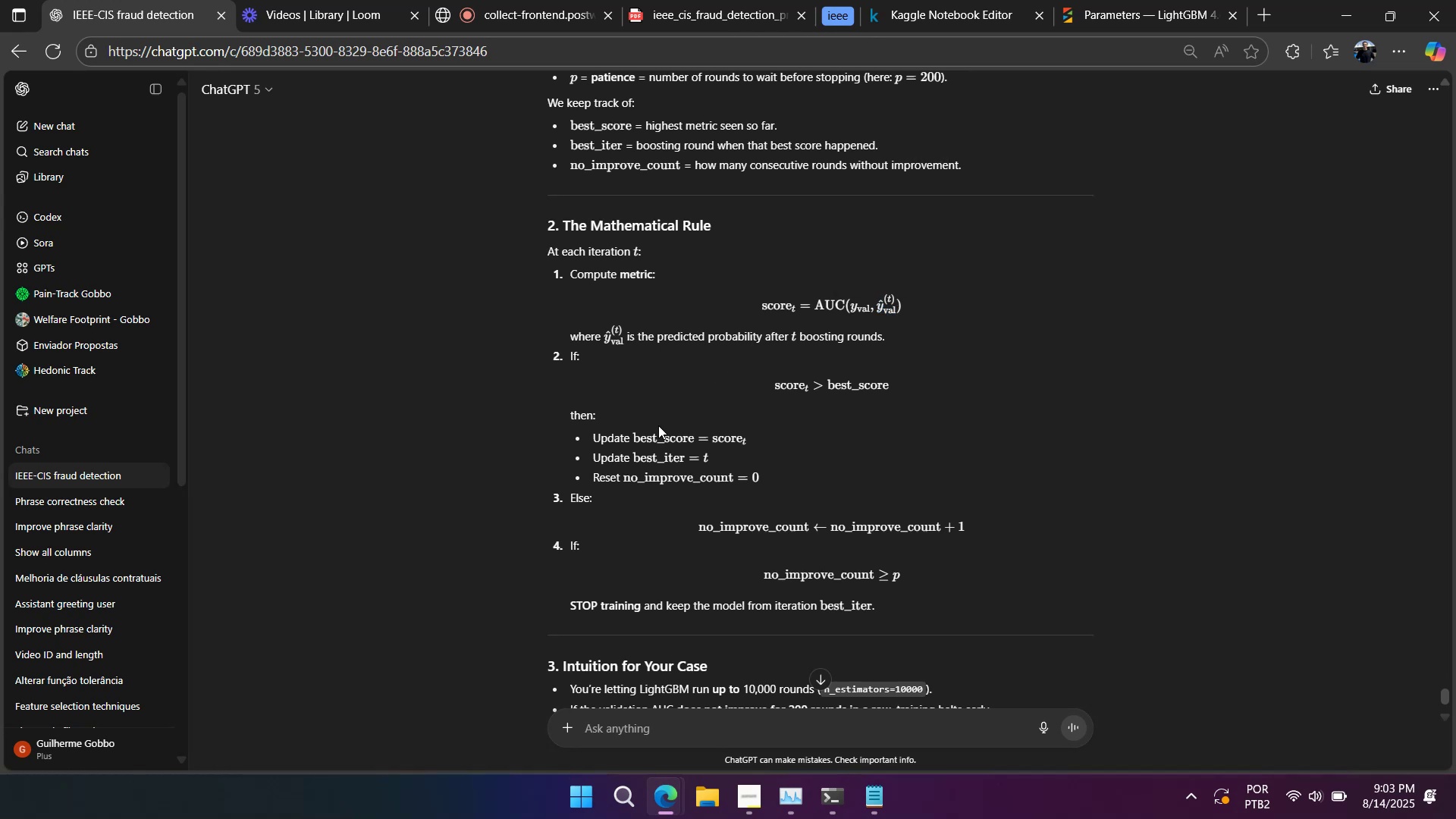 
scroll: coordinate [639, 437], scroll_direction: down, amount: 1.0
 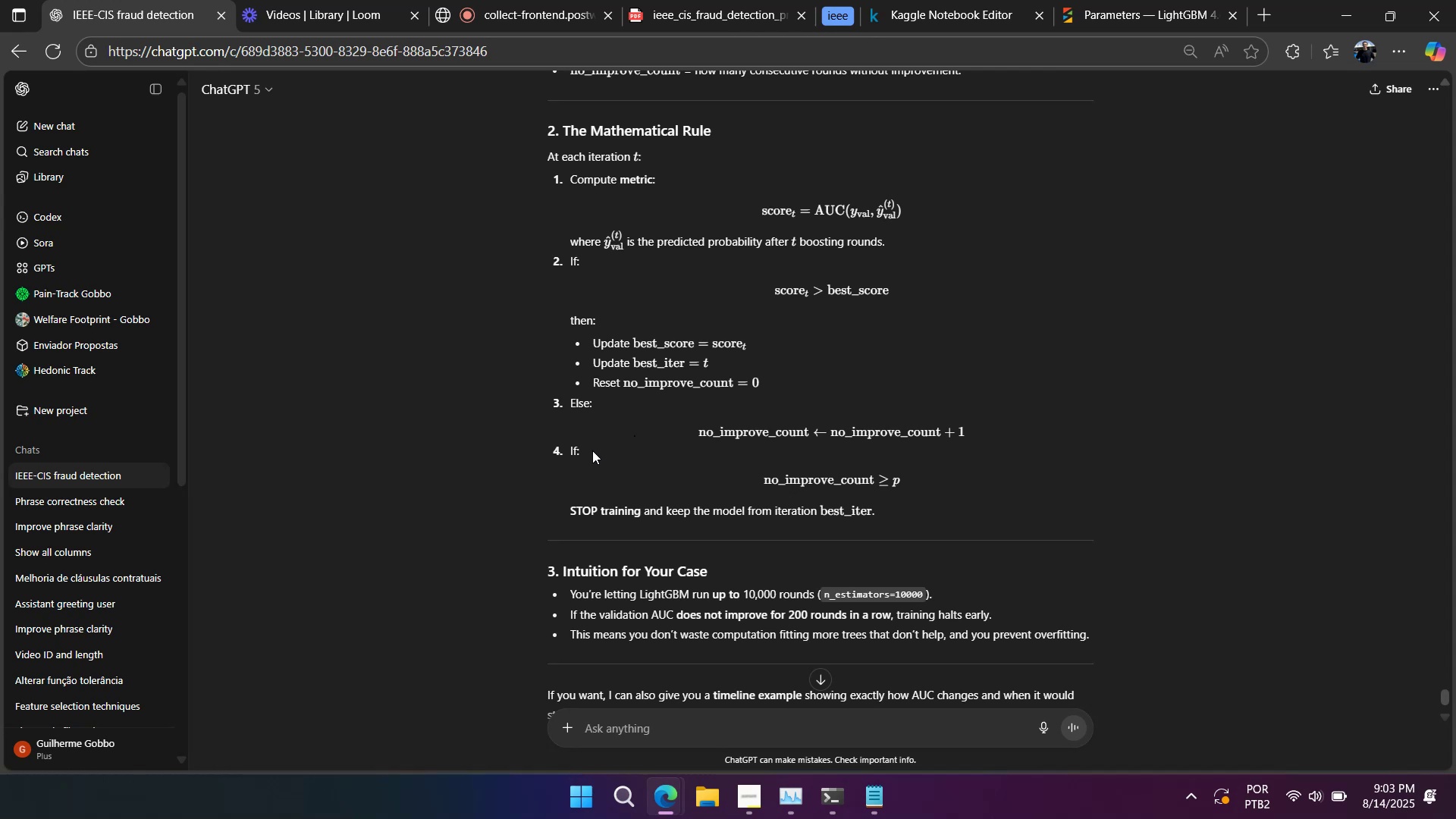 
wait(36.9)
 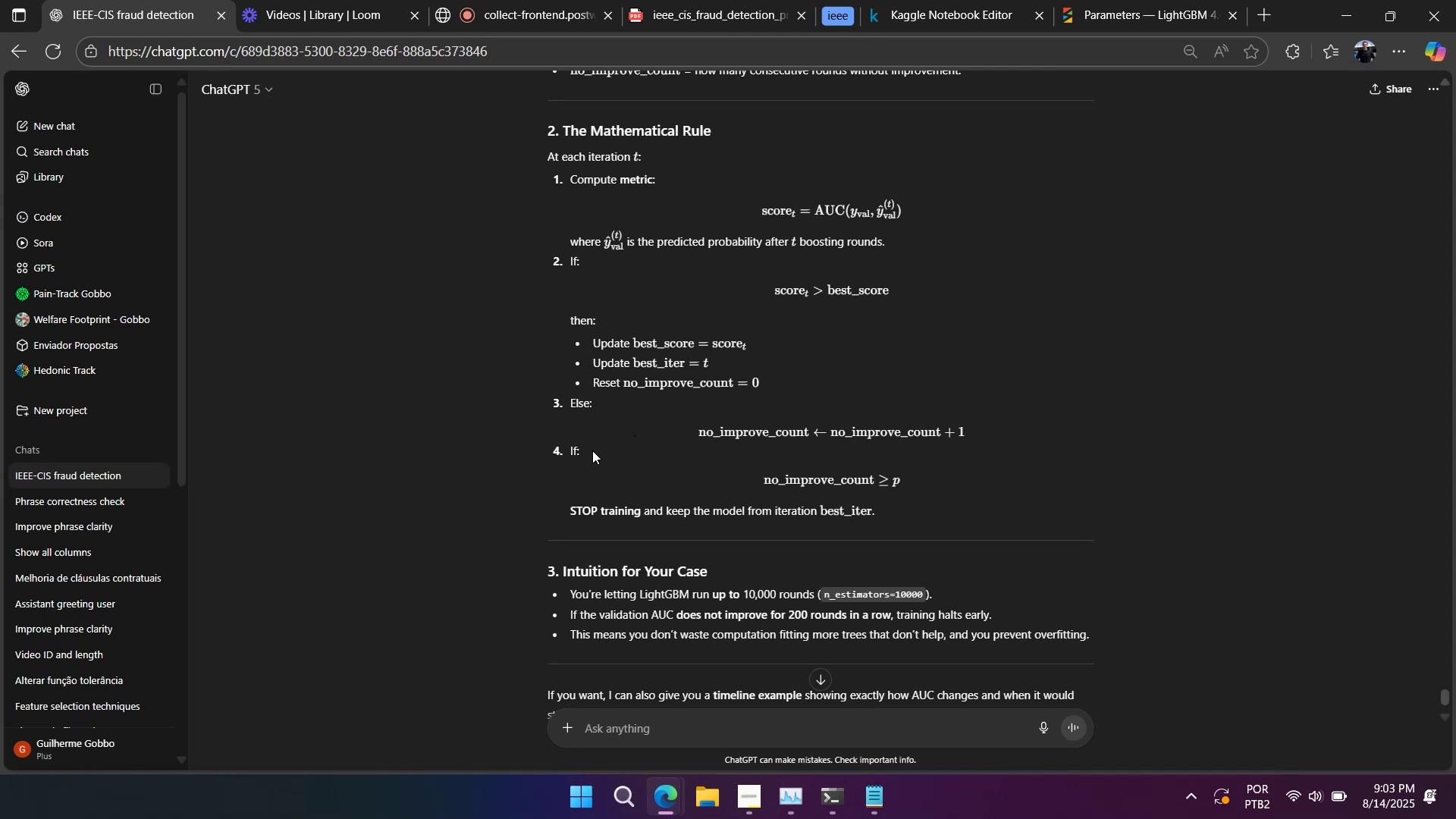 
scroll: coordinate [591, 459], scroll_direction: down, amount: 2.0
 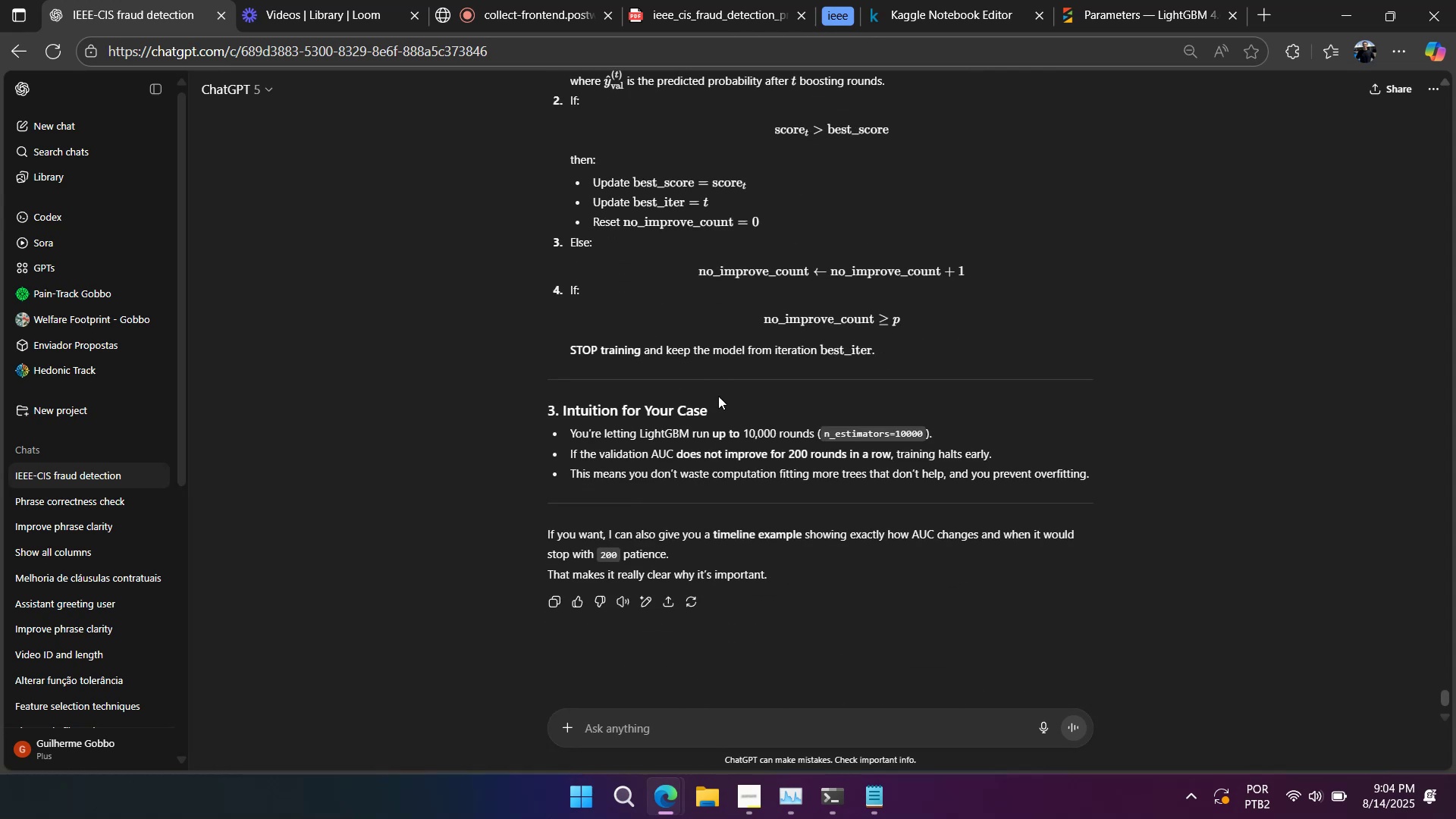 
left_click([845, 390])
 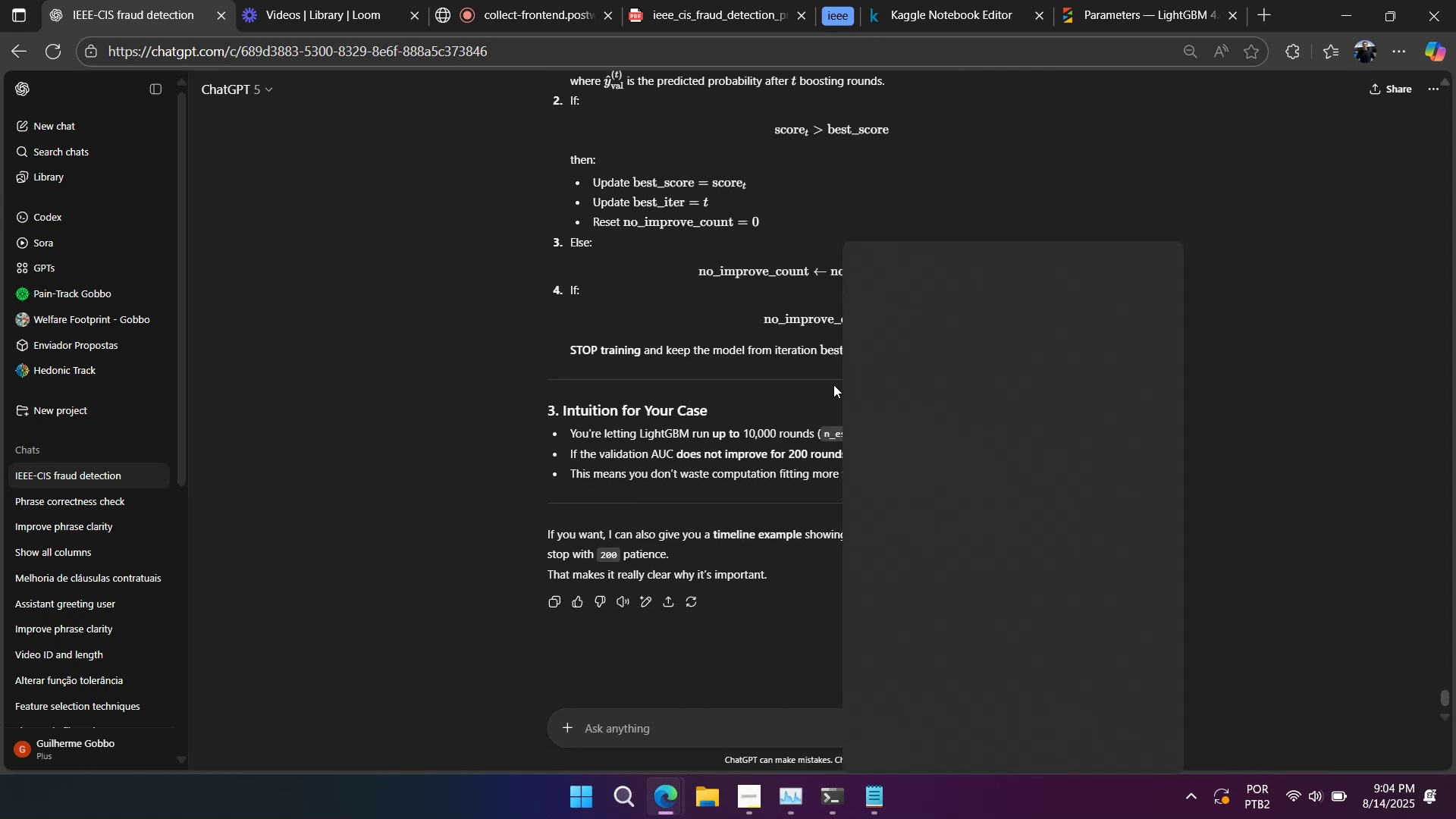 
left_click([830, 383])
 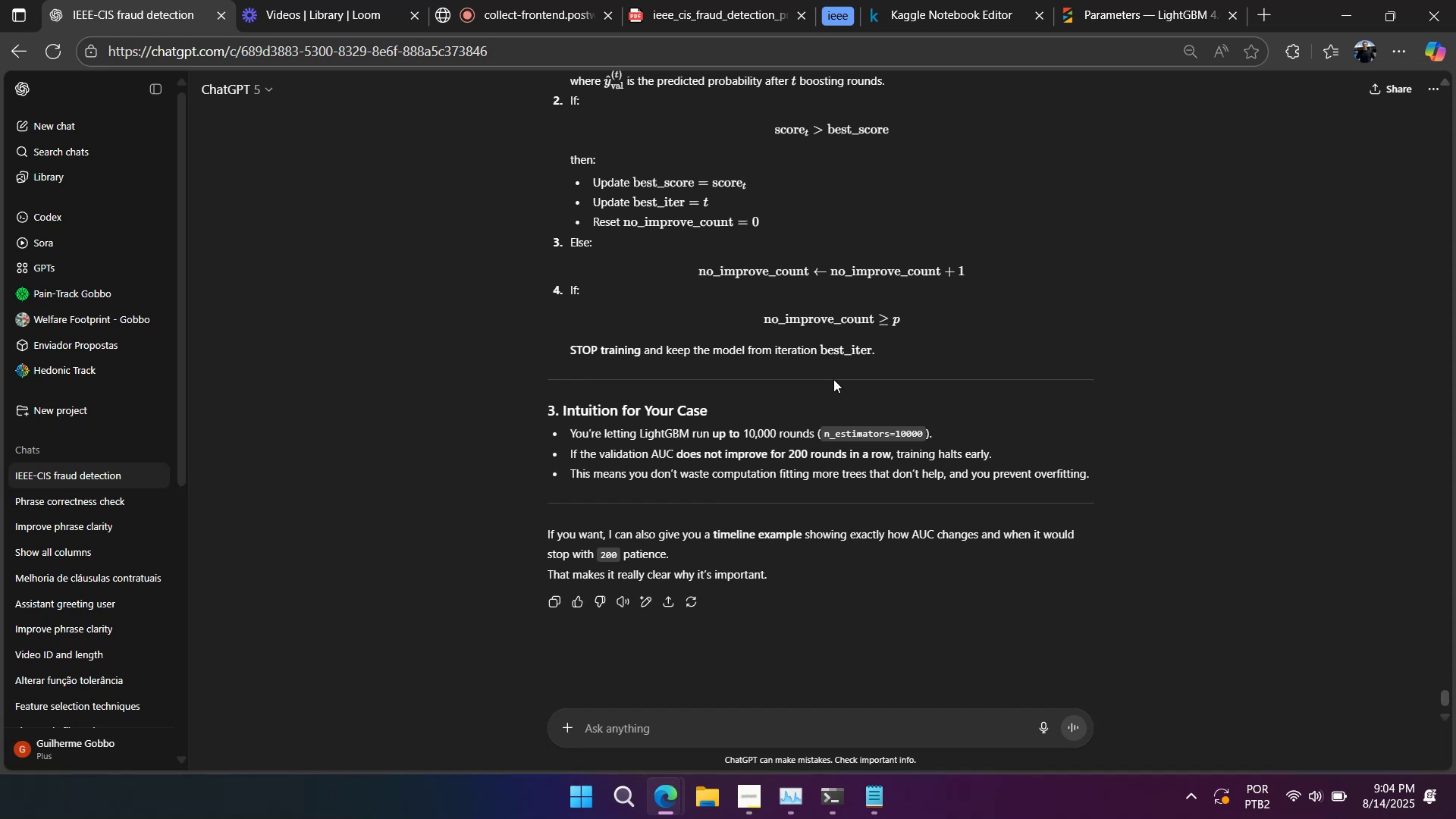 
left_click([1122, 16])
 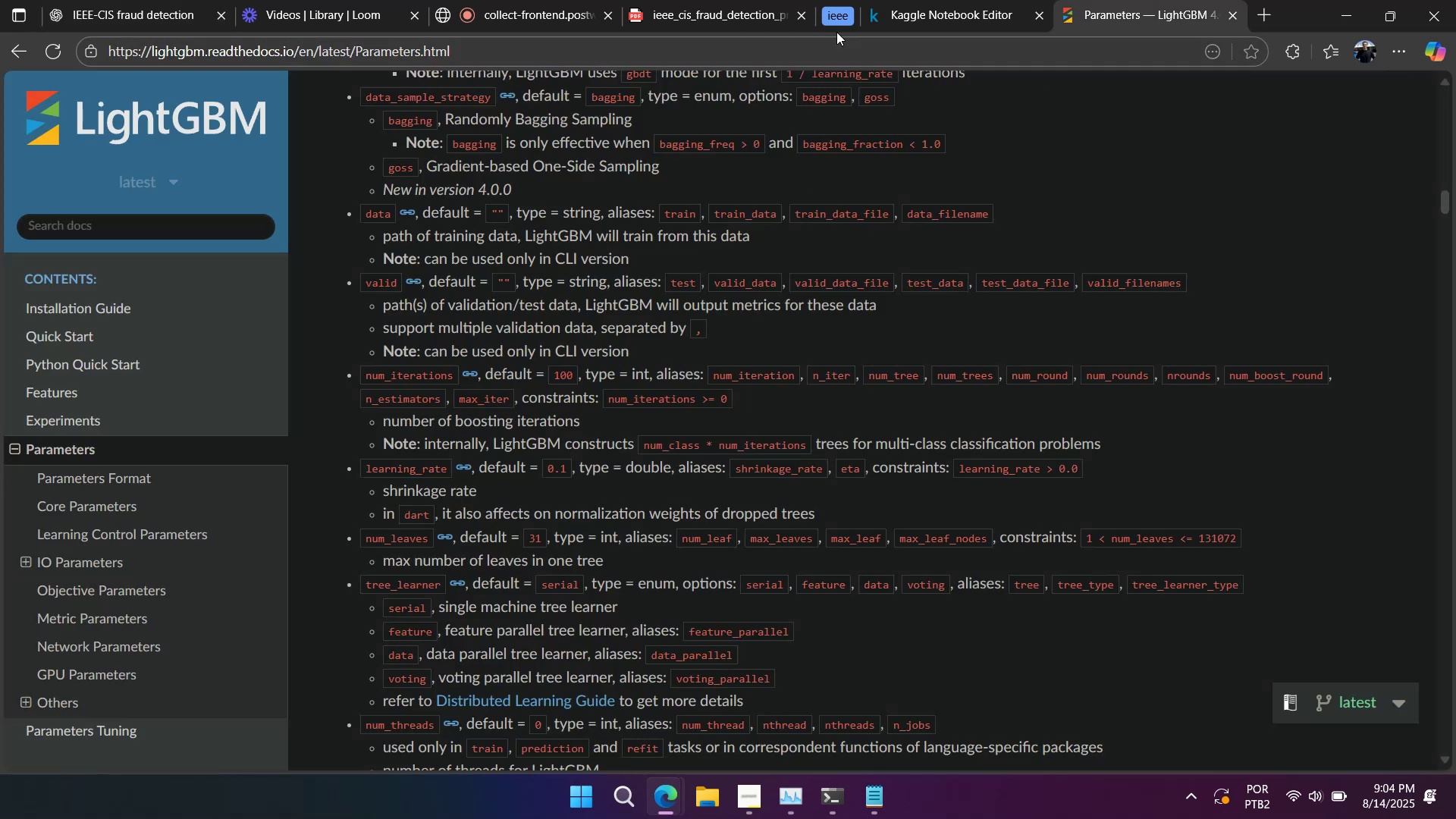 
left_click([914, 13])
 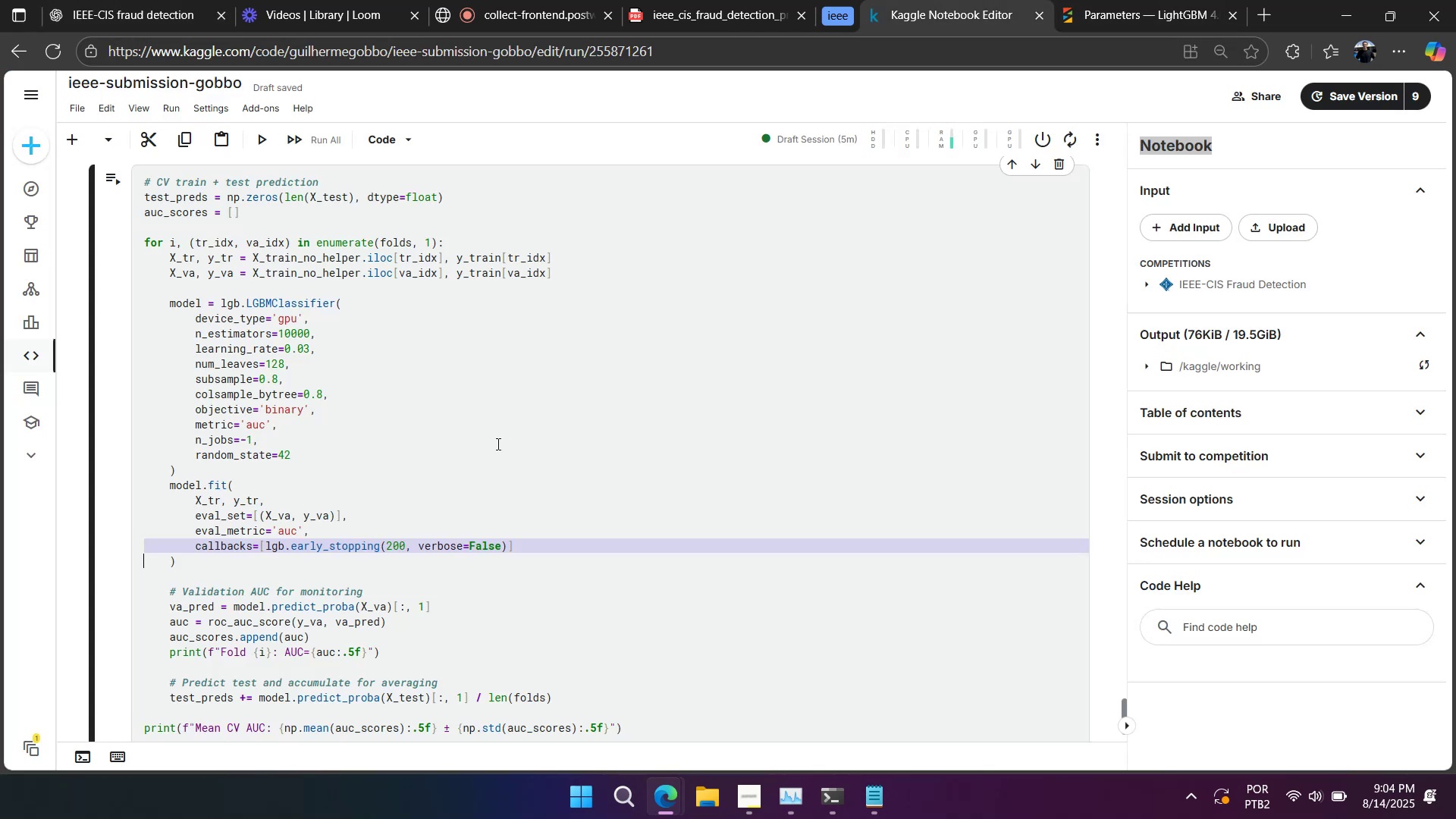 
scroll: coordinate [492, 453], scroll_direction: up, amount: 6.0
 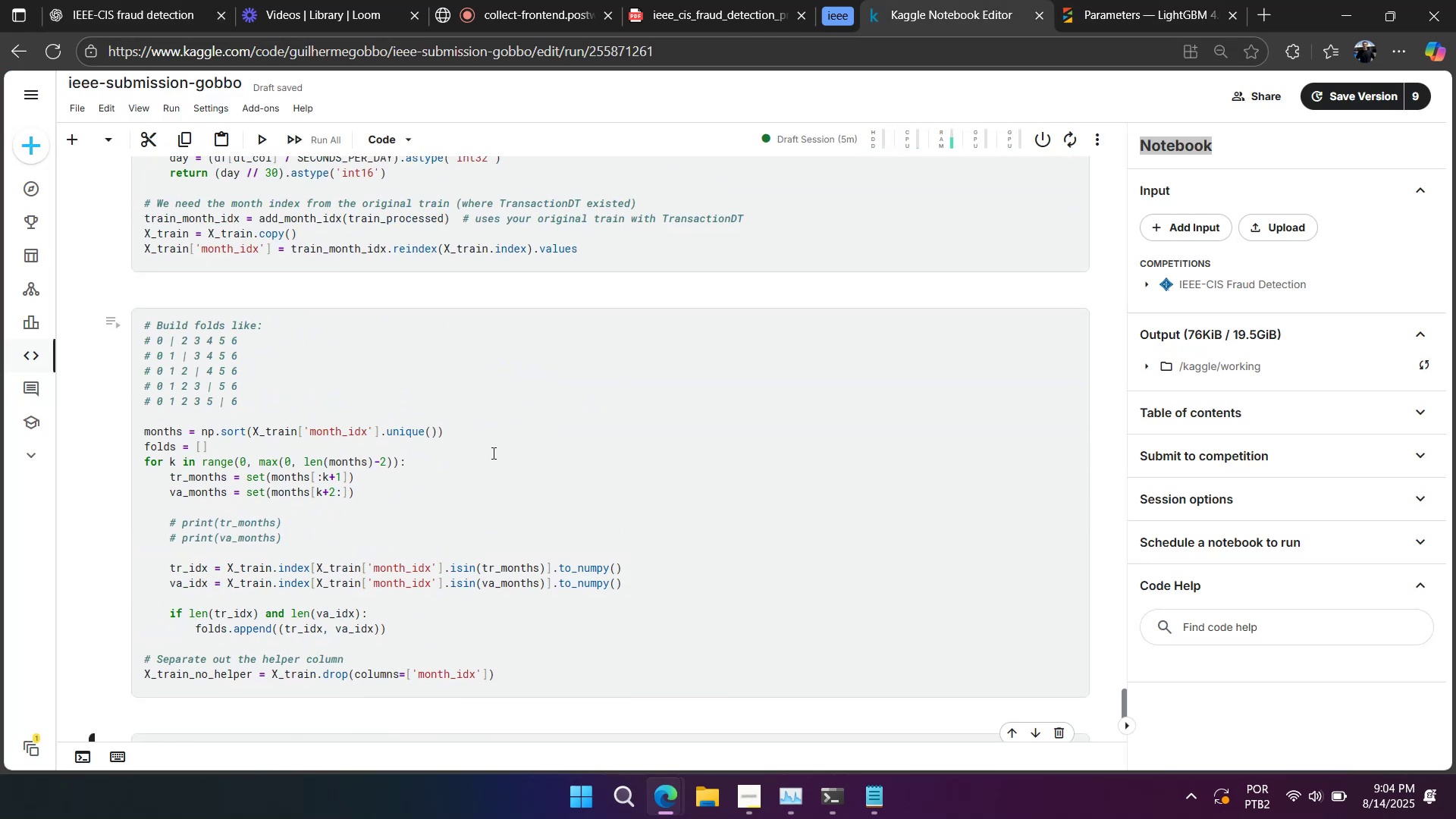 
double_click([370, 572])
 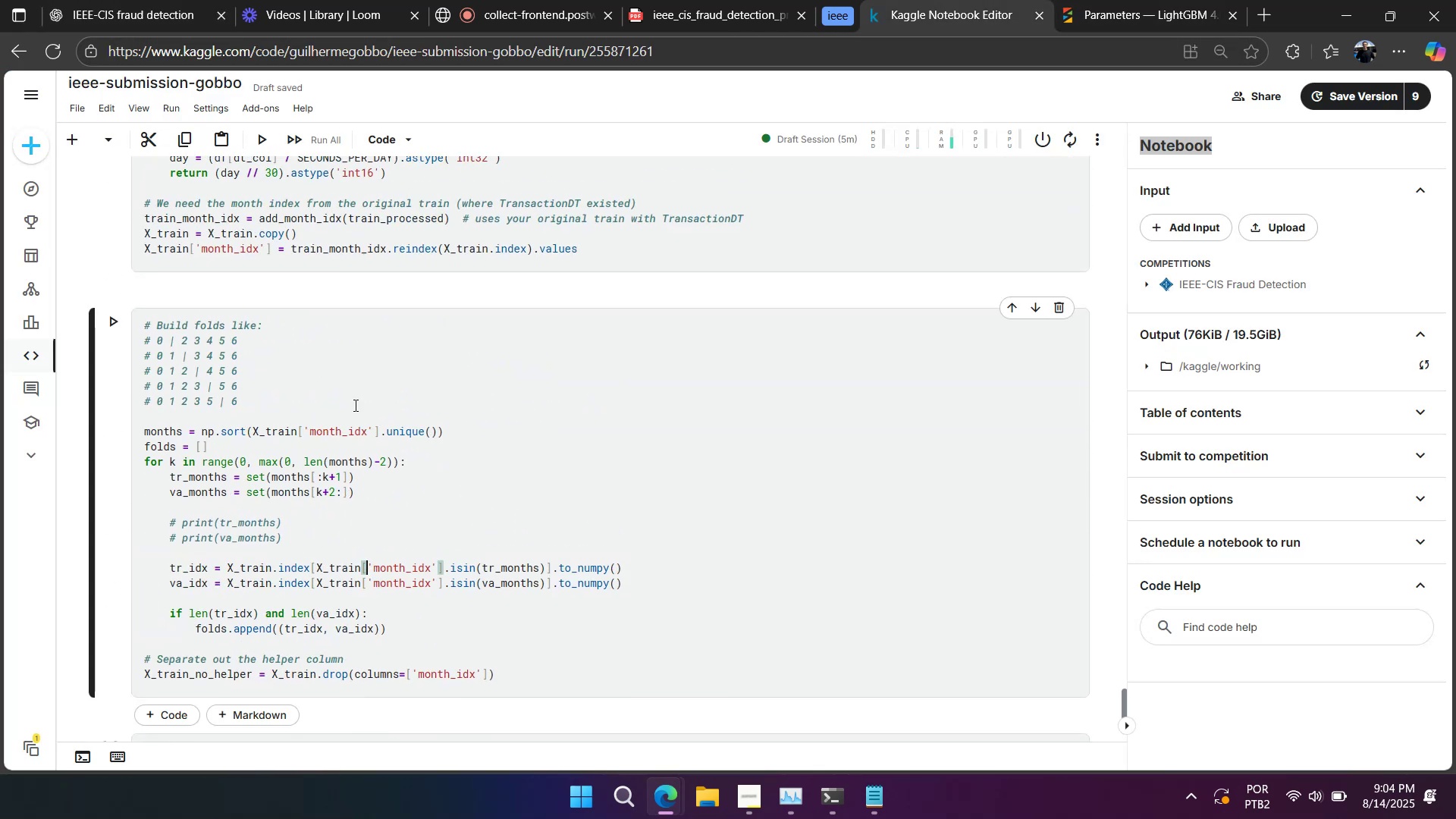 
scroll: coordinate [352, 382], scroll_direction: down, amount: 5.0
 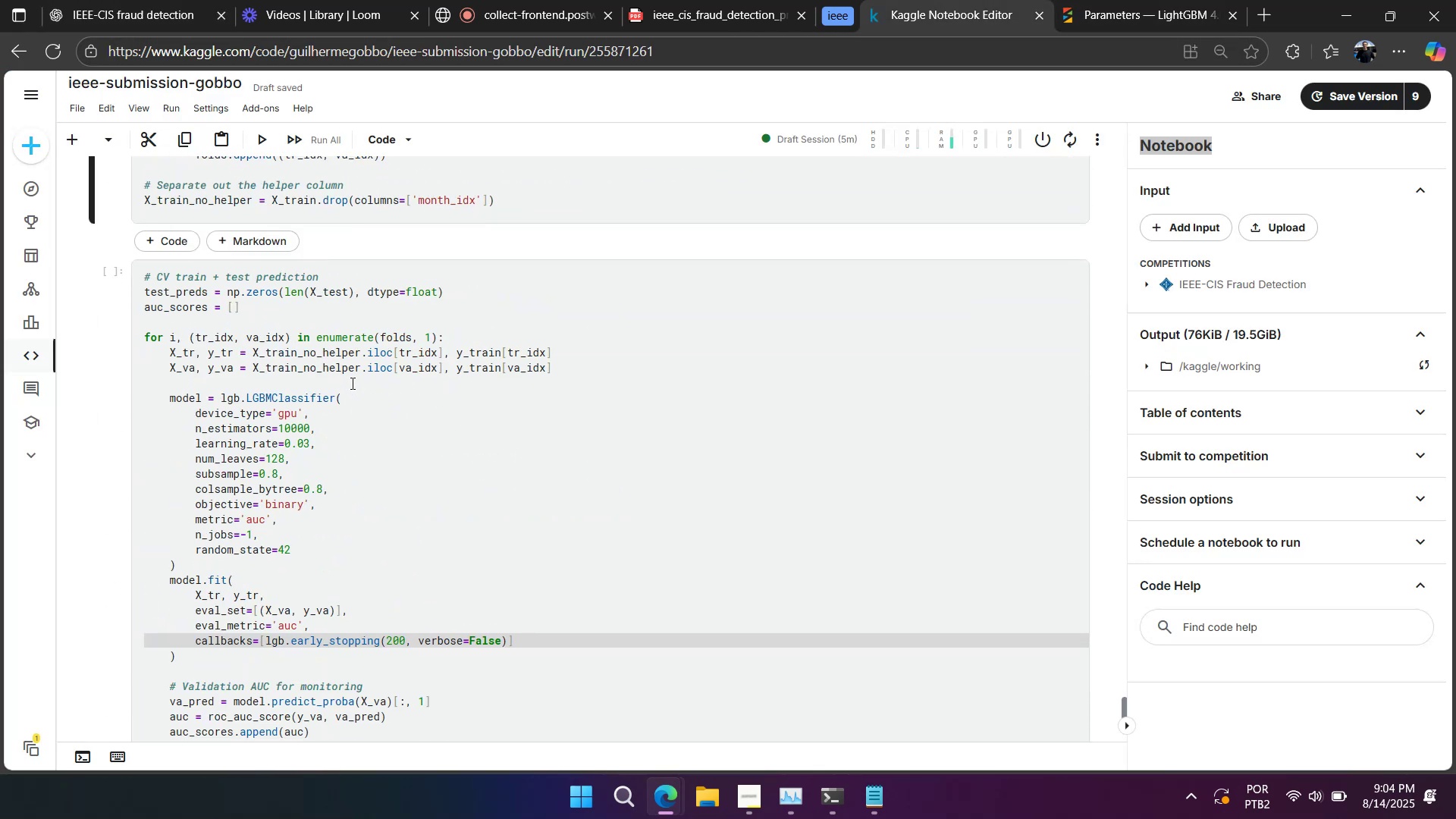 
left_click([350, 383])
 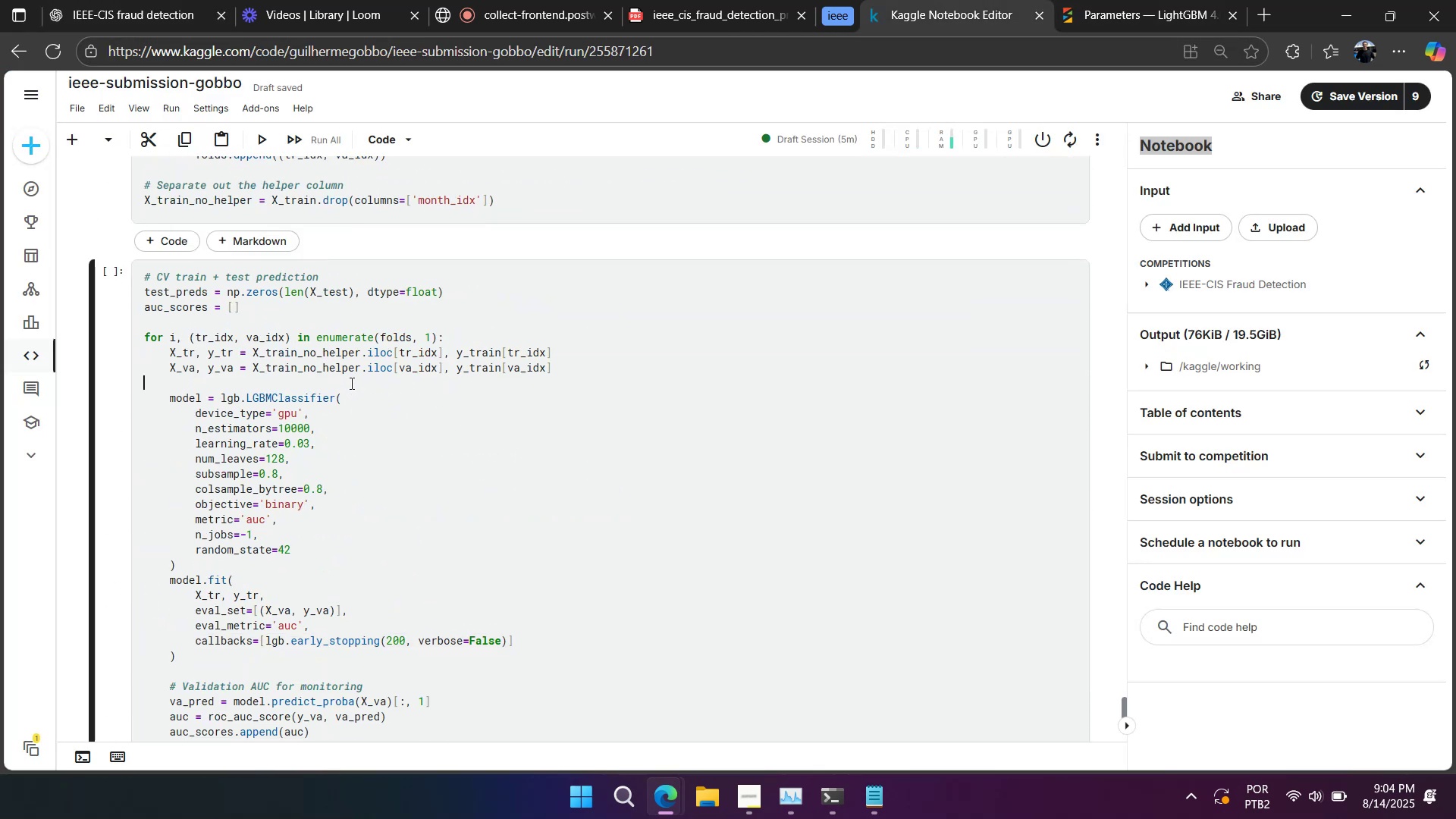 
scroll: coordinate [350, 383], scroll_direction: down, amount: 2.0
 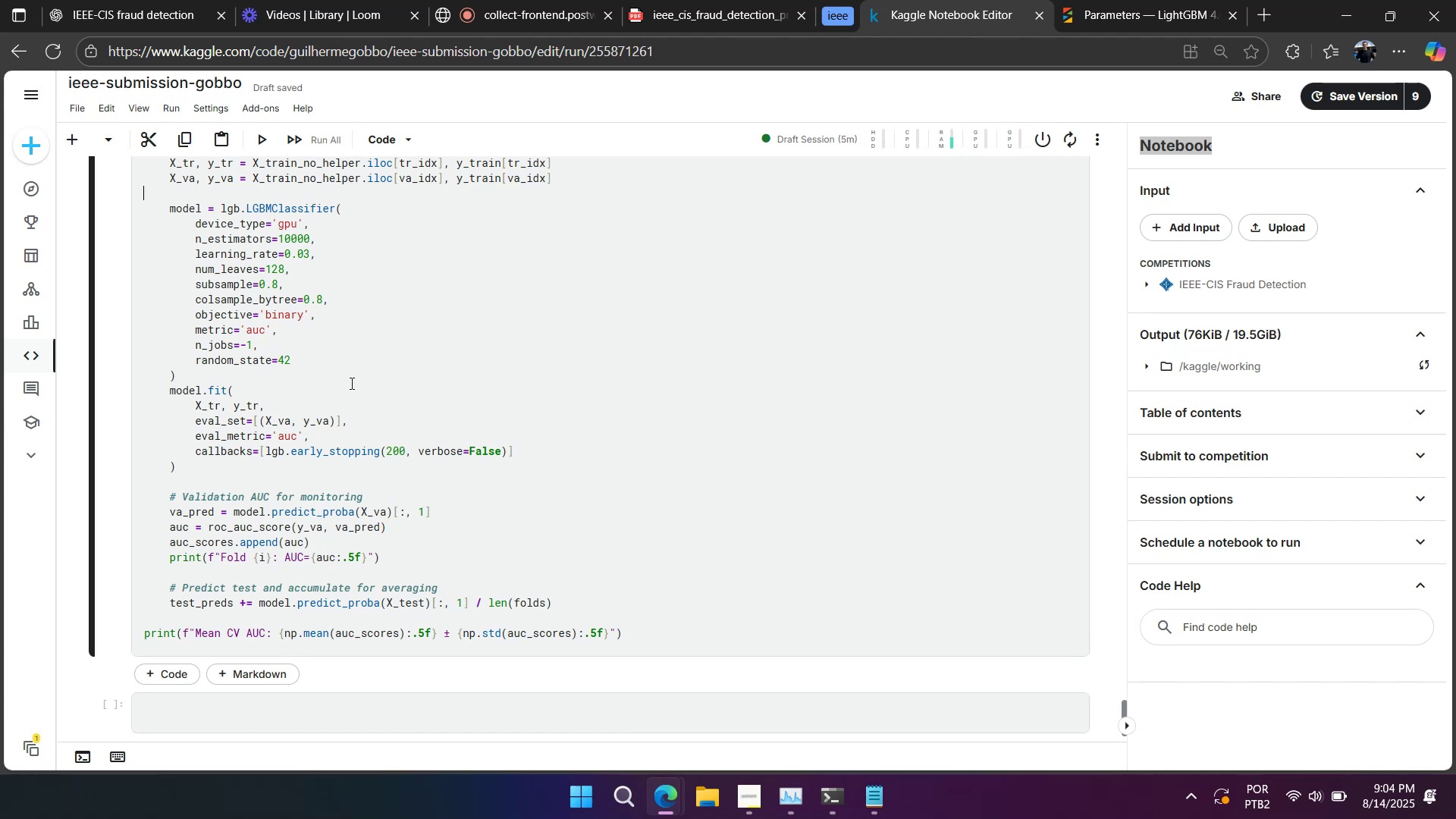 
key(Shift+Enter)
 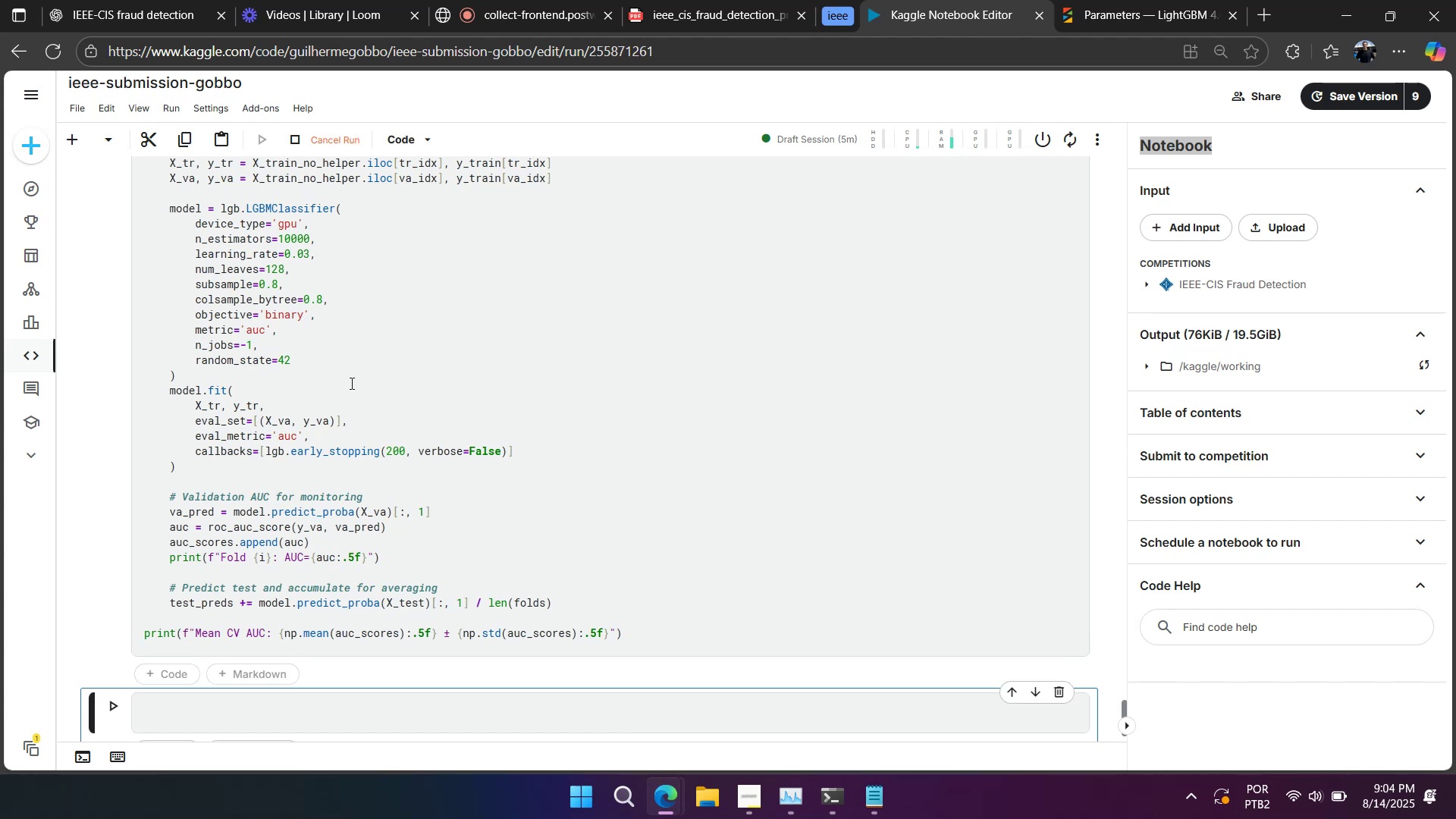 
scroll: coordinate [309, 496], scroll_direction: down, amount: 9.0
 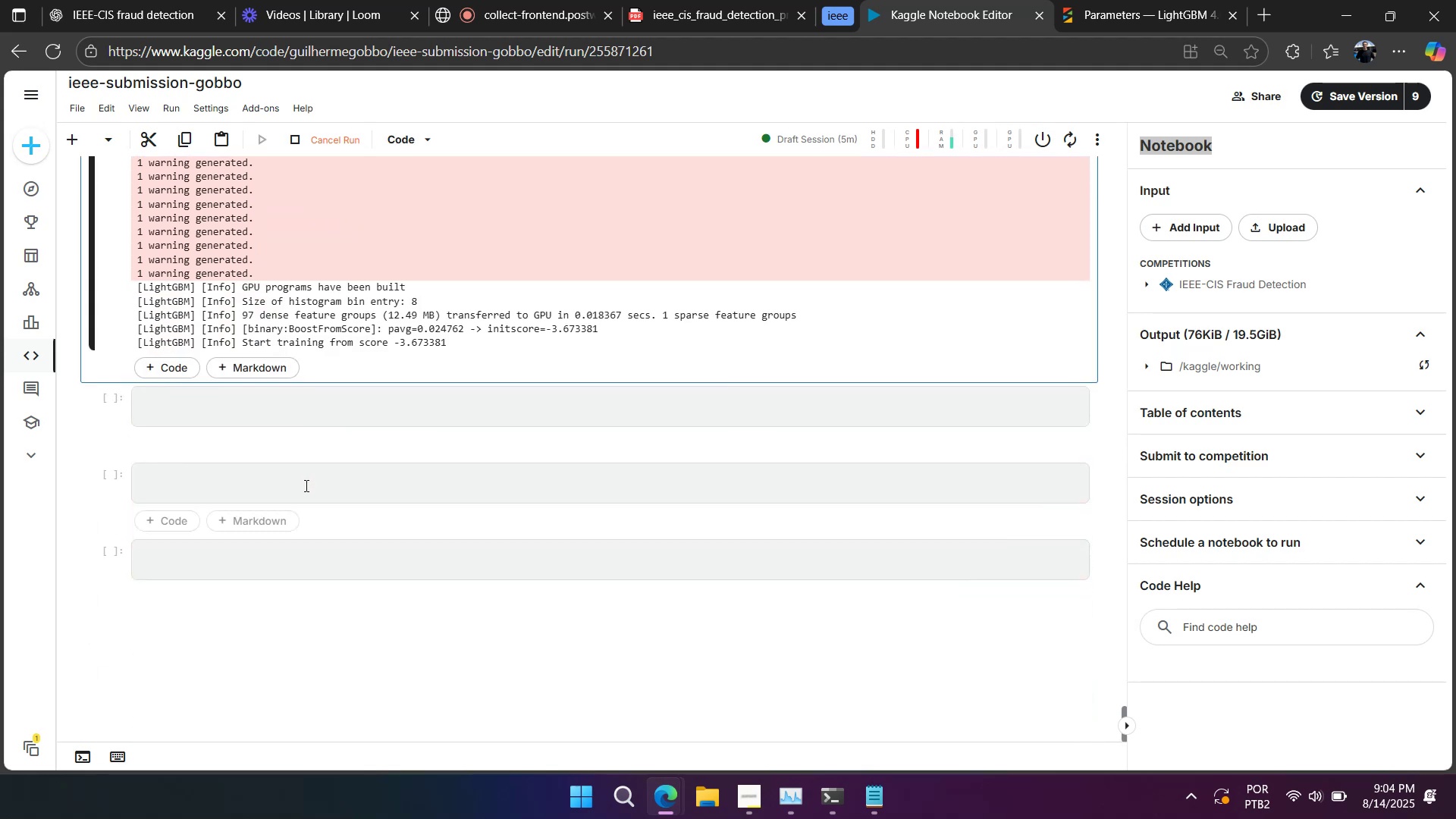 
hold_key(key=ControlLeft, duration=0.69)
 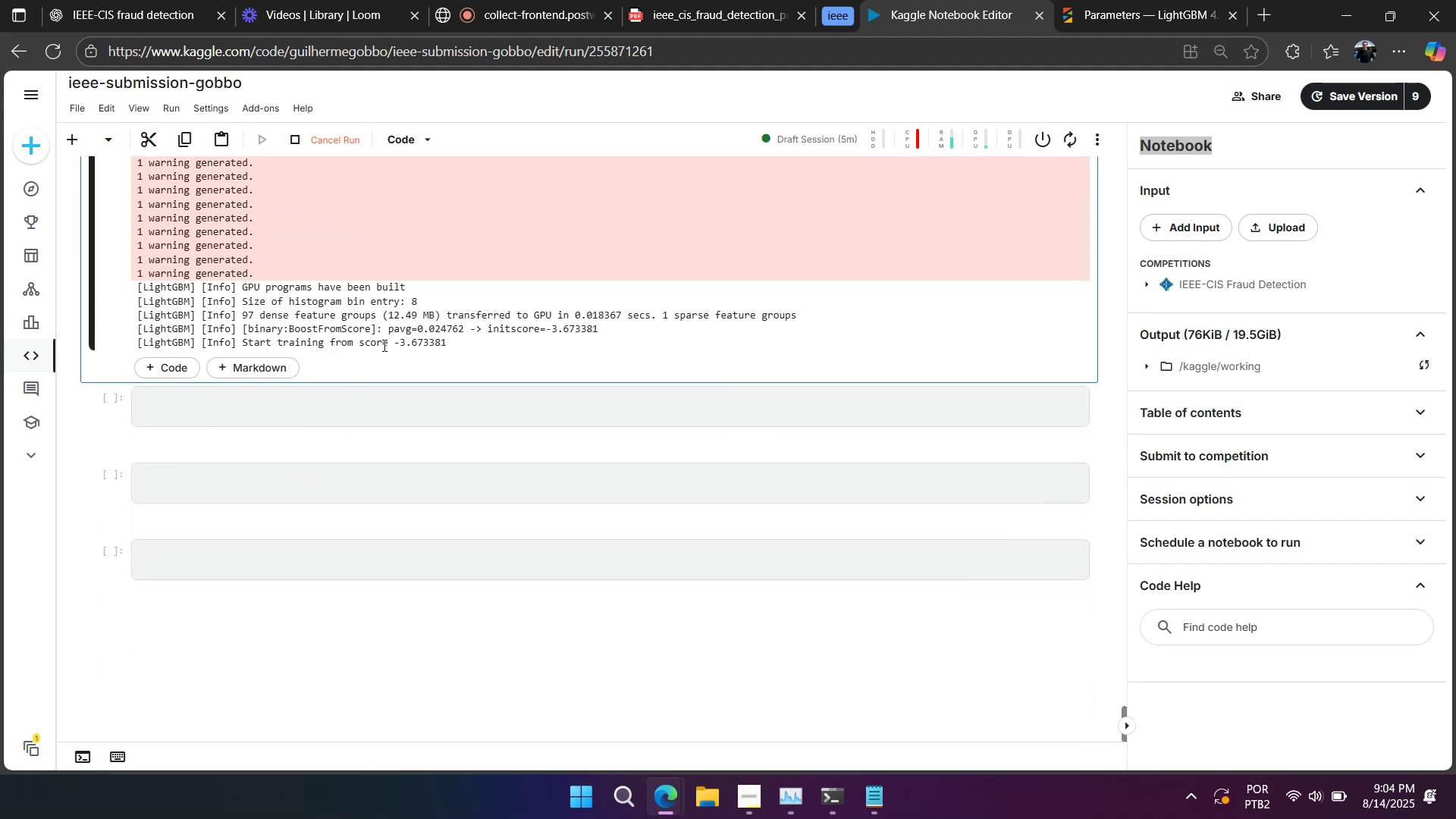 
left_click([383, 345])
 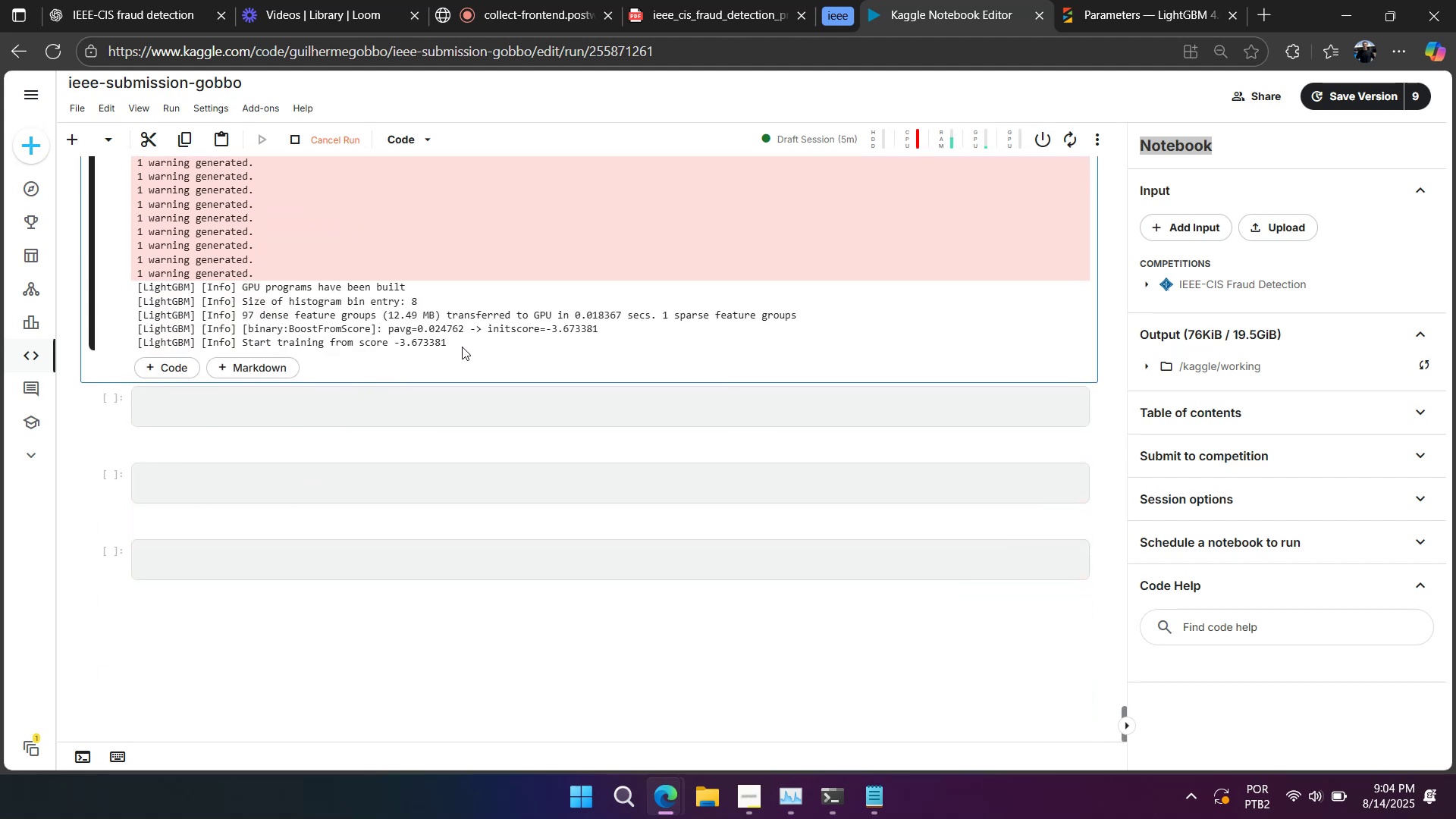 
wait(6.89)
 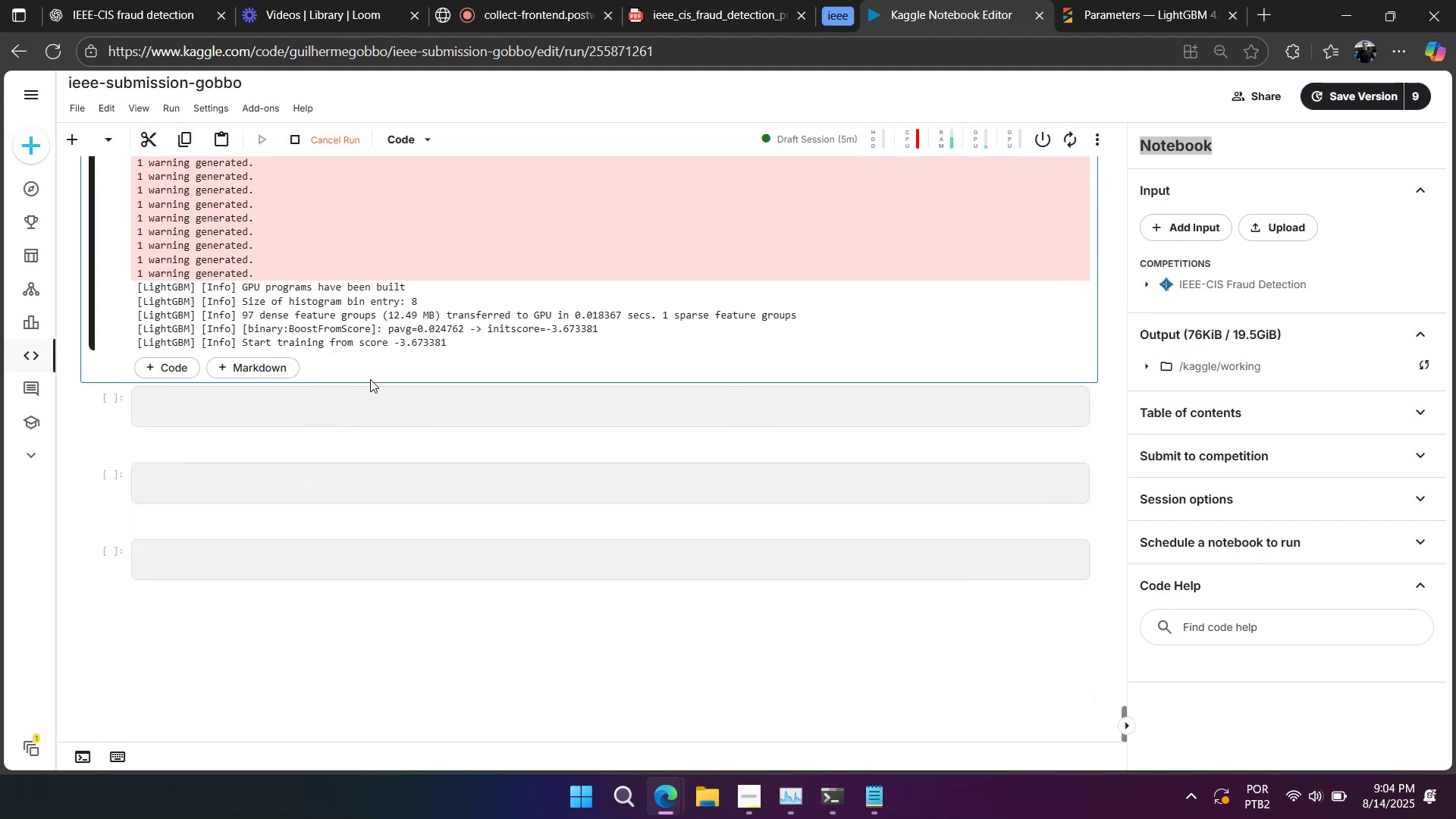 
key(Control+C)
 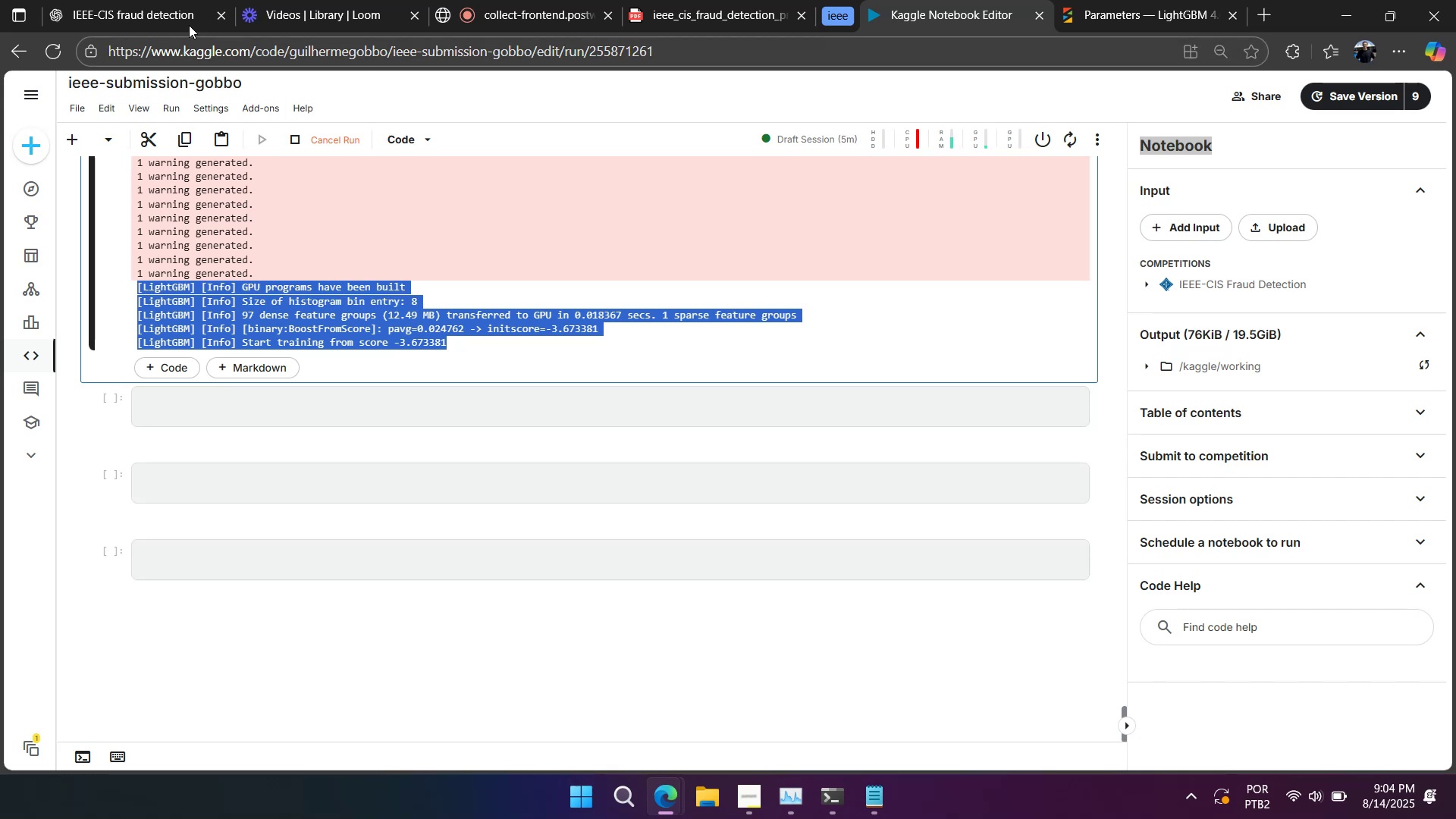 
left_click([180, 11])
 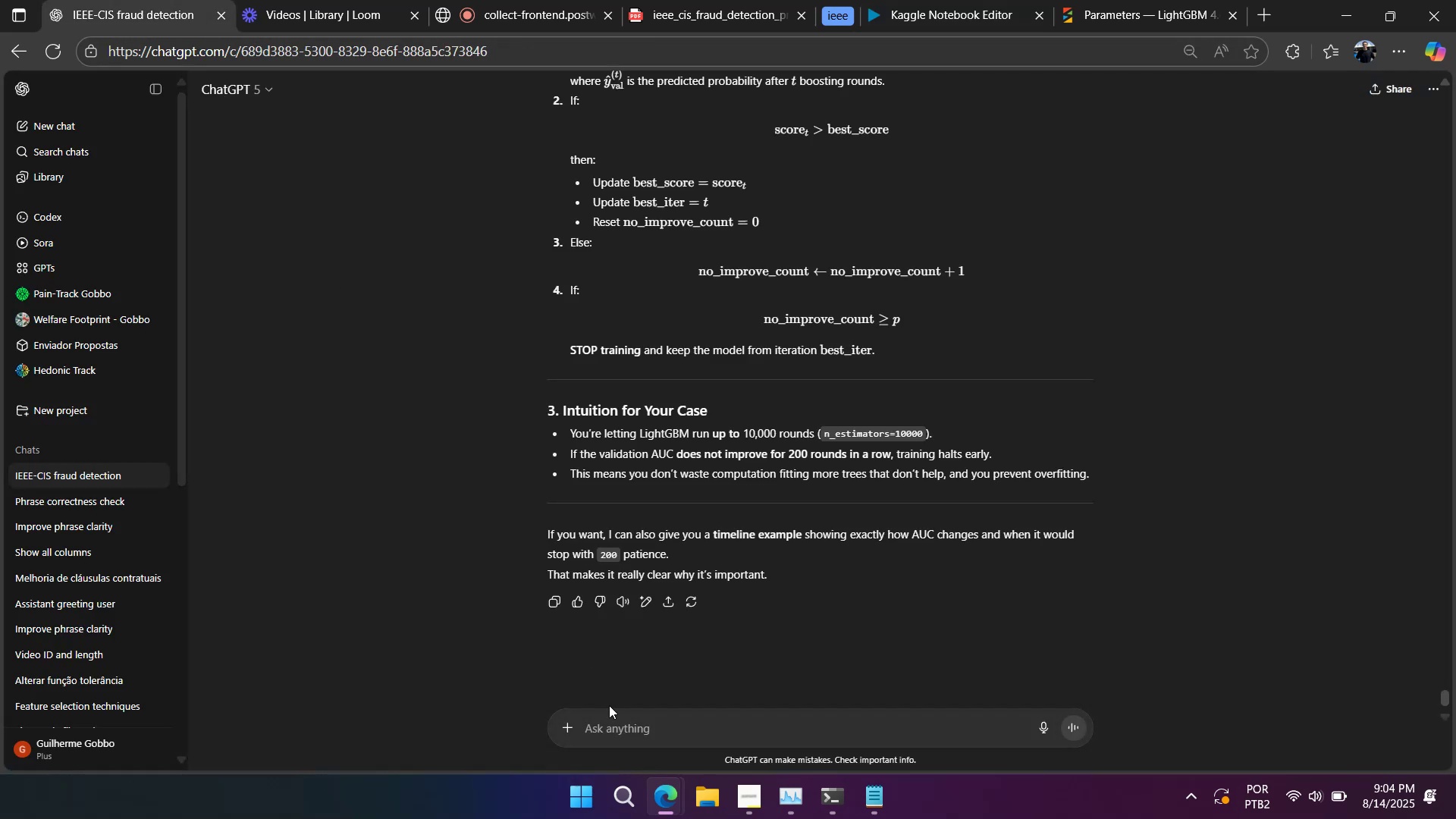 
left_click([627, 723])
 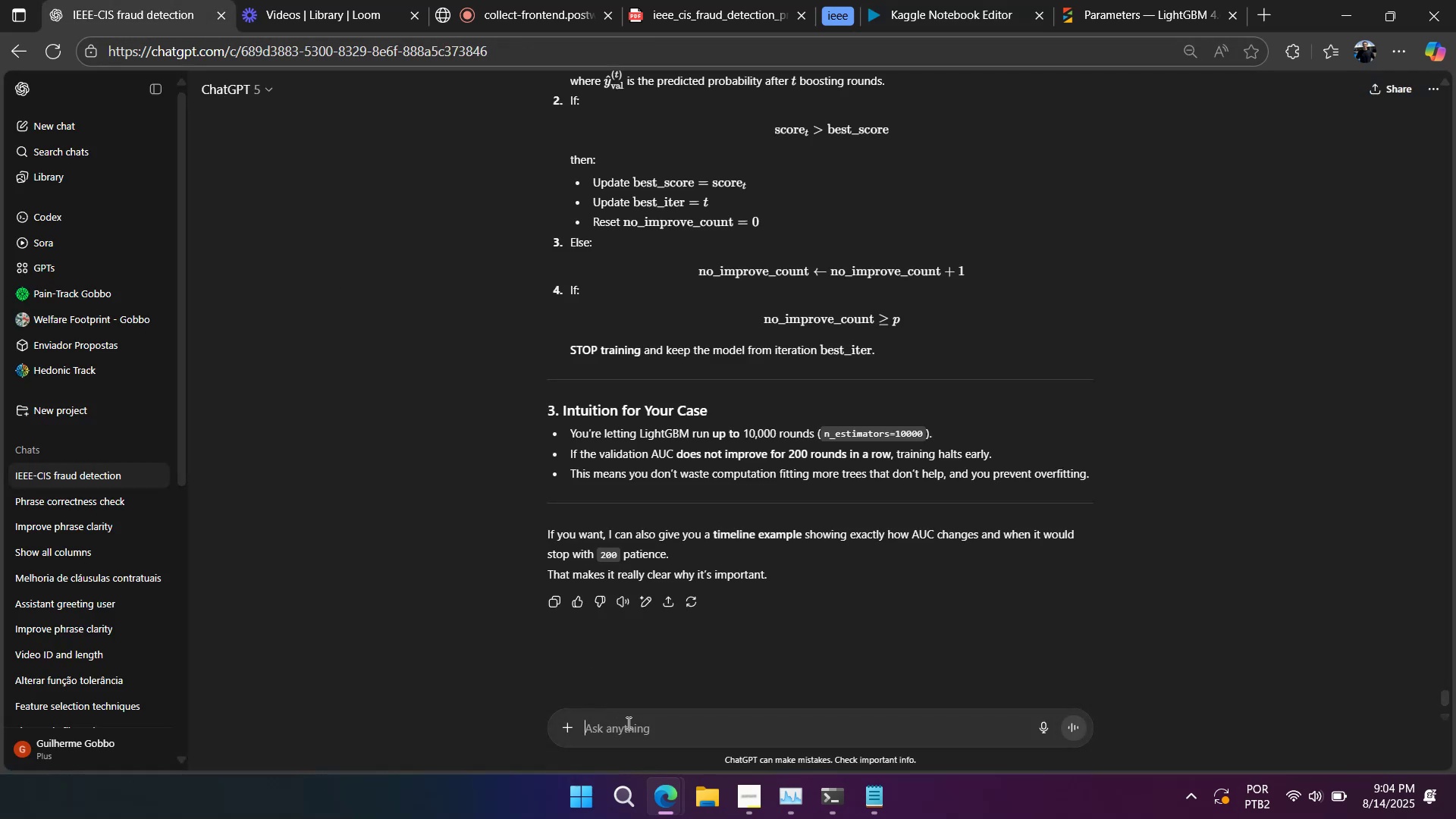 
key(Control+V)
 